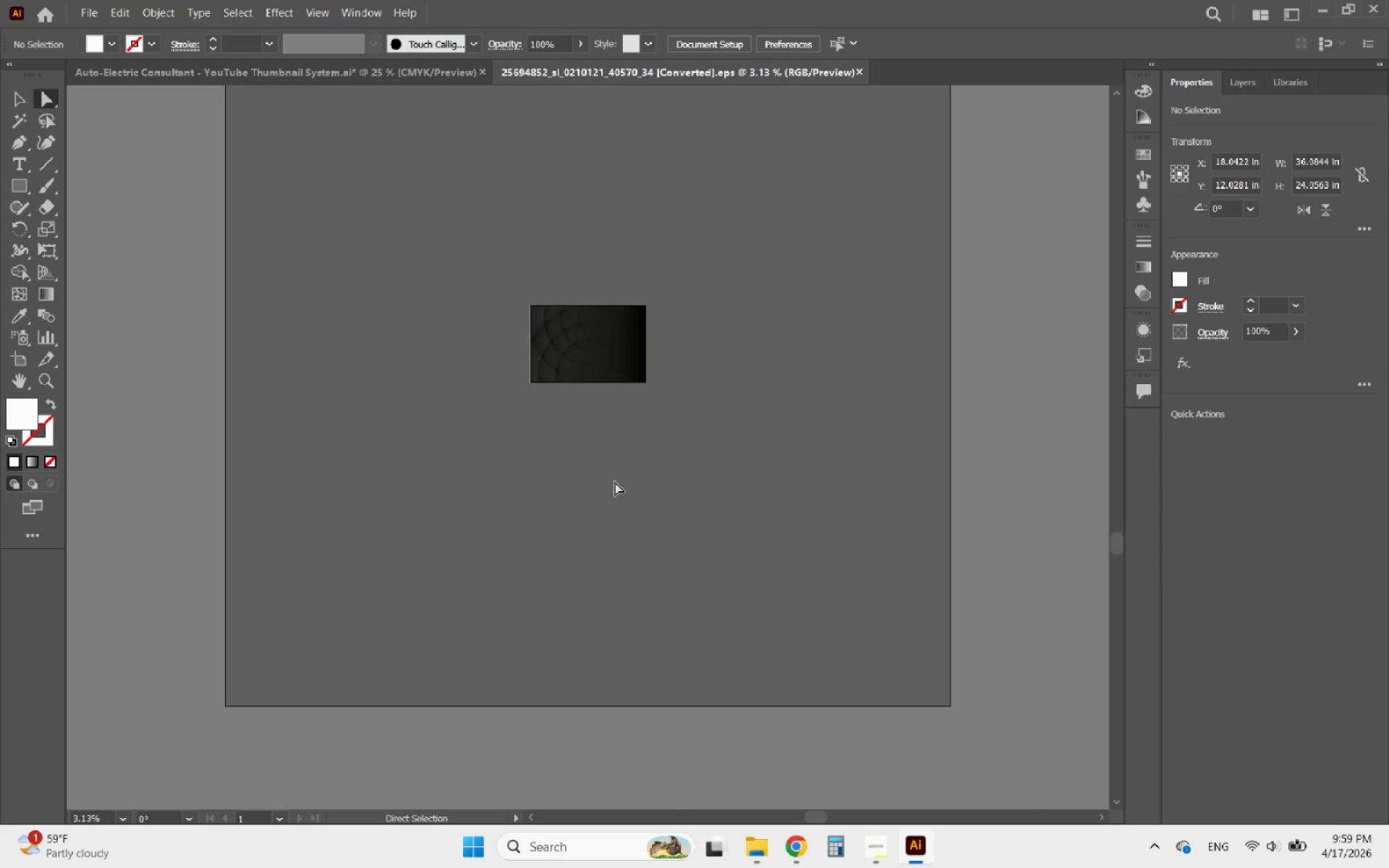 
hold_key(key=AltLeft, duration=0.58)
scroll: coordinate [587, 321], scroll_direction: up, amount: 4.0
 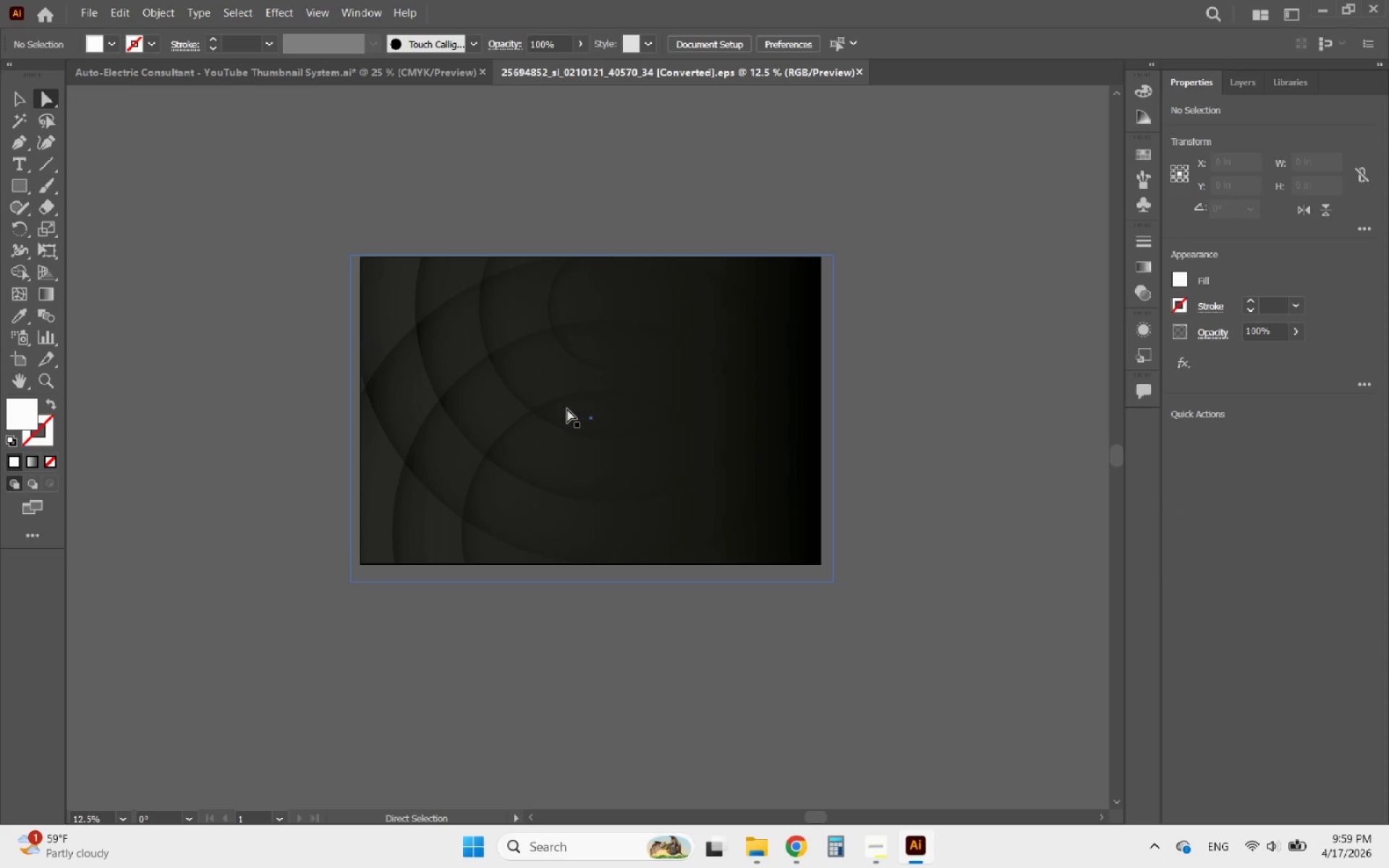 
left_click_drag(start_coordinate=[550, 401], to_coordinate=[650, 222])
 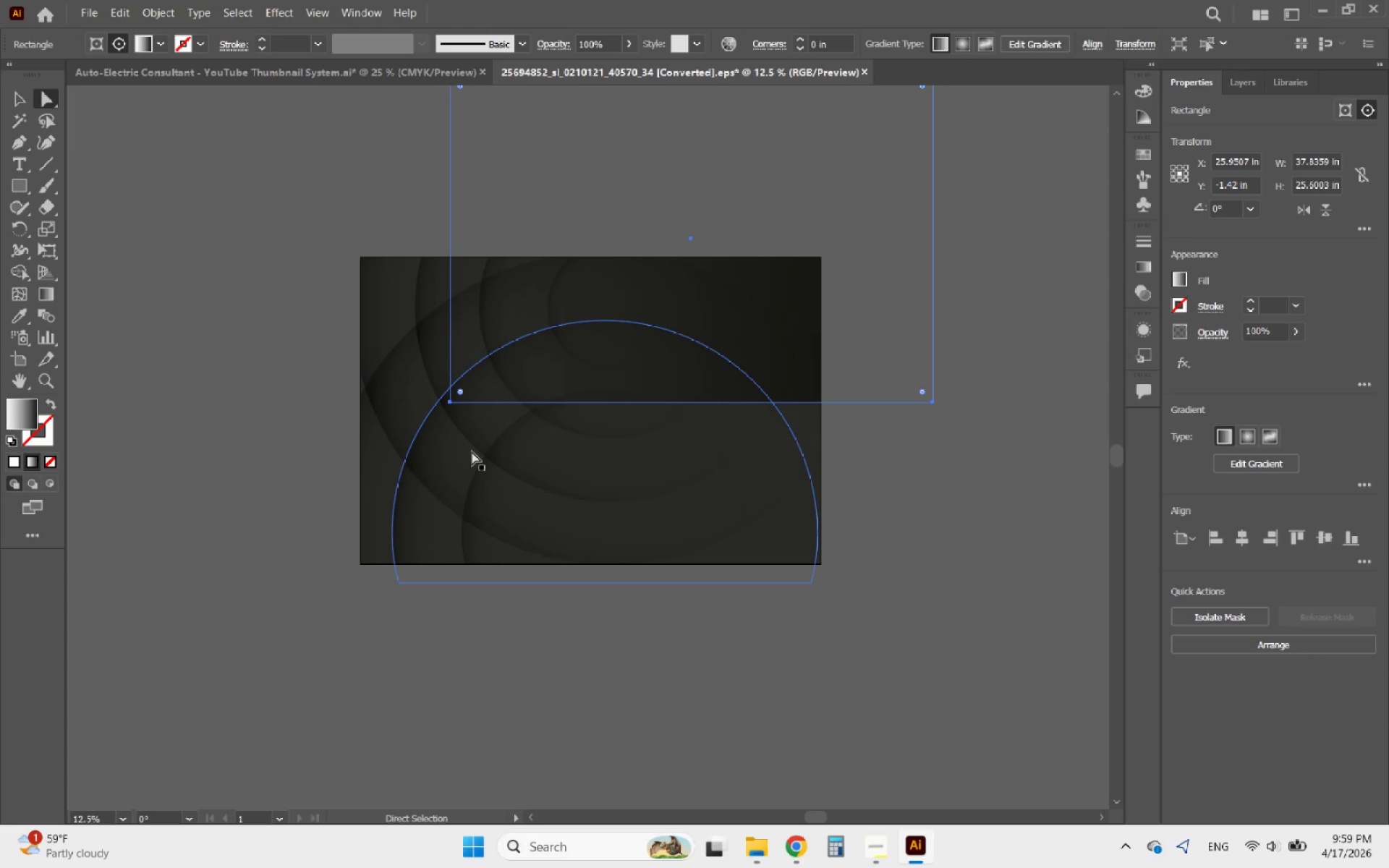 
left_click_drag(start_coordinate=[472, 451], to_coordinate=[358, 328])
 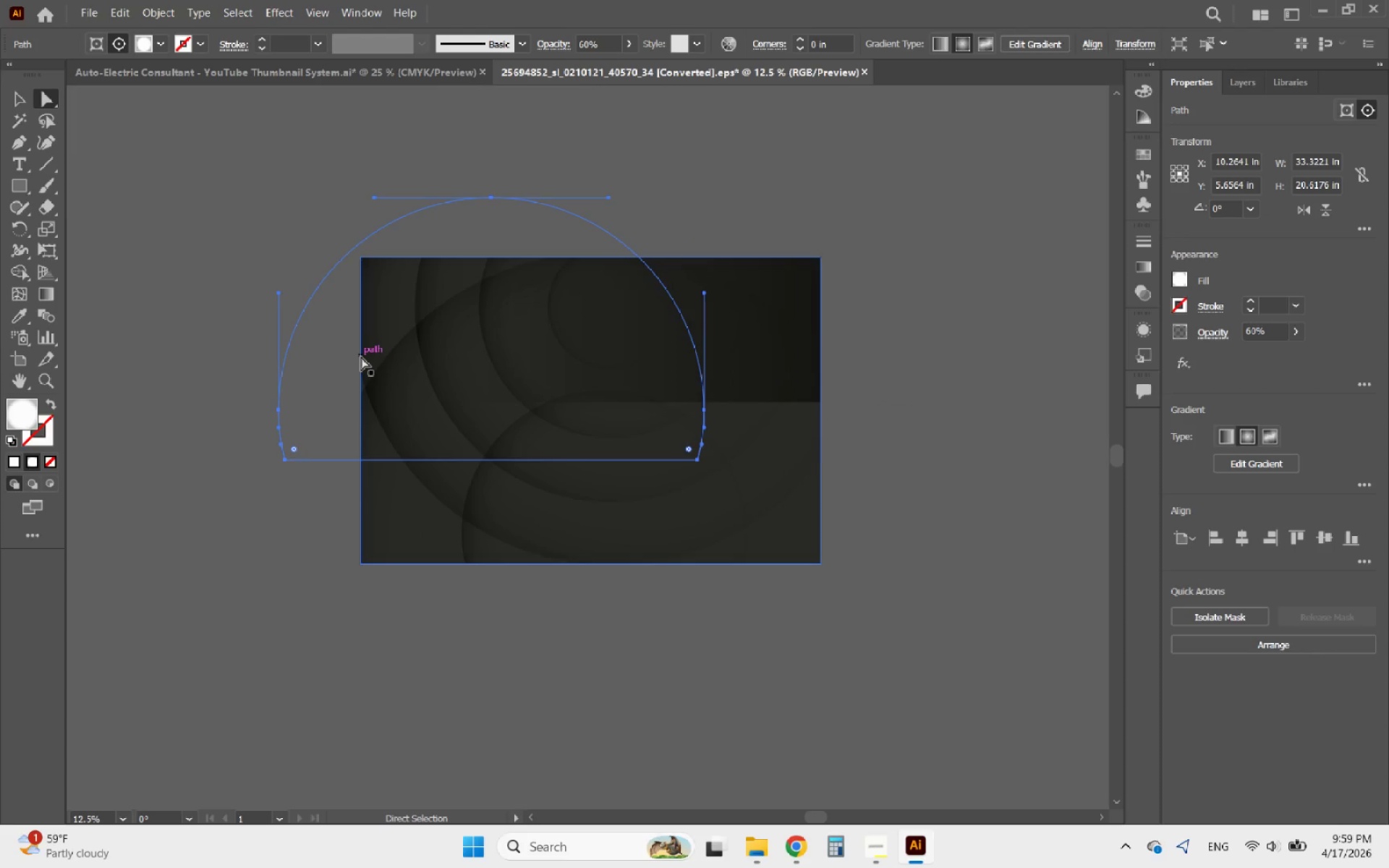 
key(Control+Z)
 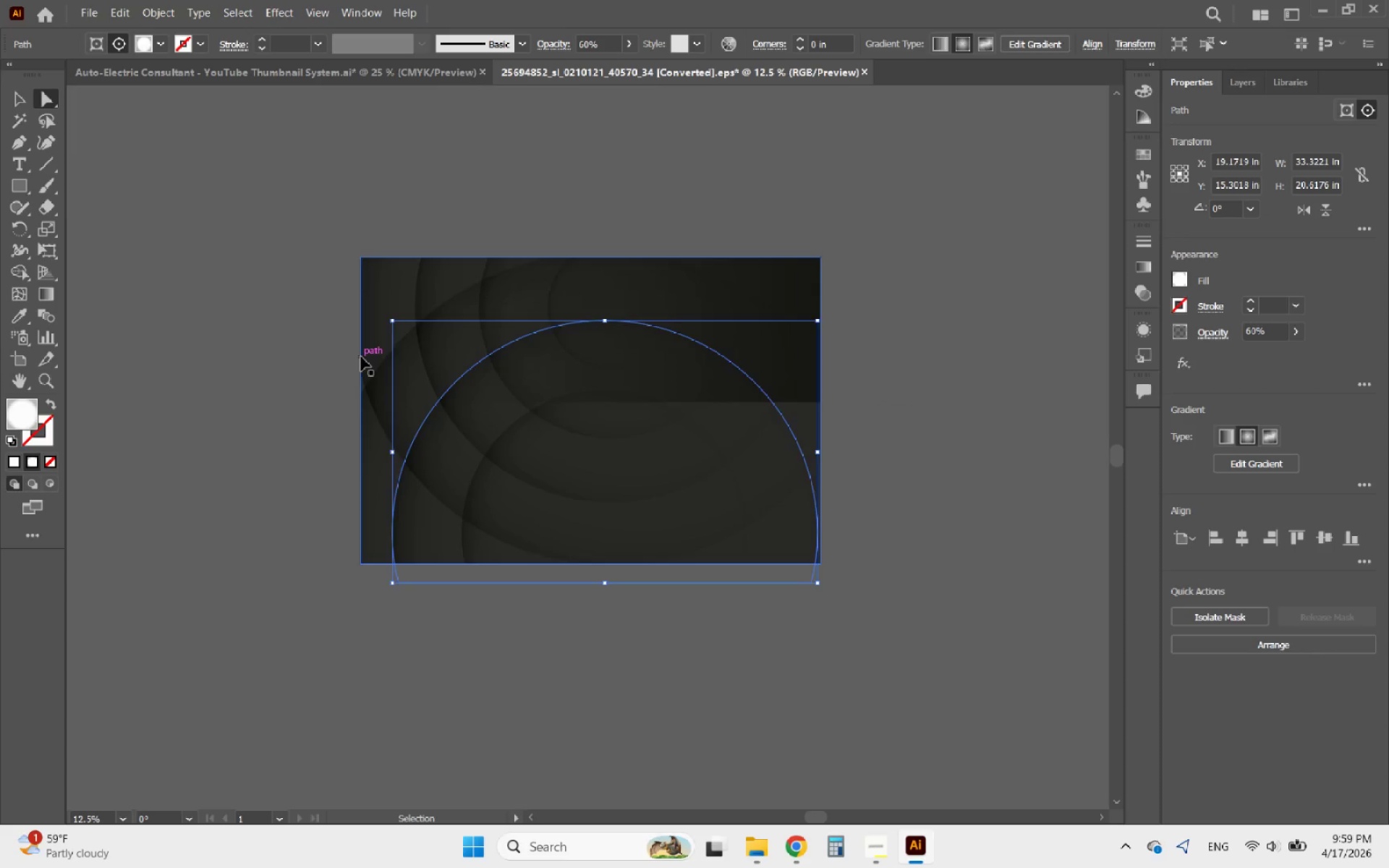 
key(Control+Z)
 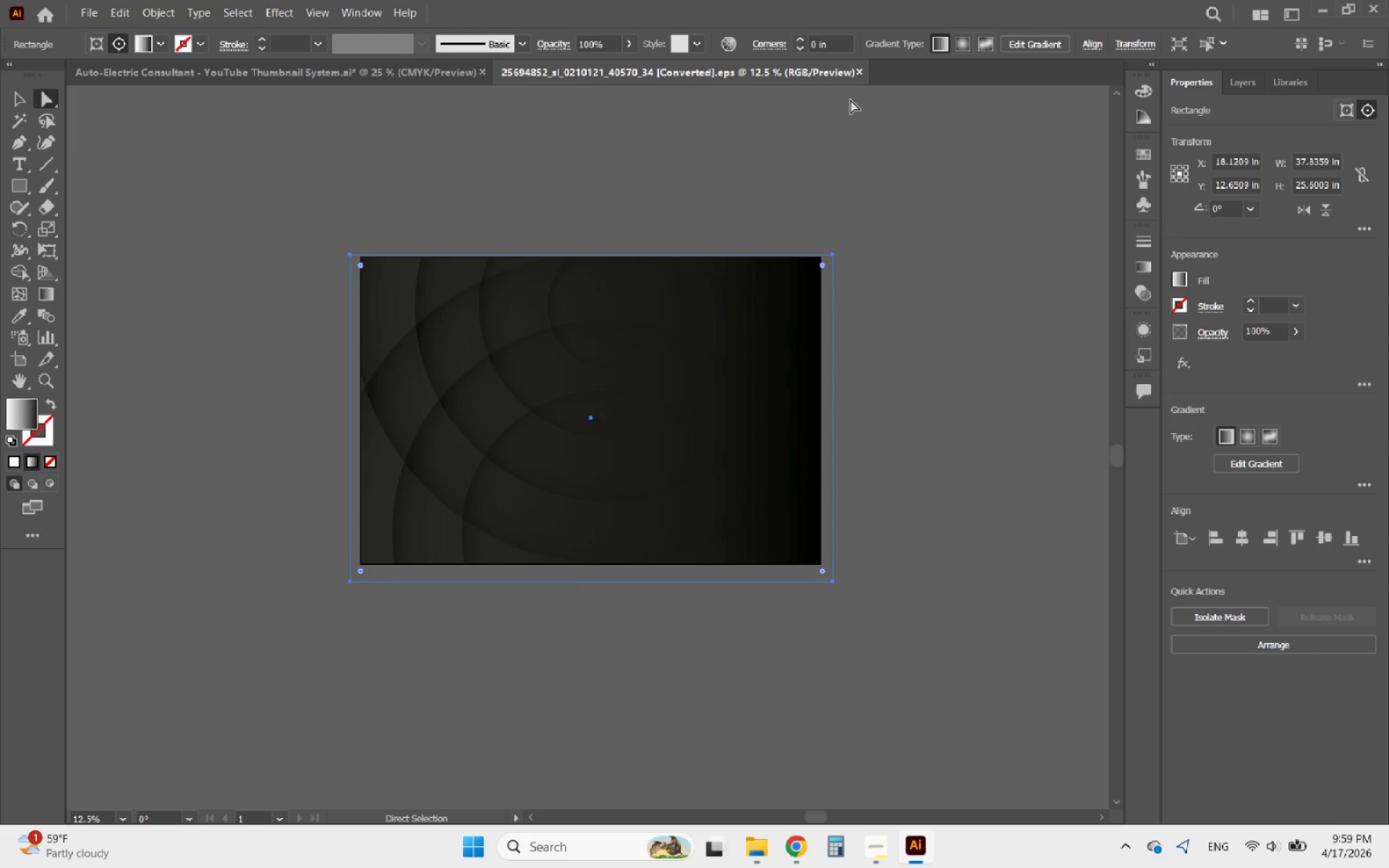 
left_click([859, 76])
 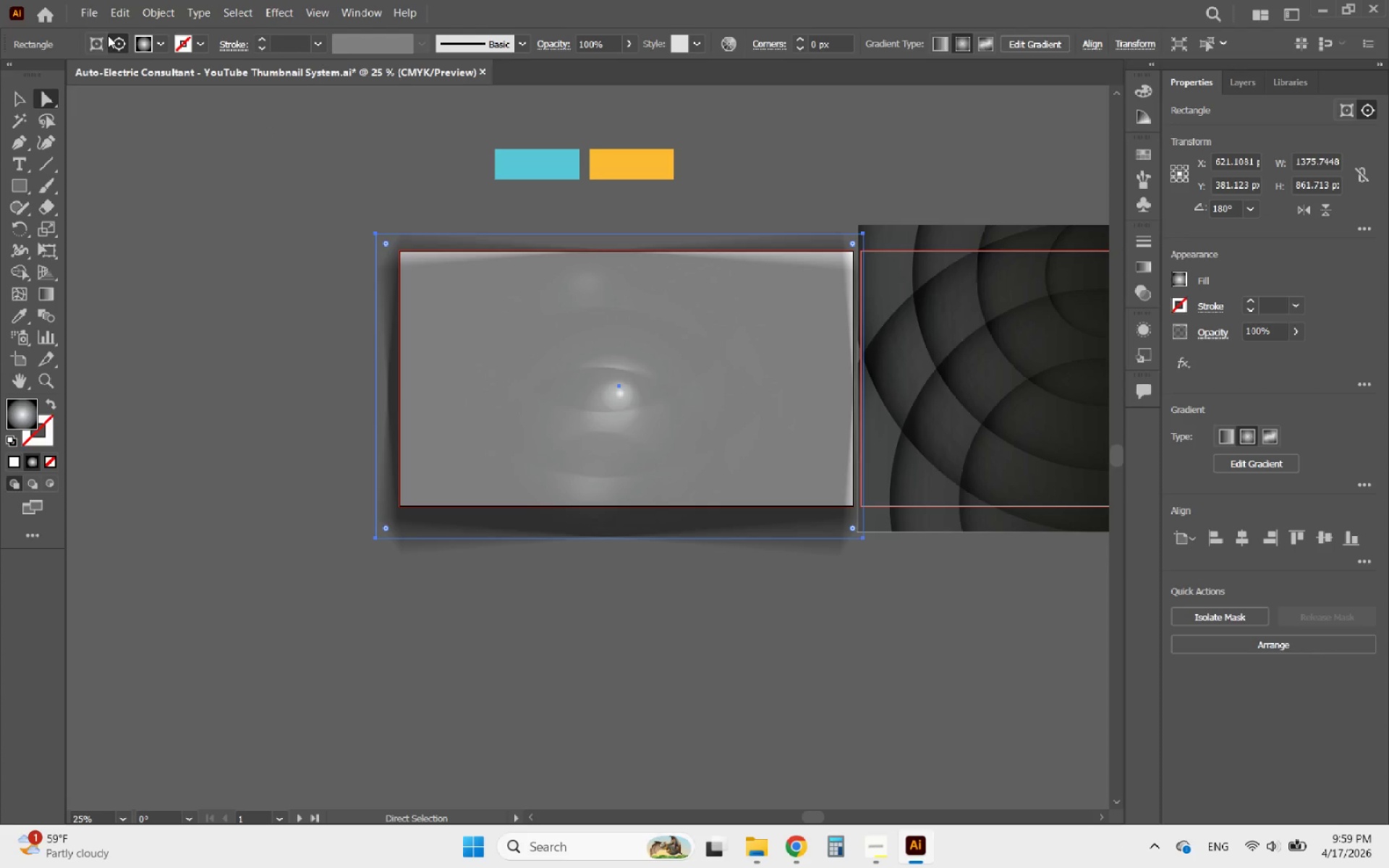 
left_click([84, 13])
 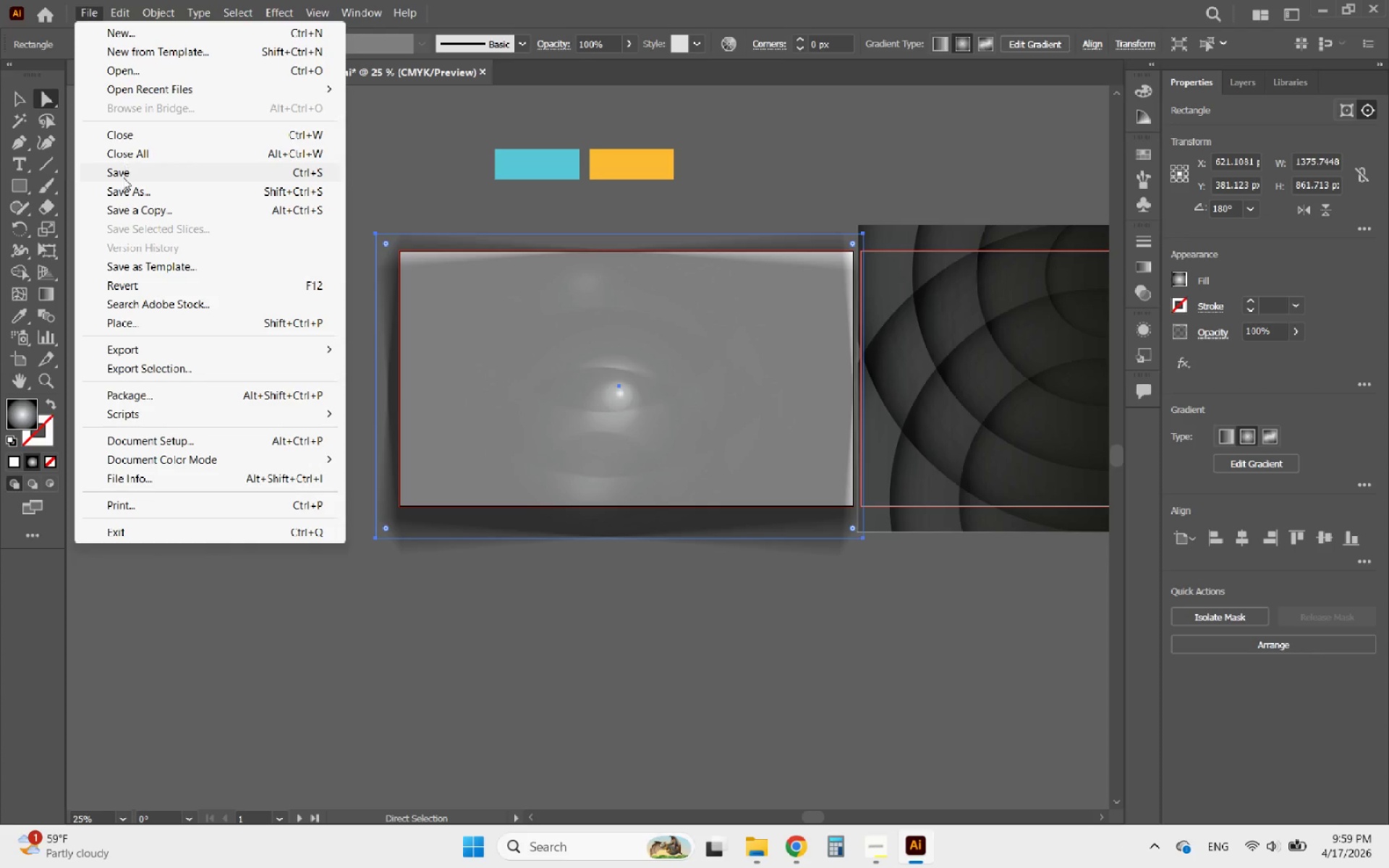 
left_click([133, 175])
 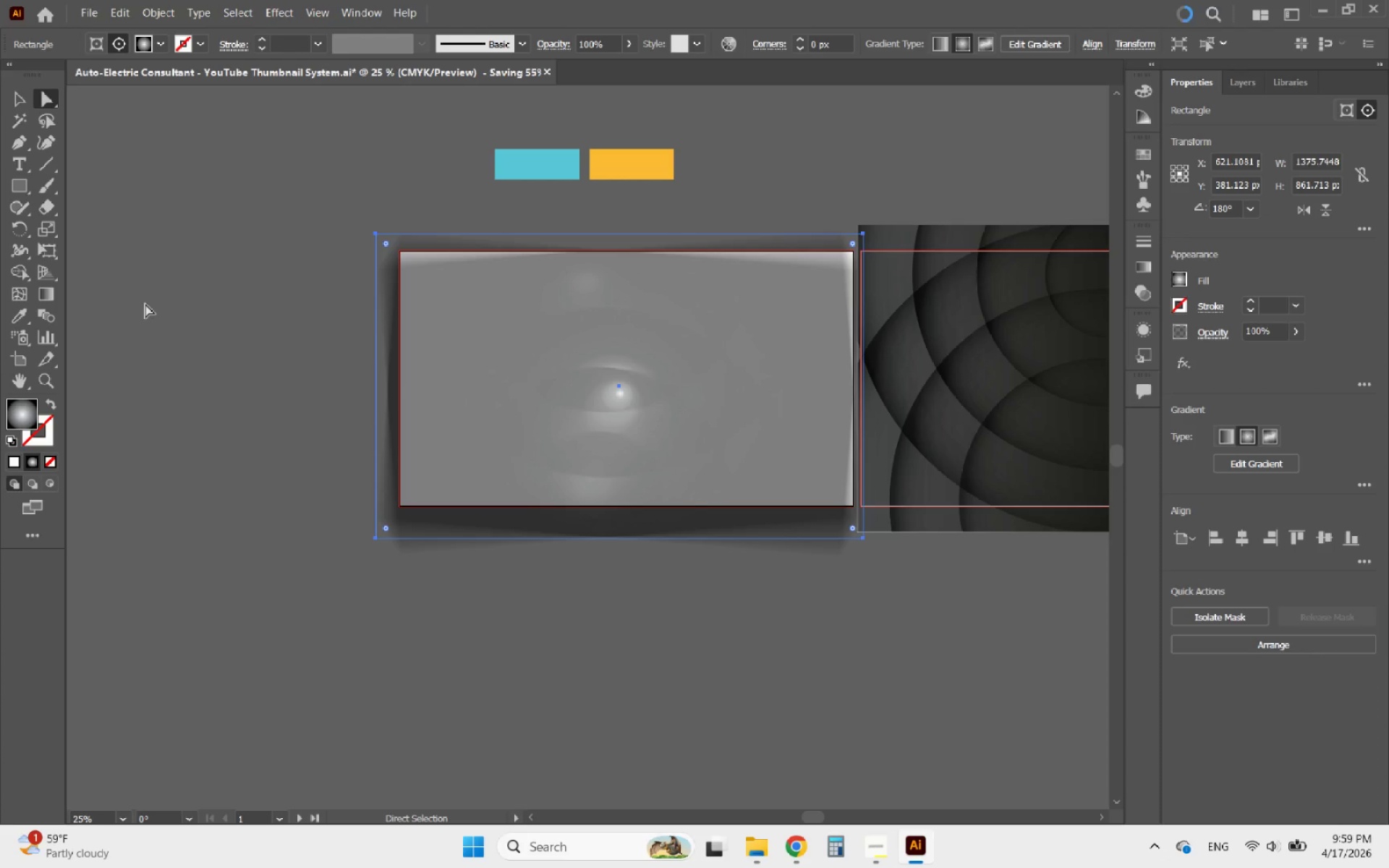 
wait(7.95)
 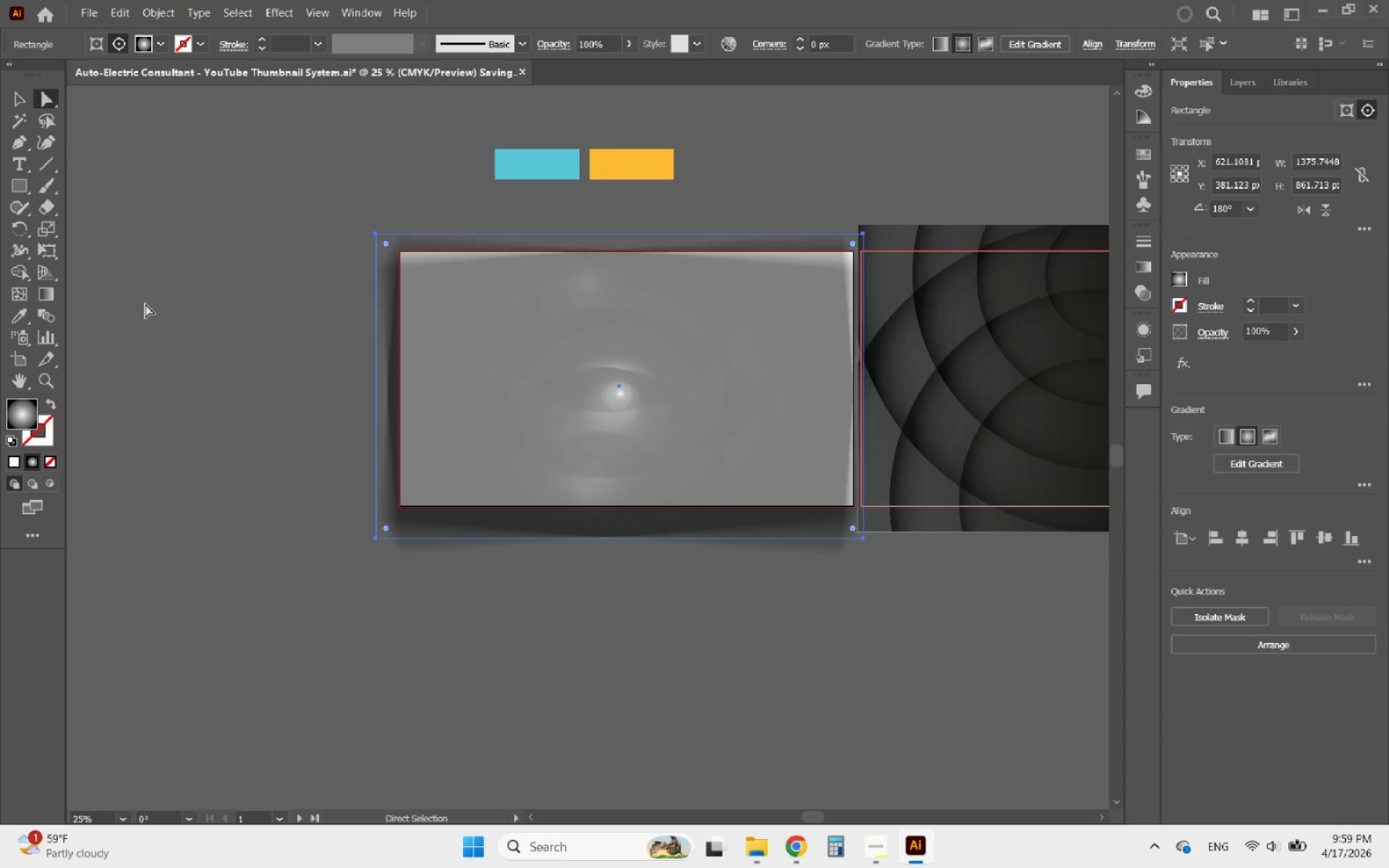 
hold_key(key=AltLeft, duration=1.08)
scroll: coordinate [434, 244], scroll_direction: up, amount: 5.0
 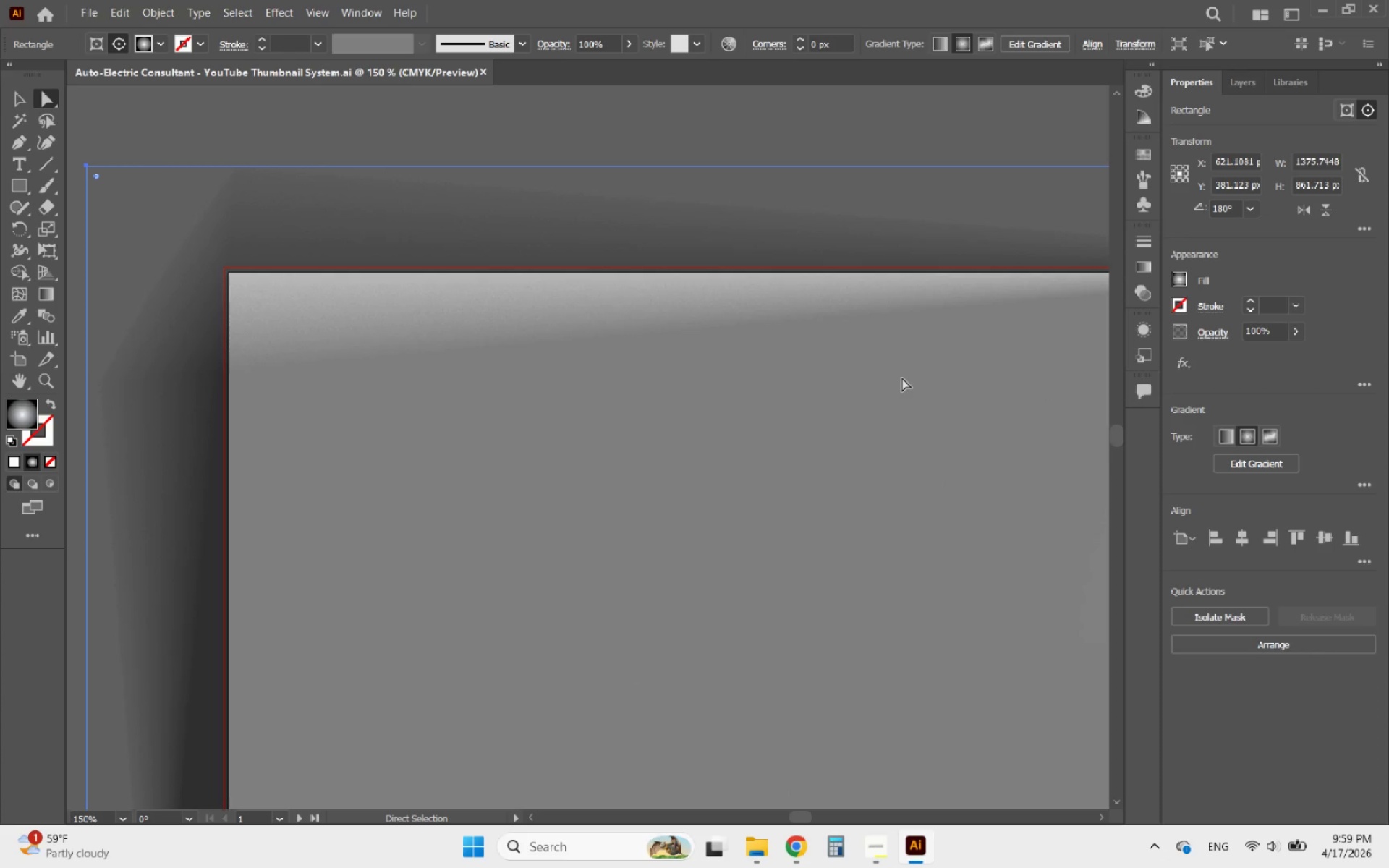 
hold_key(key=AltLeft, duration=0.53)
scroll: coordinate [665, 412], scroll_direction: down, amount: 2.0
 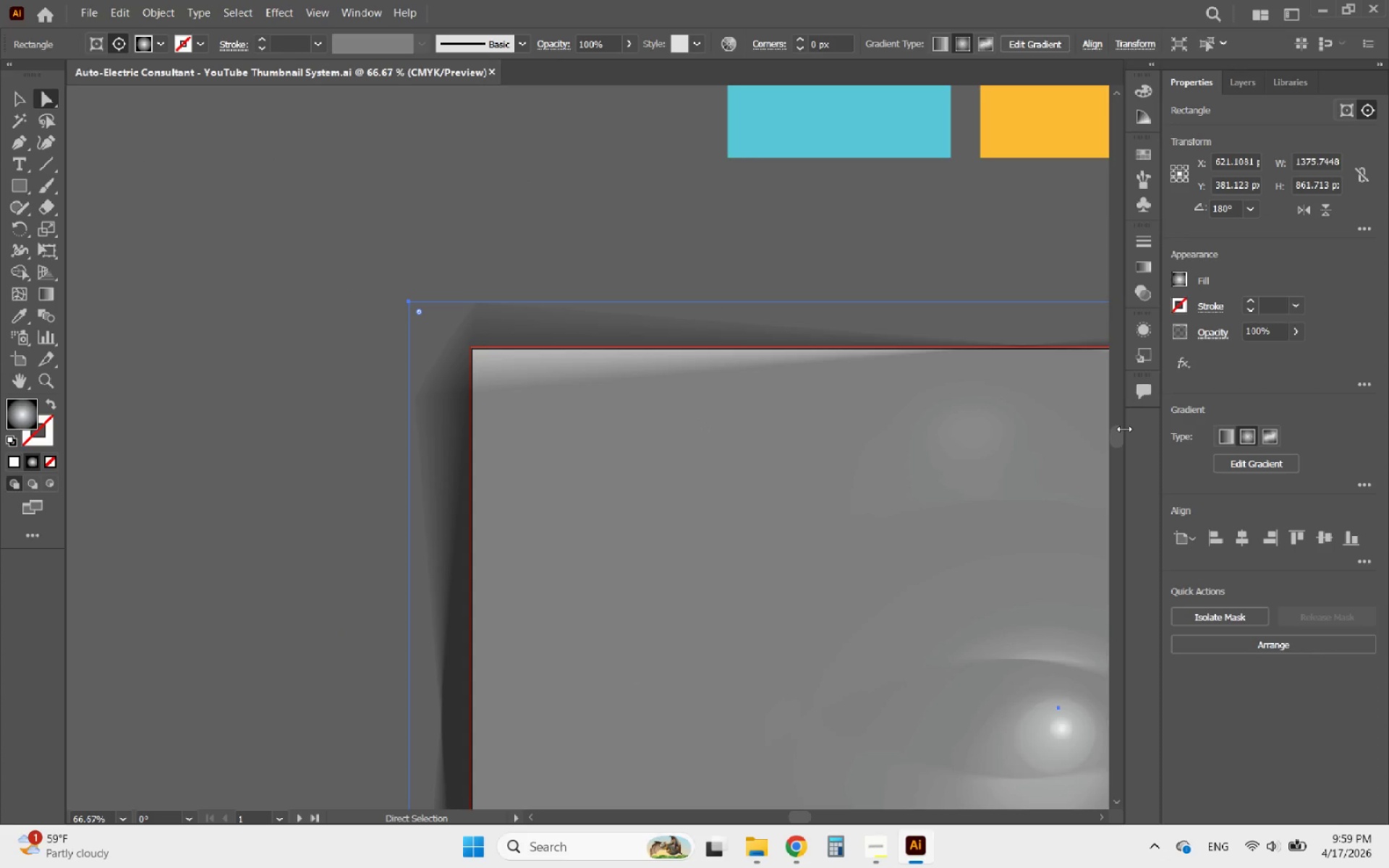 
hold_key(key=AltLeft, duration=1.42)
scroll: coordinate [296, 432], scroll_direction: down, amount: 9.0
 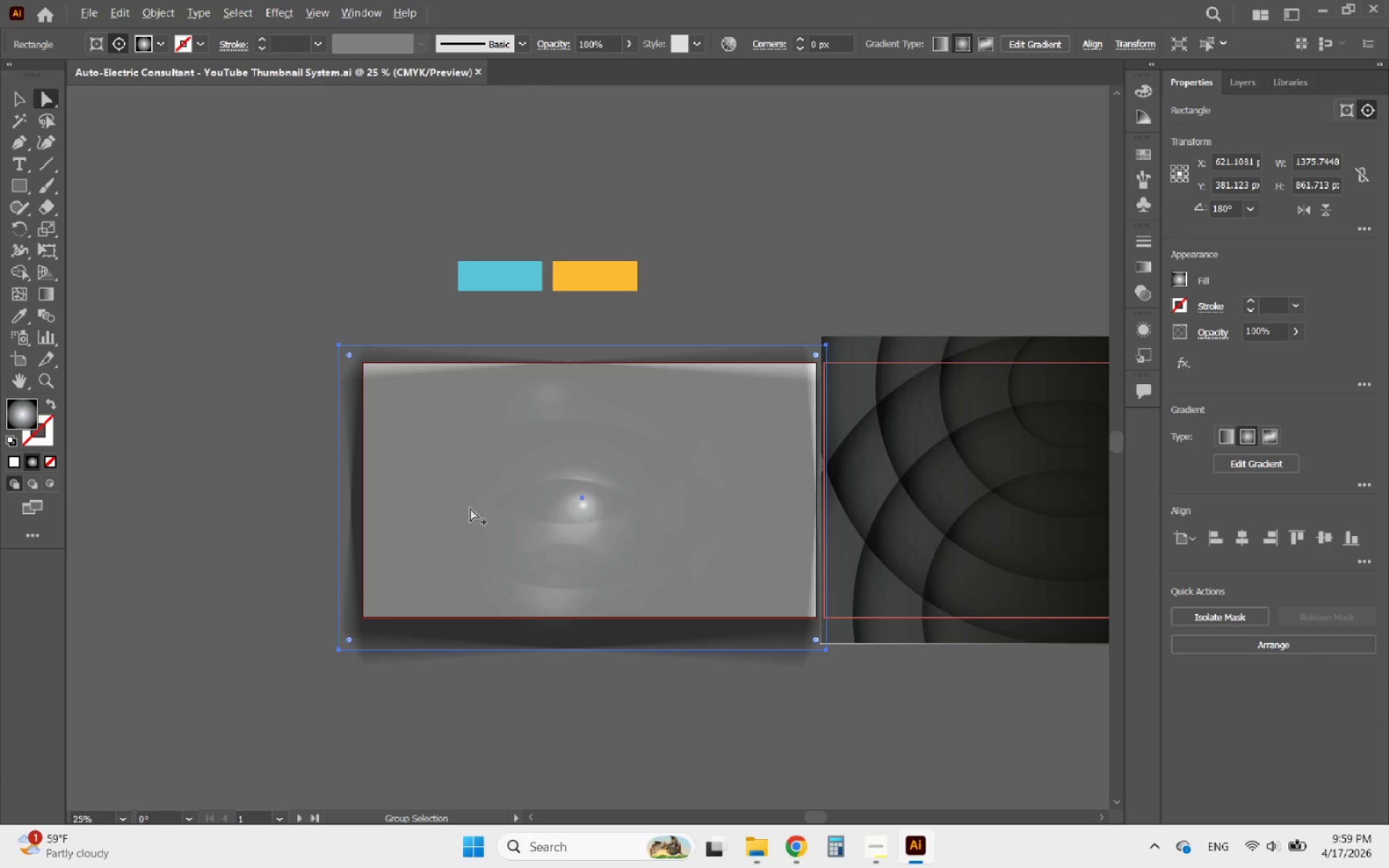 
scroll: coordinate [488, 523], scroll_direction: up, amount: 1.0
 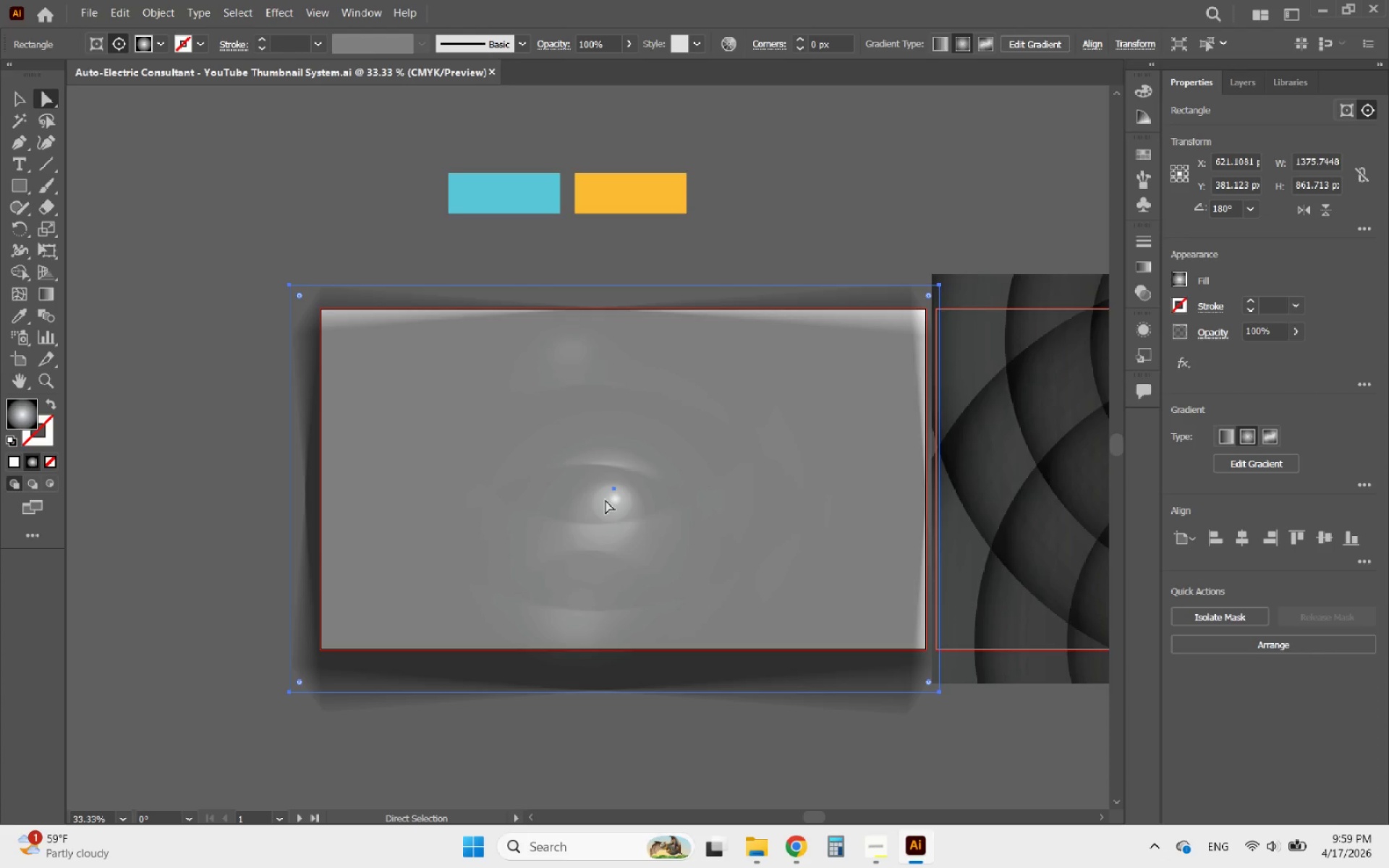 
wait(7.96)
 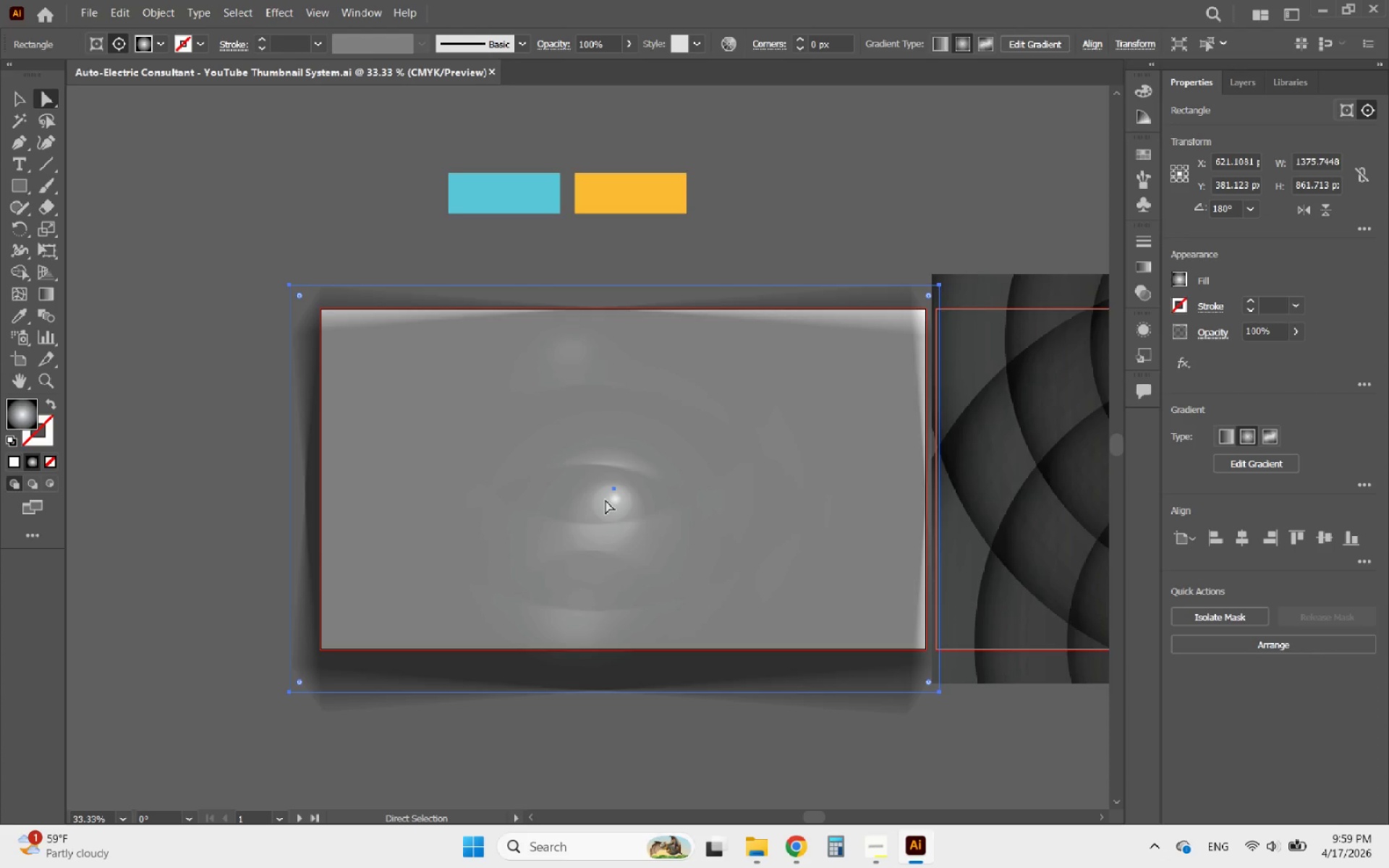 
left_click([1179, 280])
 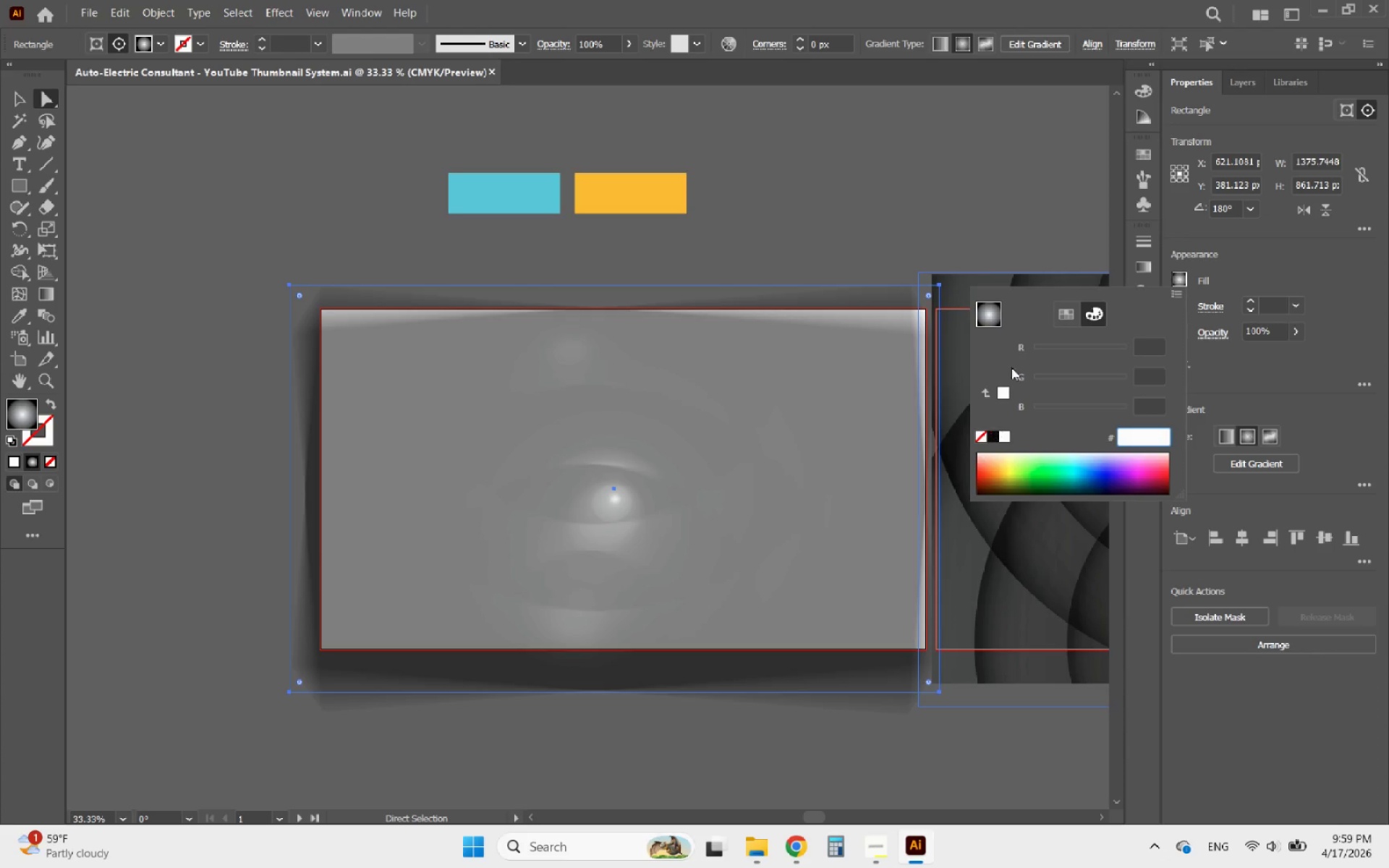 
left_click([1063, 314])
 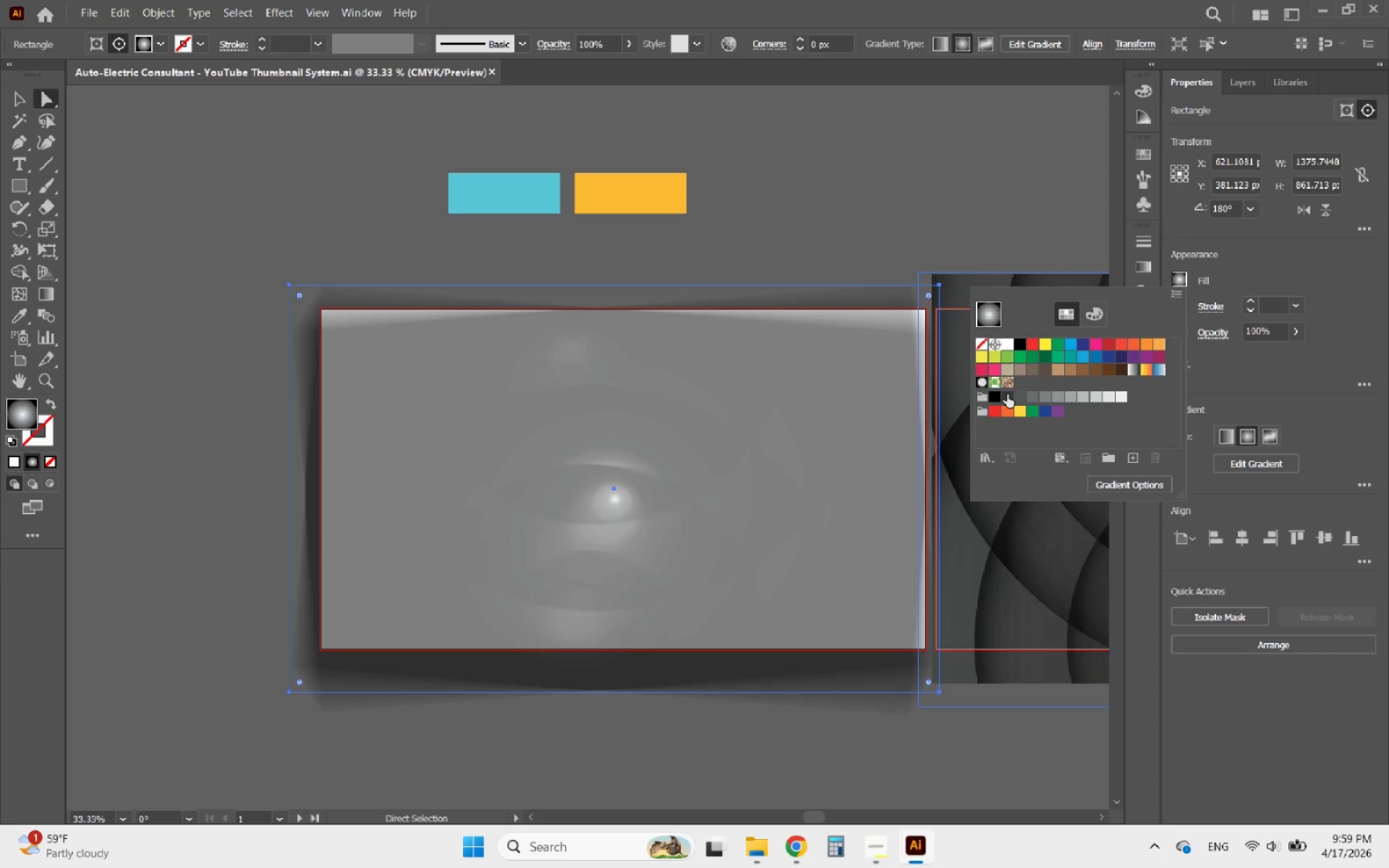 
left_click([1007, 394])
 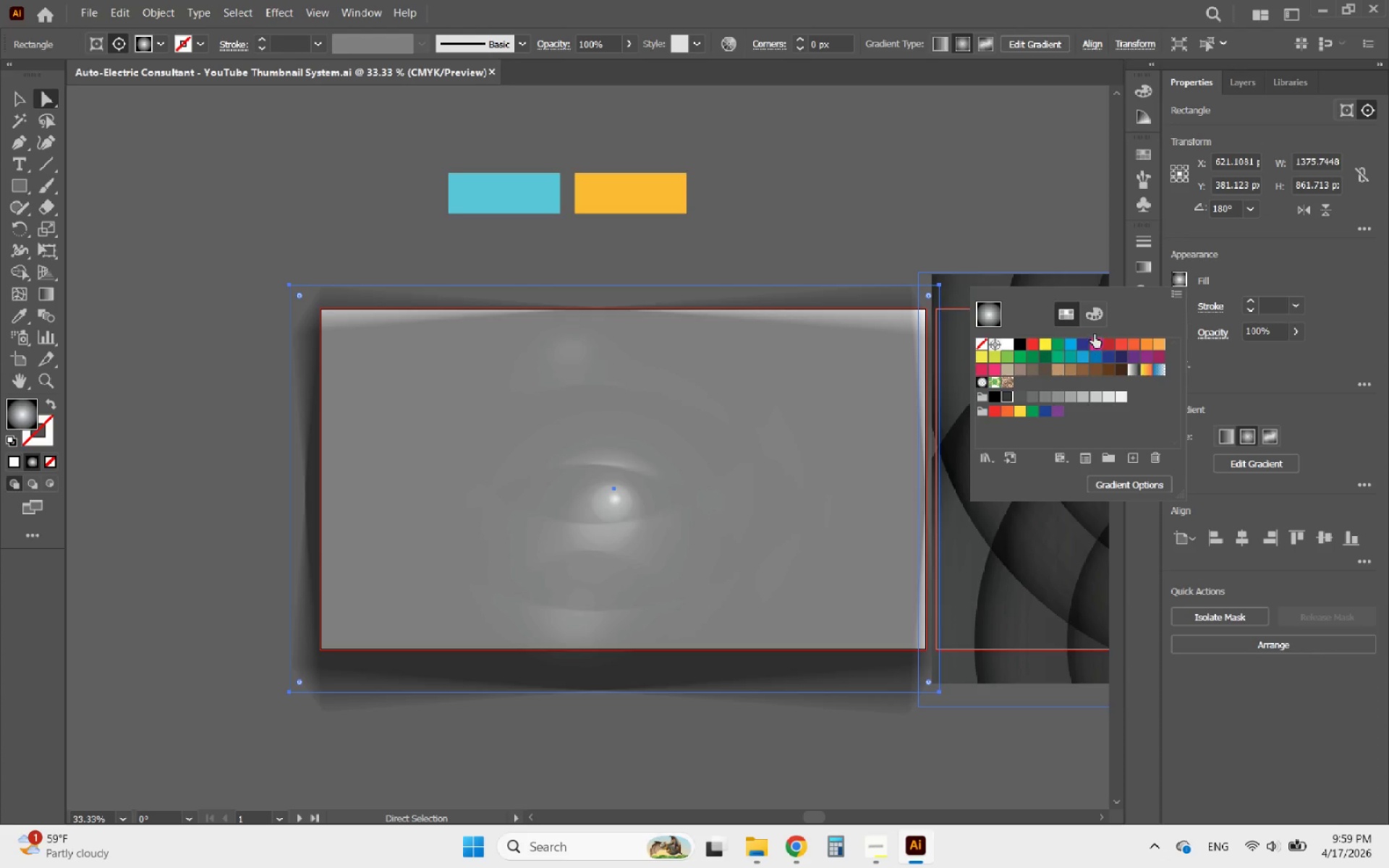 
wait(8.18)
 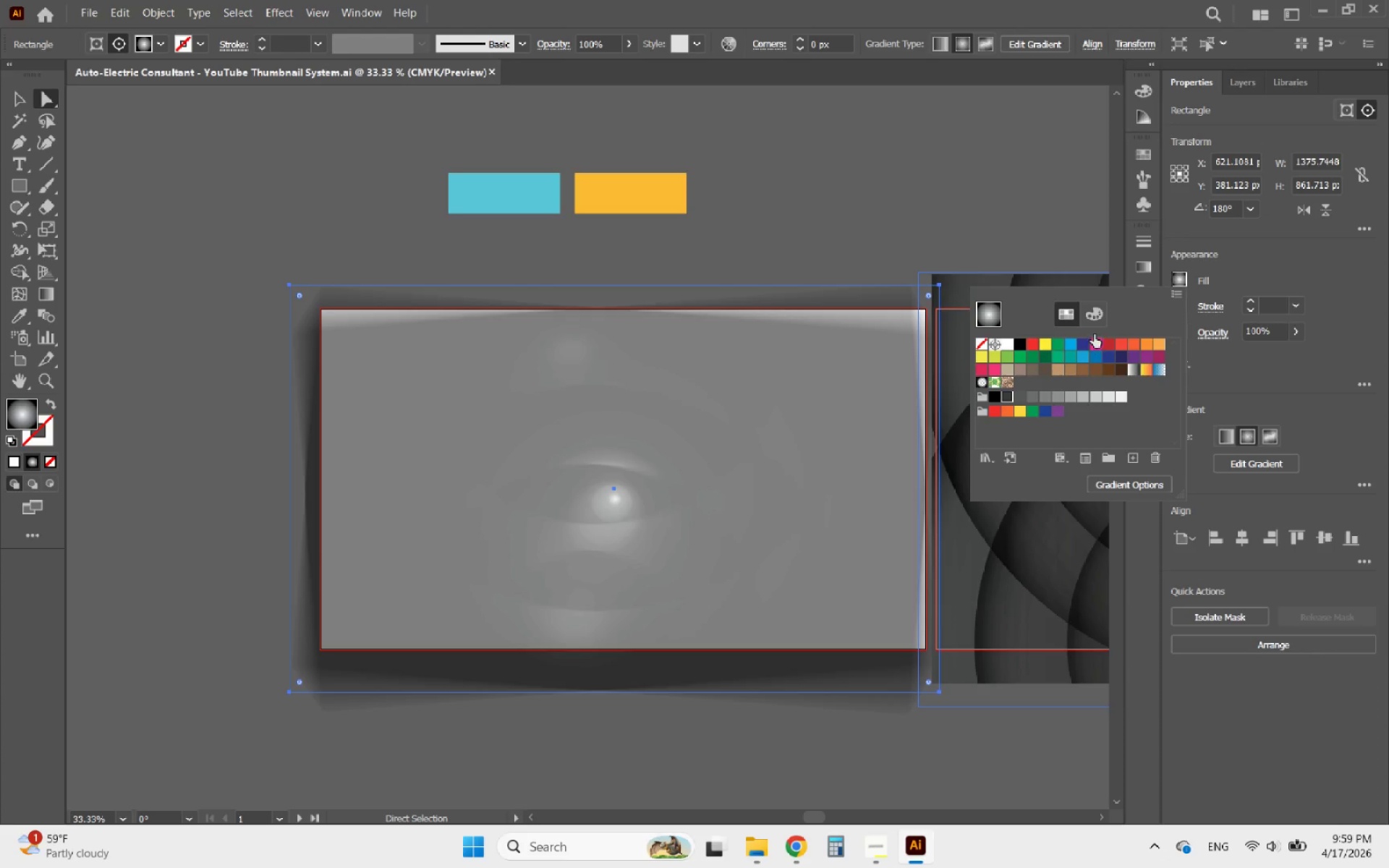 
mouse_move([1043, 413])
 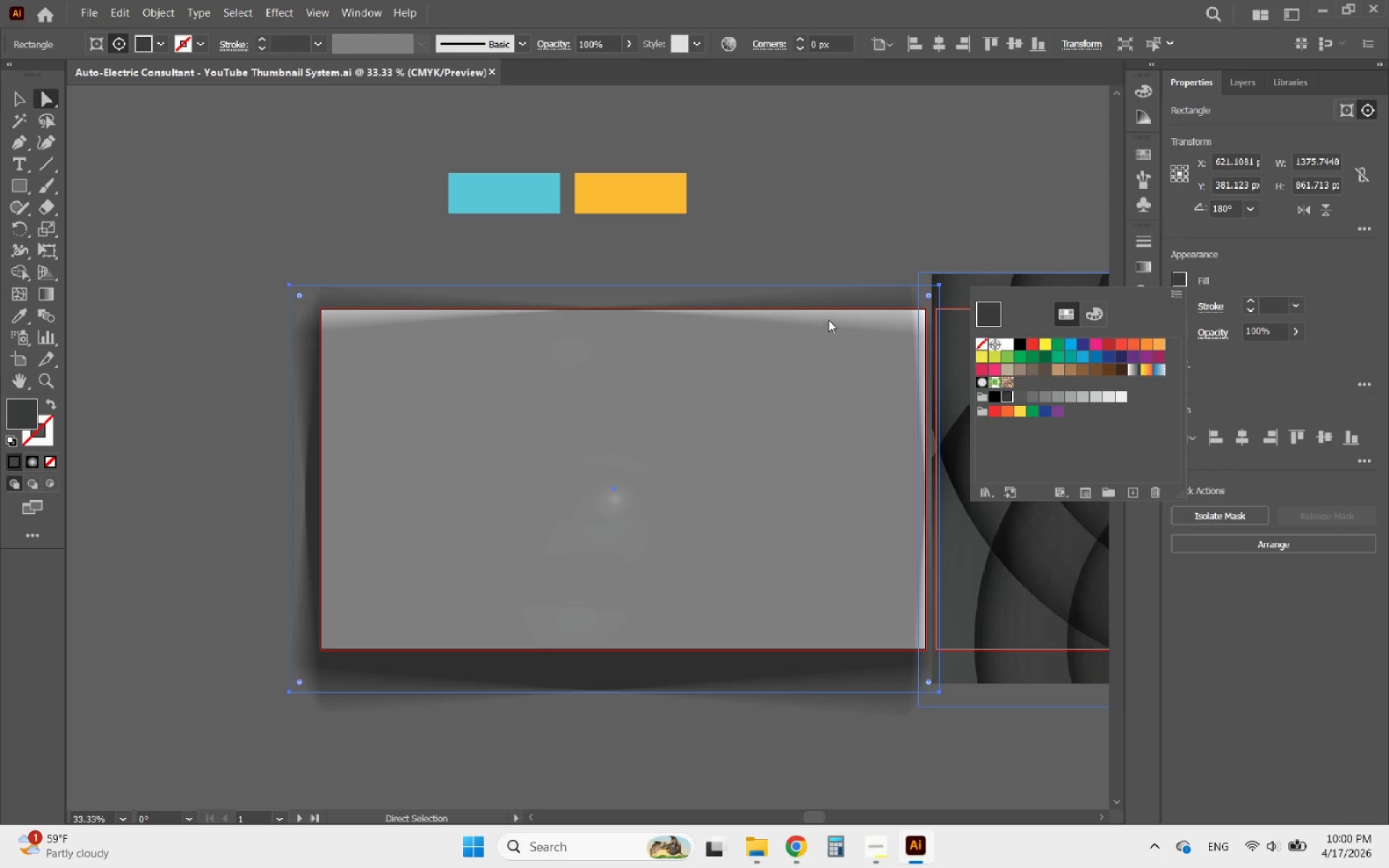 
left_click([828, 260])
 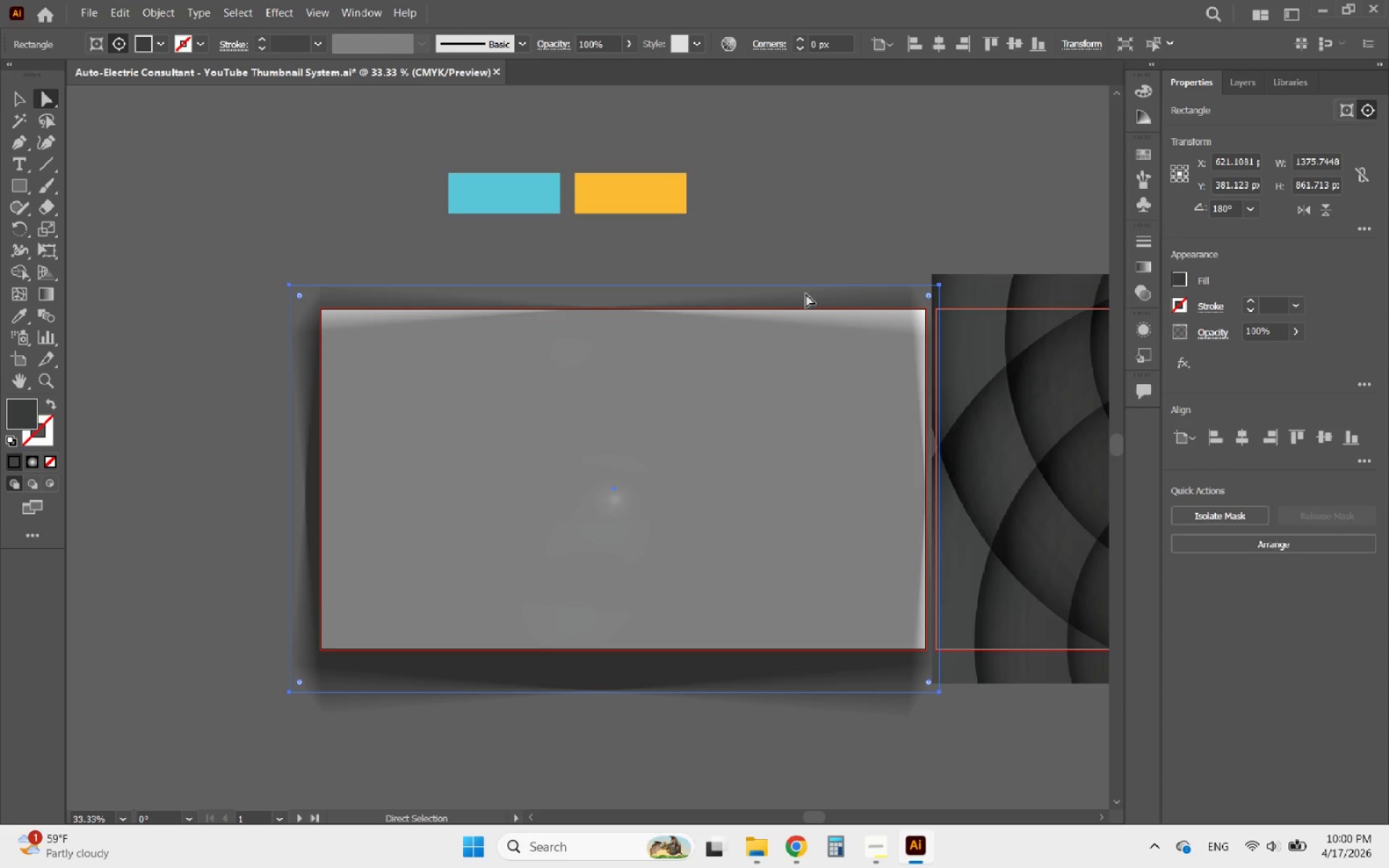 
hold_key(key=MetaLeft, duration=0.34)
 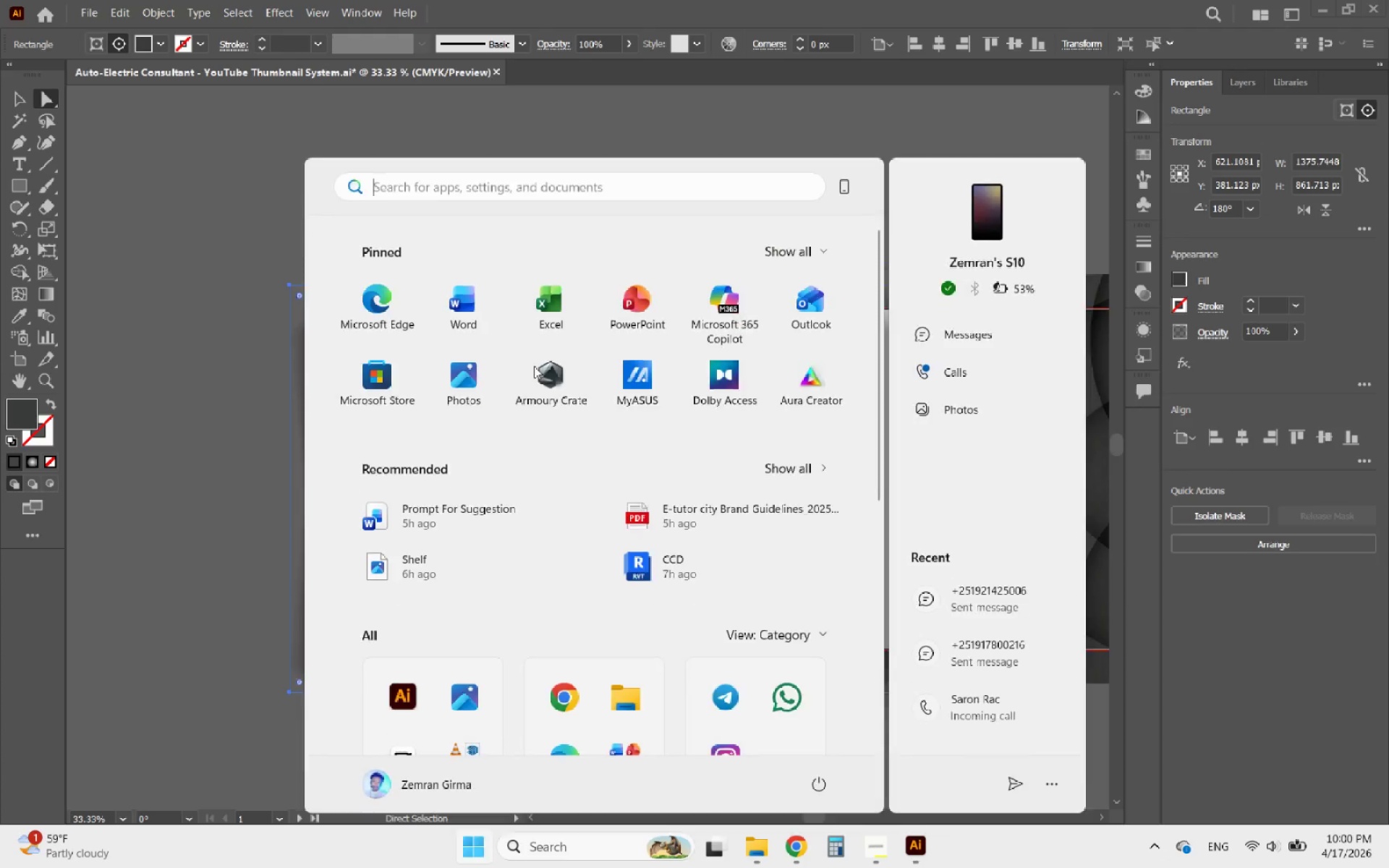 
key(Meta+MetaLeft)
 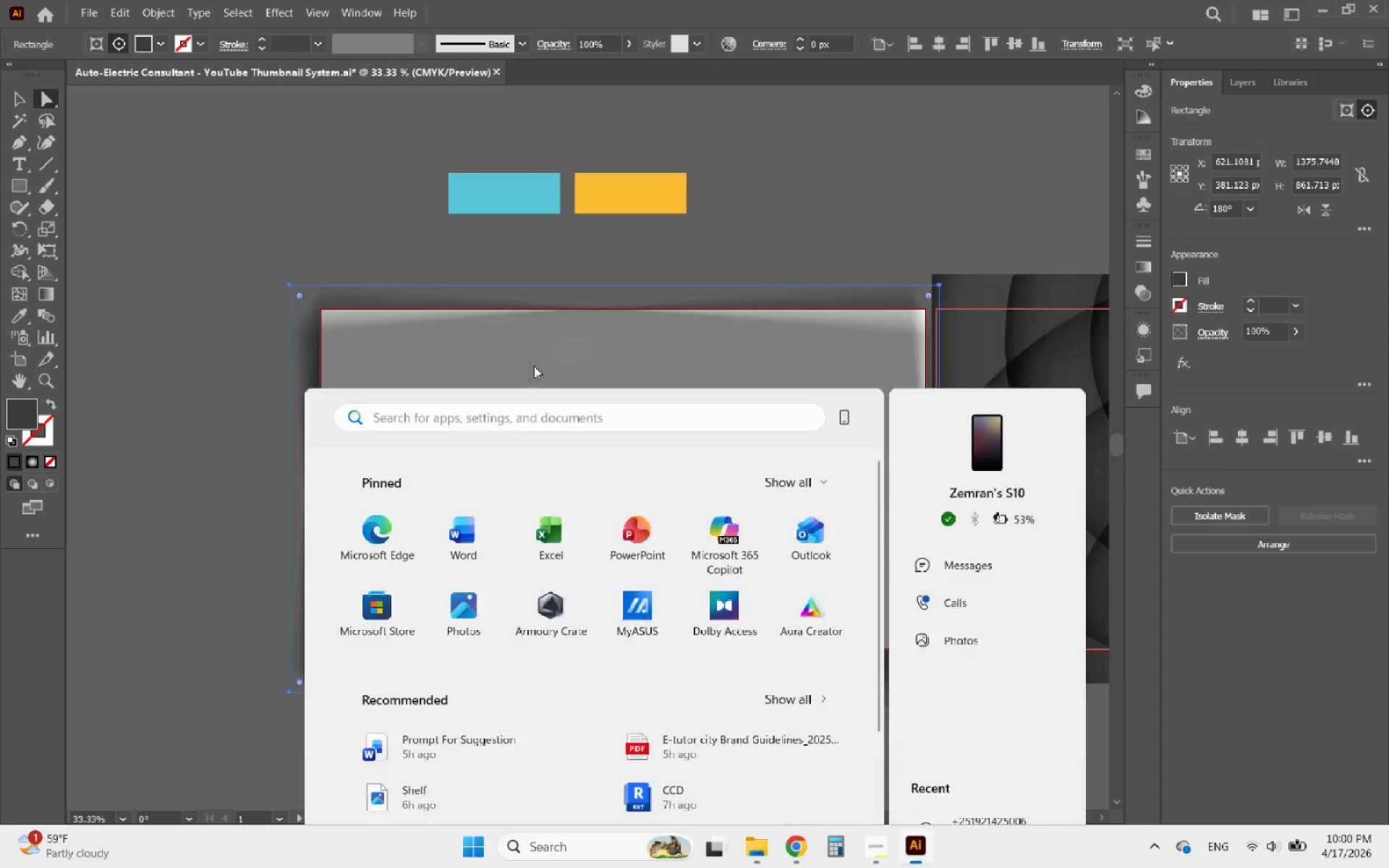 
hold_key(key=AltLeft, duration=1.12)
scroll: coordinate [454, 367], scroll_direction: down, amount: 3.0
 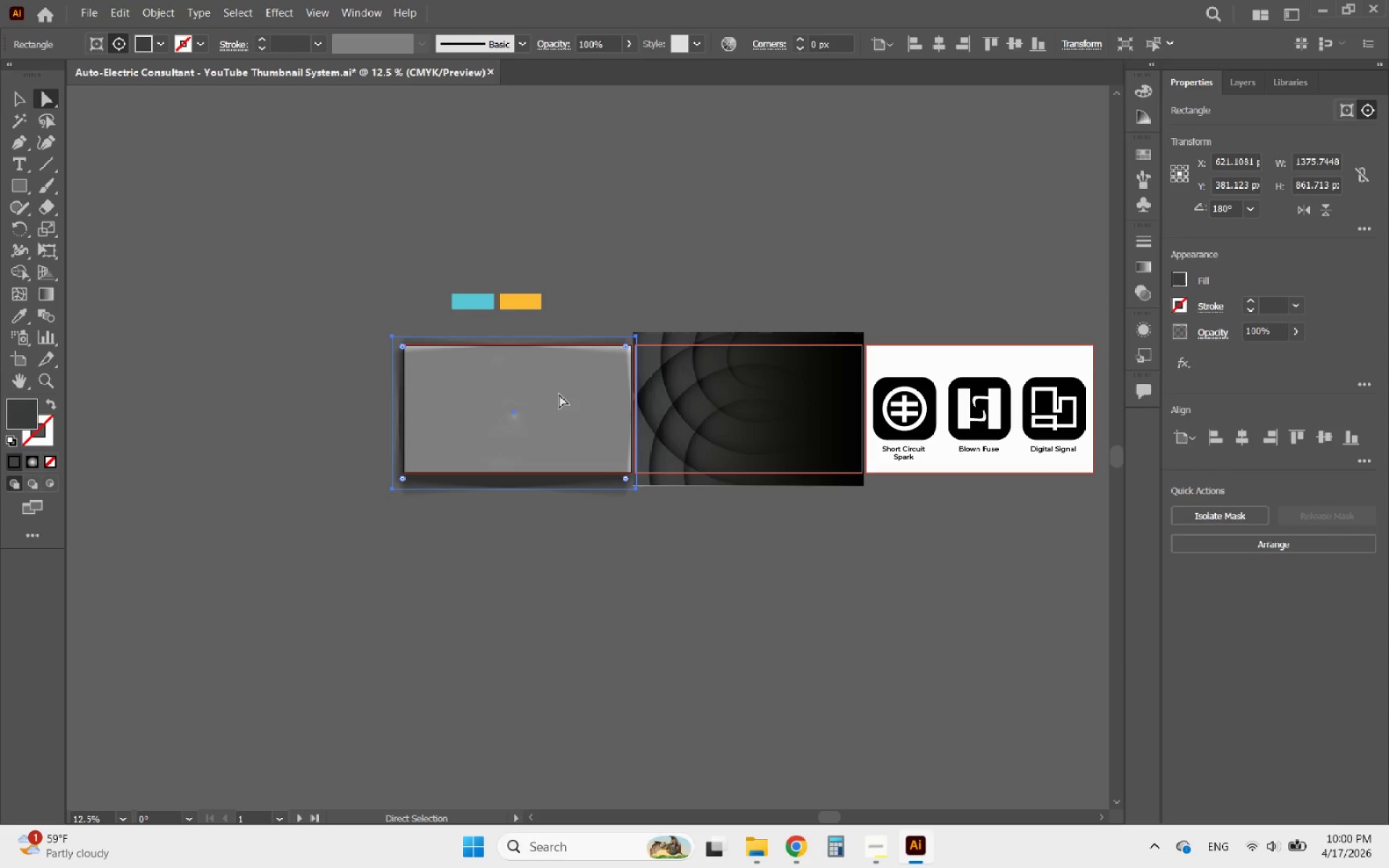 
left_click_drag(start_coordinate=[634, 370], to_coordinate=[734, 280])
 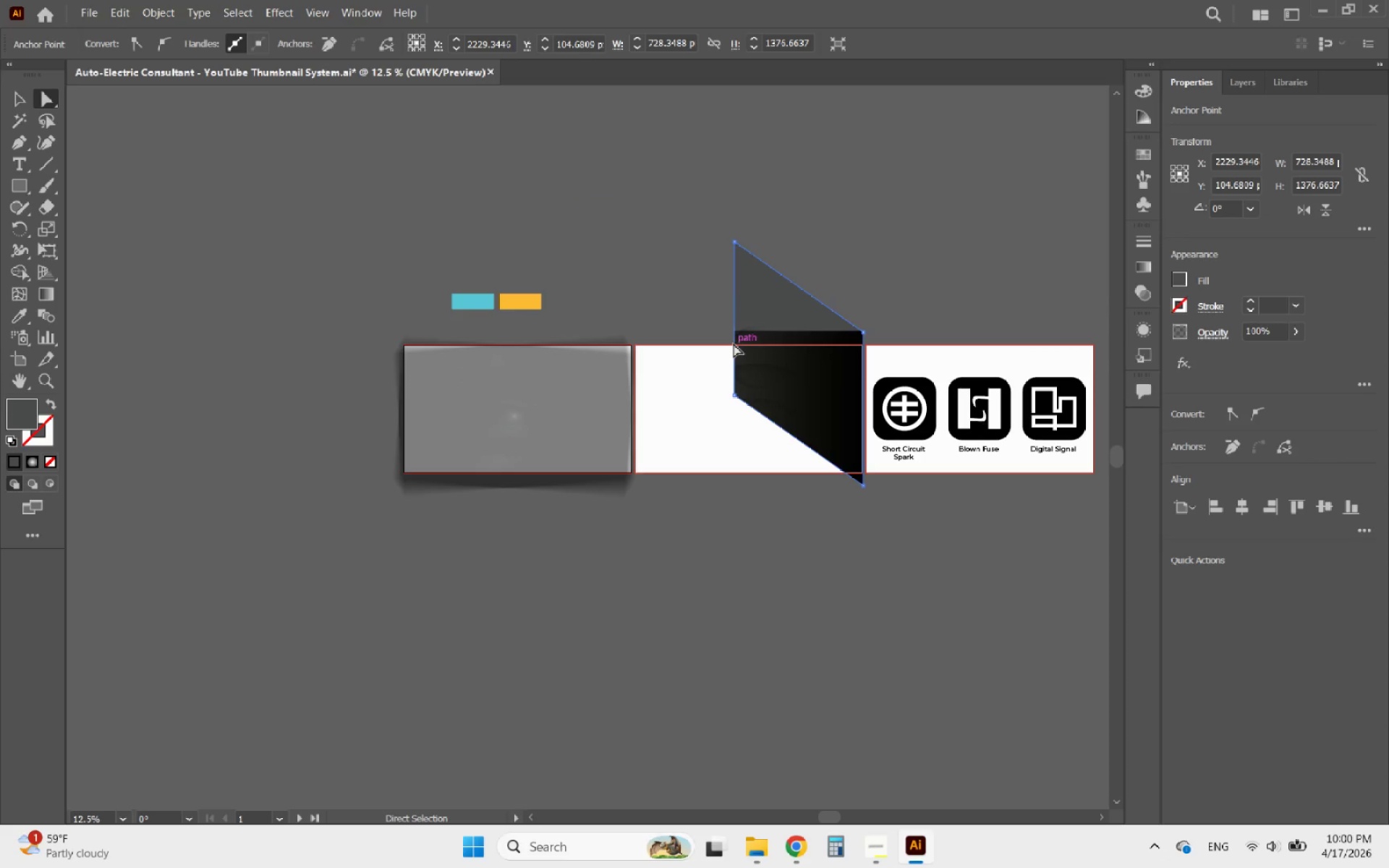 
key(Control+ControlLeft)
 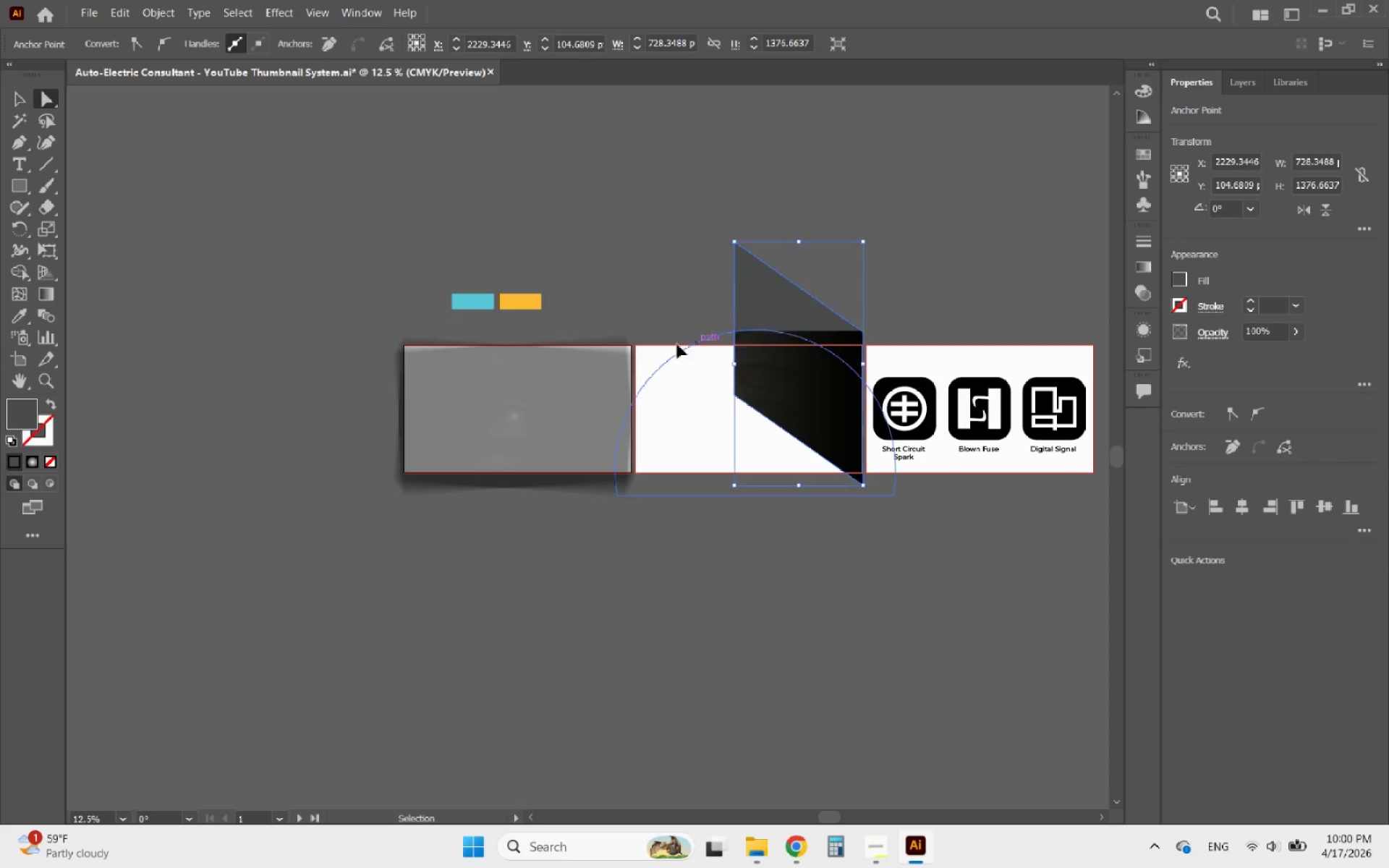 
key(Control+Z)
 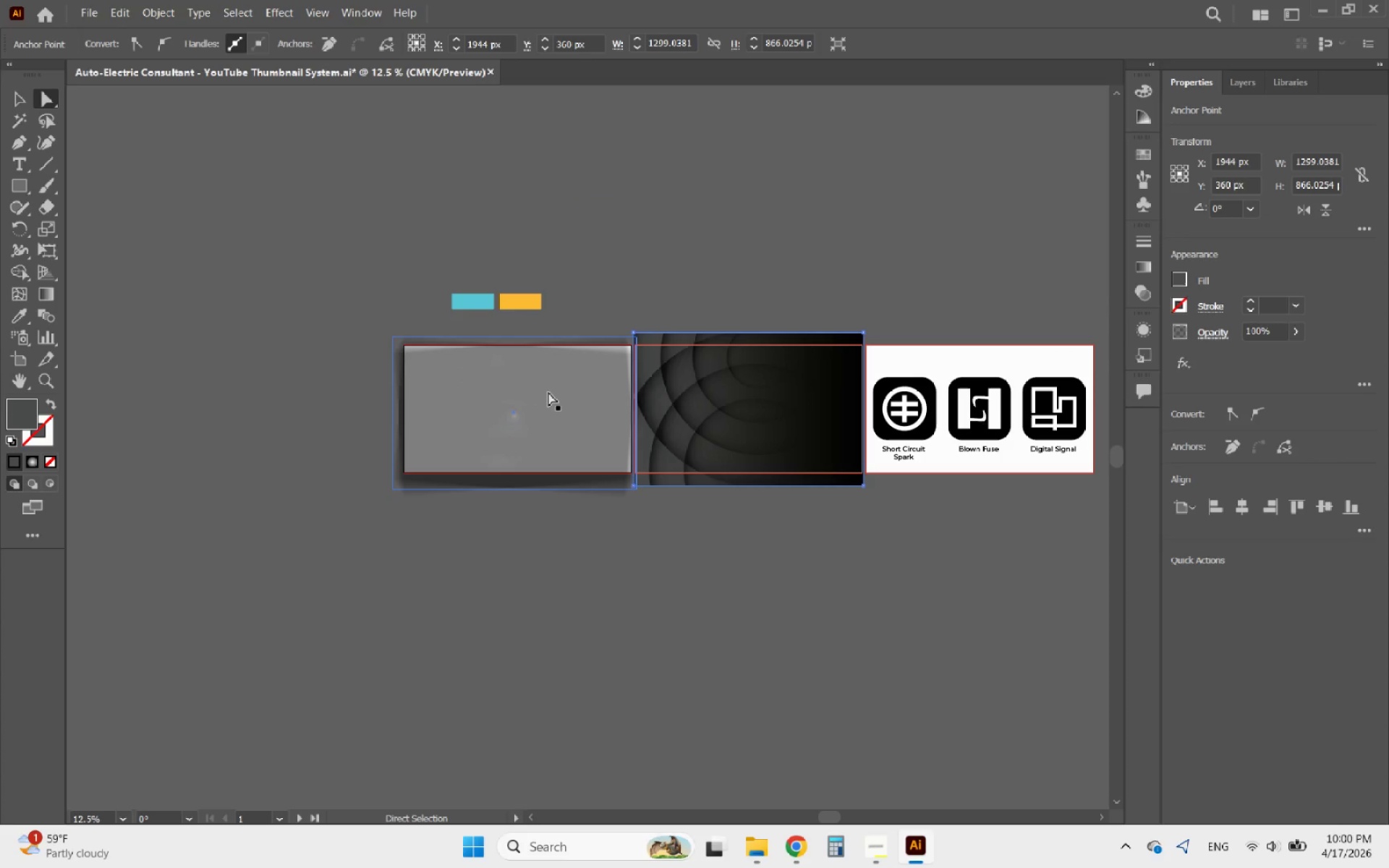 
left_click_drag(start_coordinate=[548, 392], to_coordinate=[728, 166])
 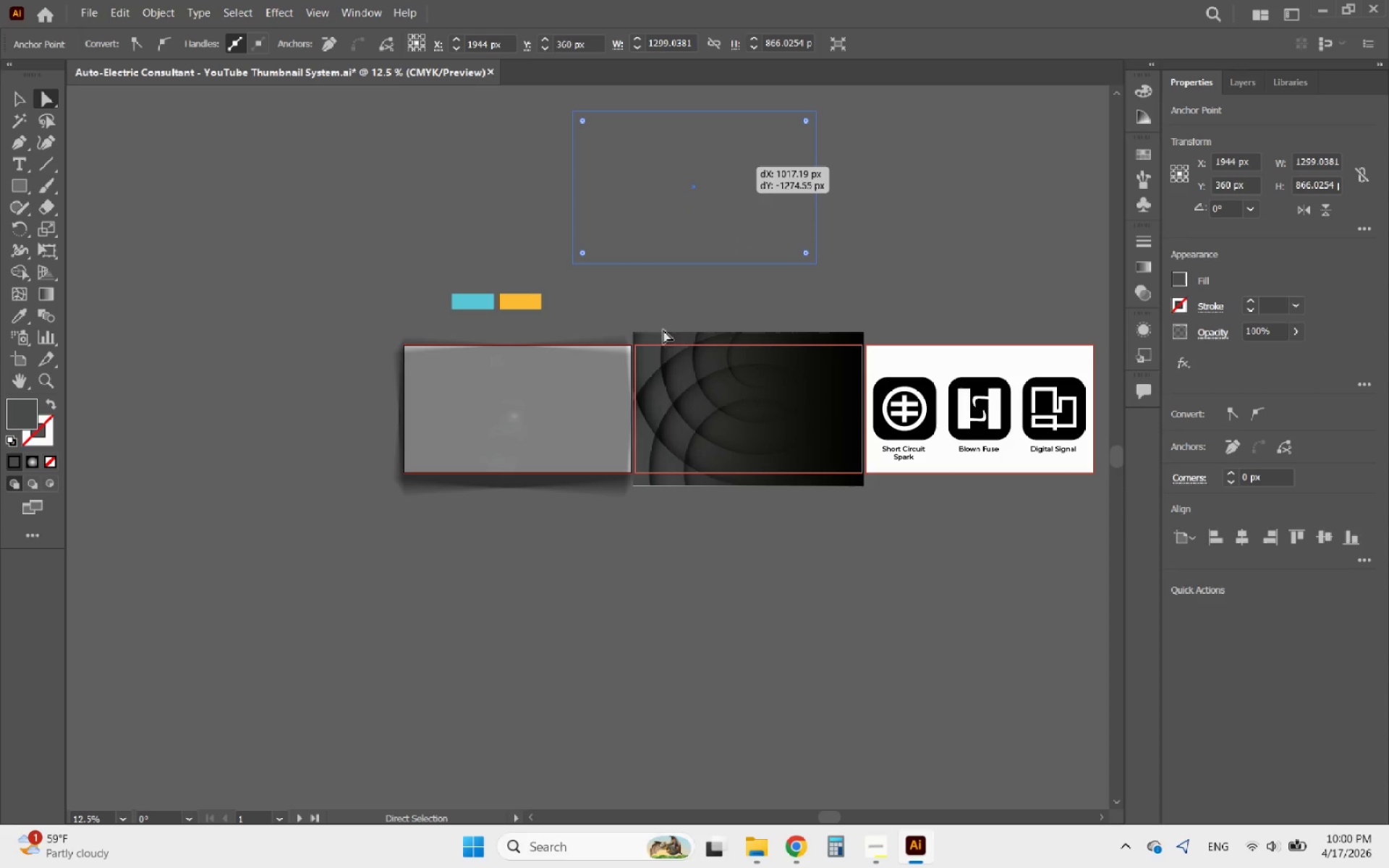 
left_click([700, 527])
 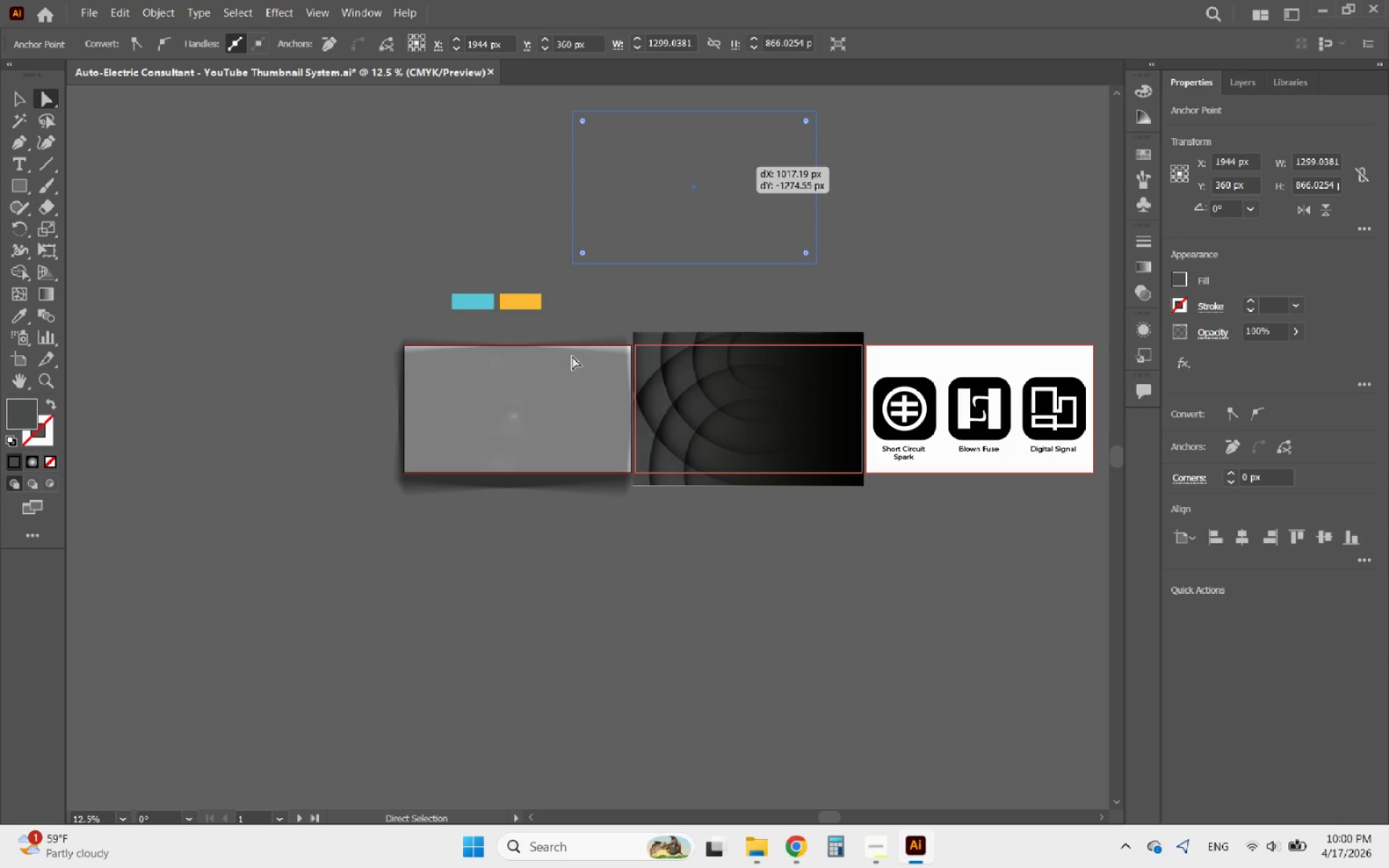 
left_click([572, 356])
 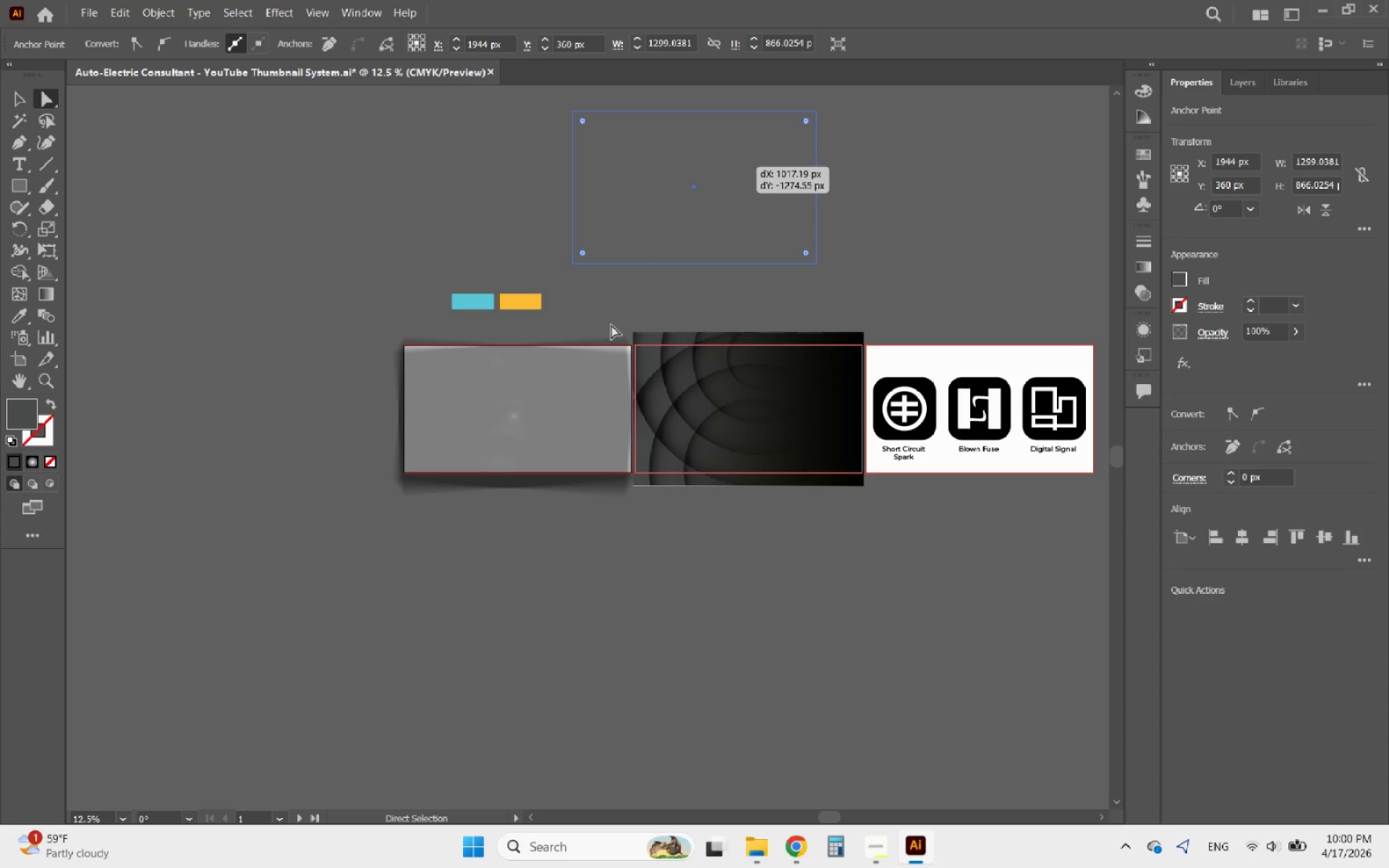 
left_click_drag(start_coordinate=[611, 350], to_coordinate=[464, 436])
 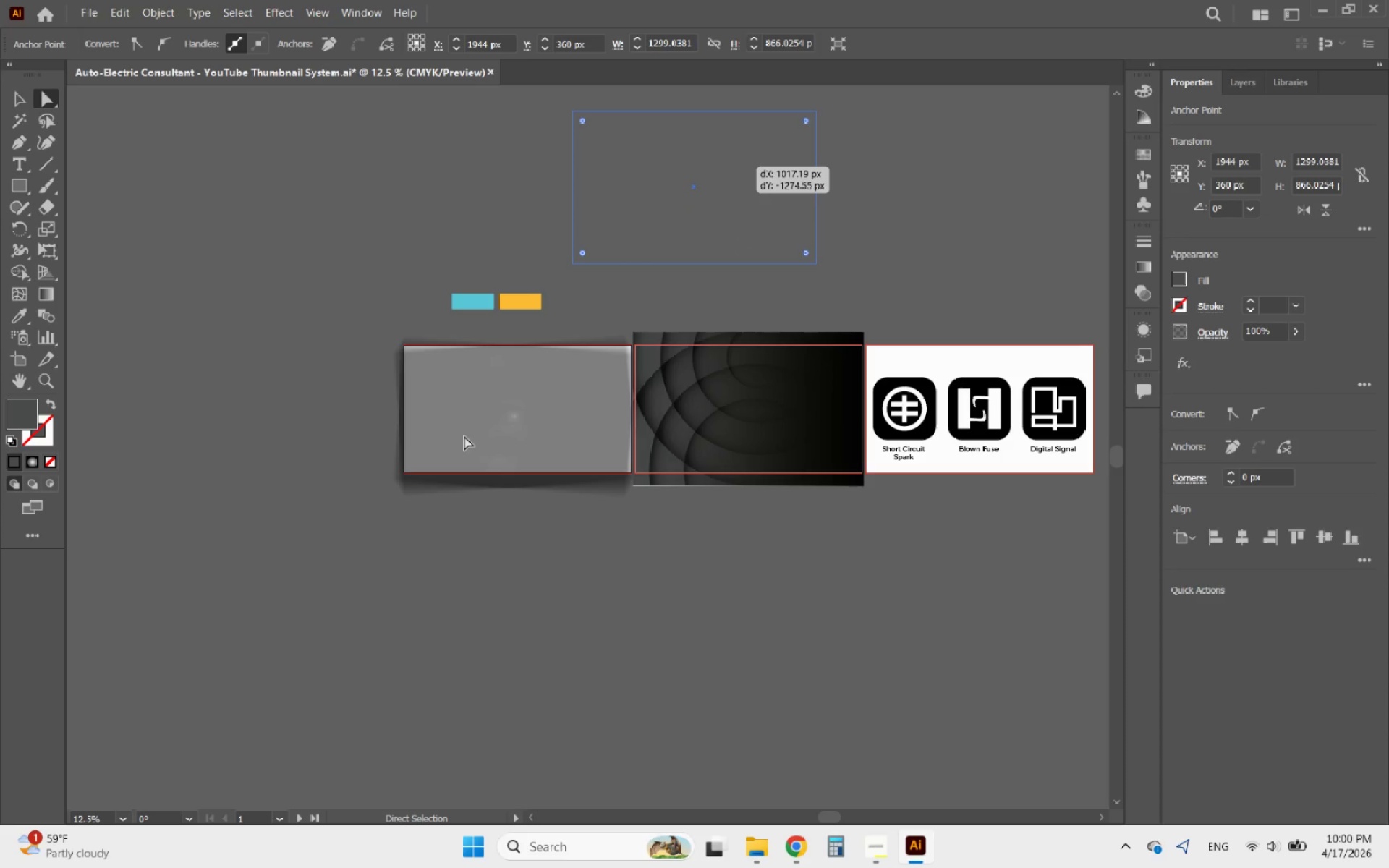 
key(Control+Z)
 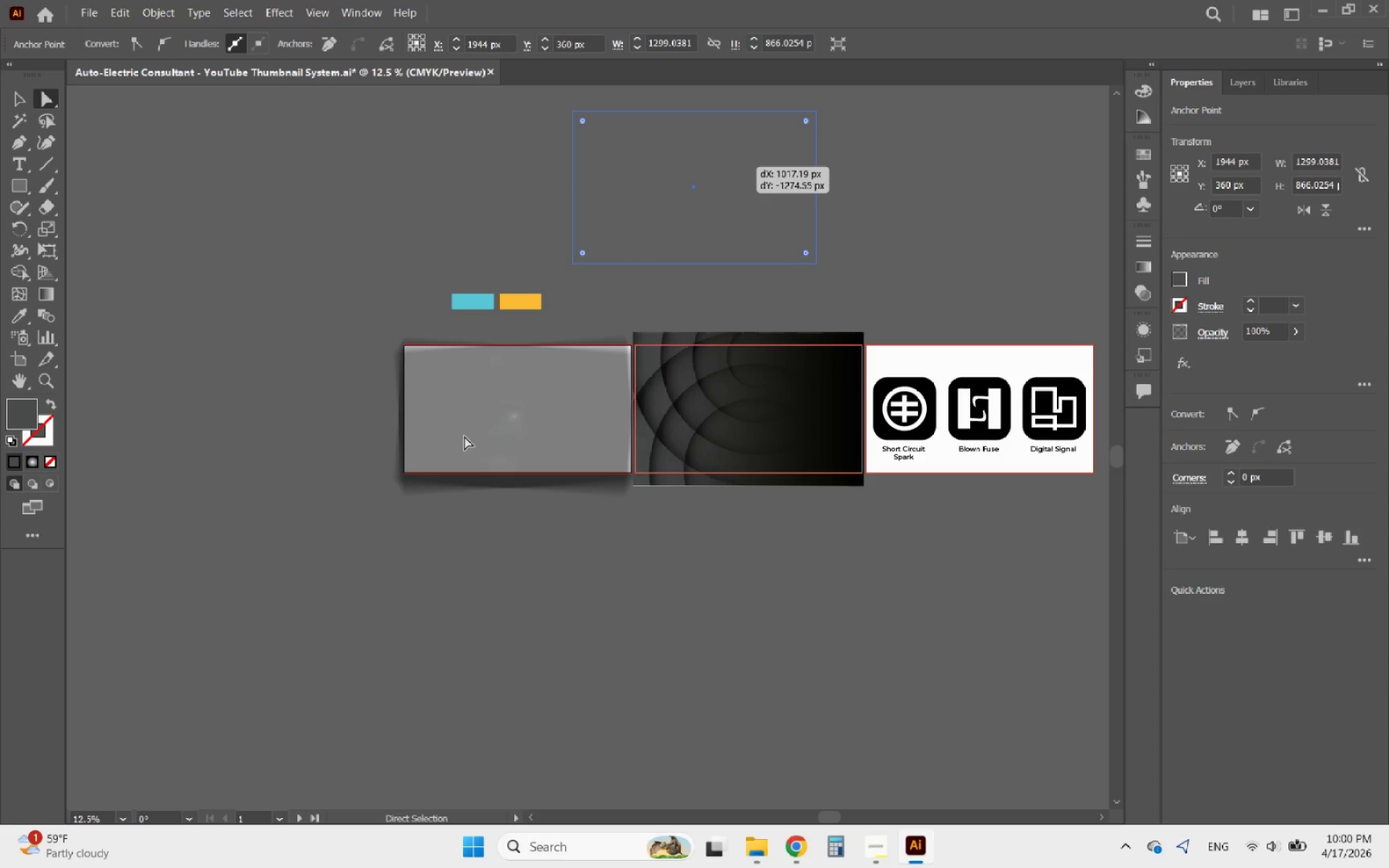 
key(Control+Z)
 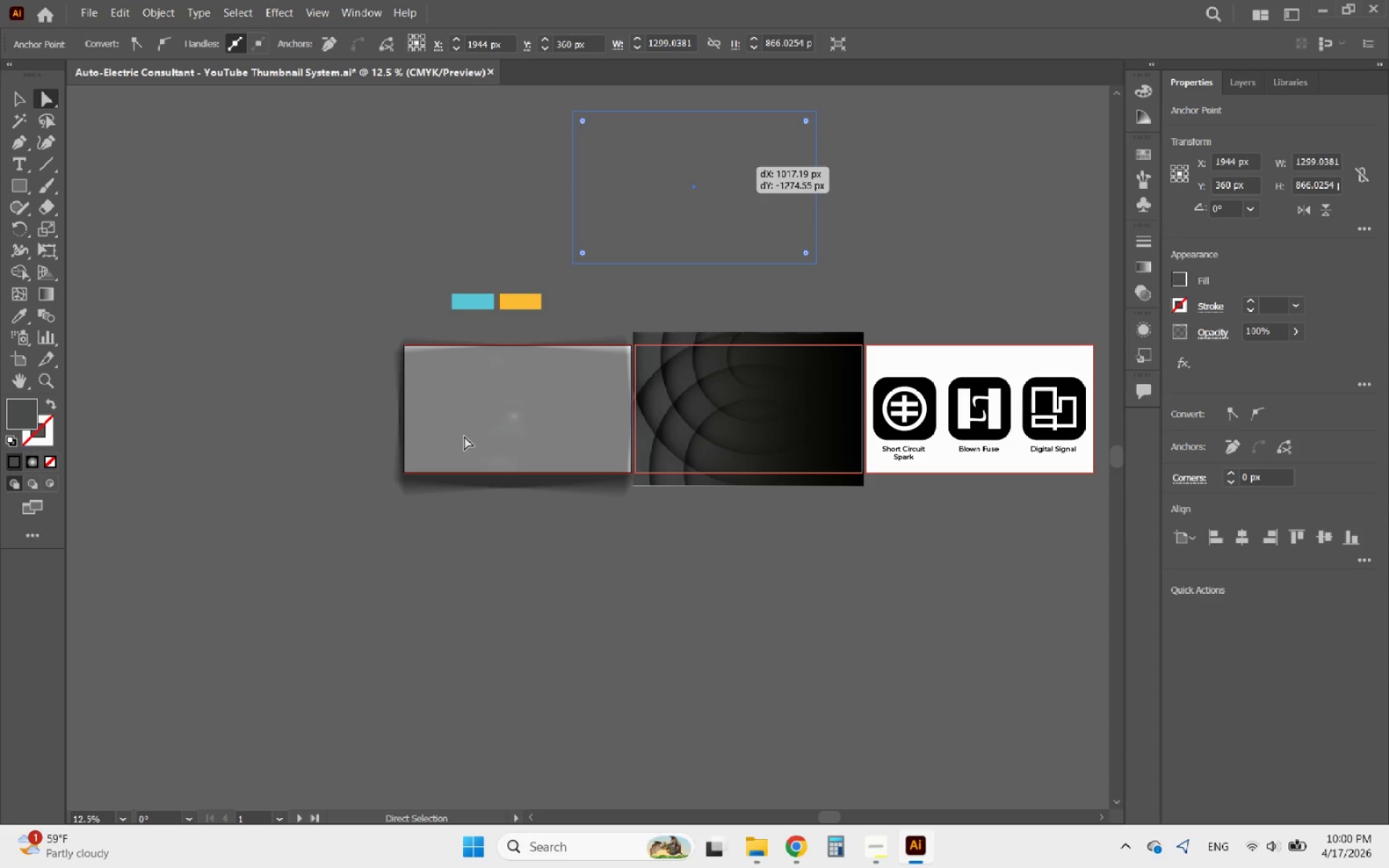 
key(Control+Z)
 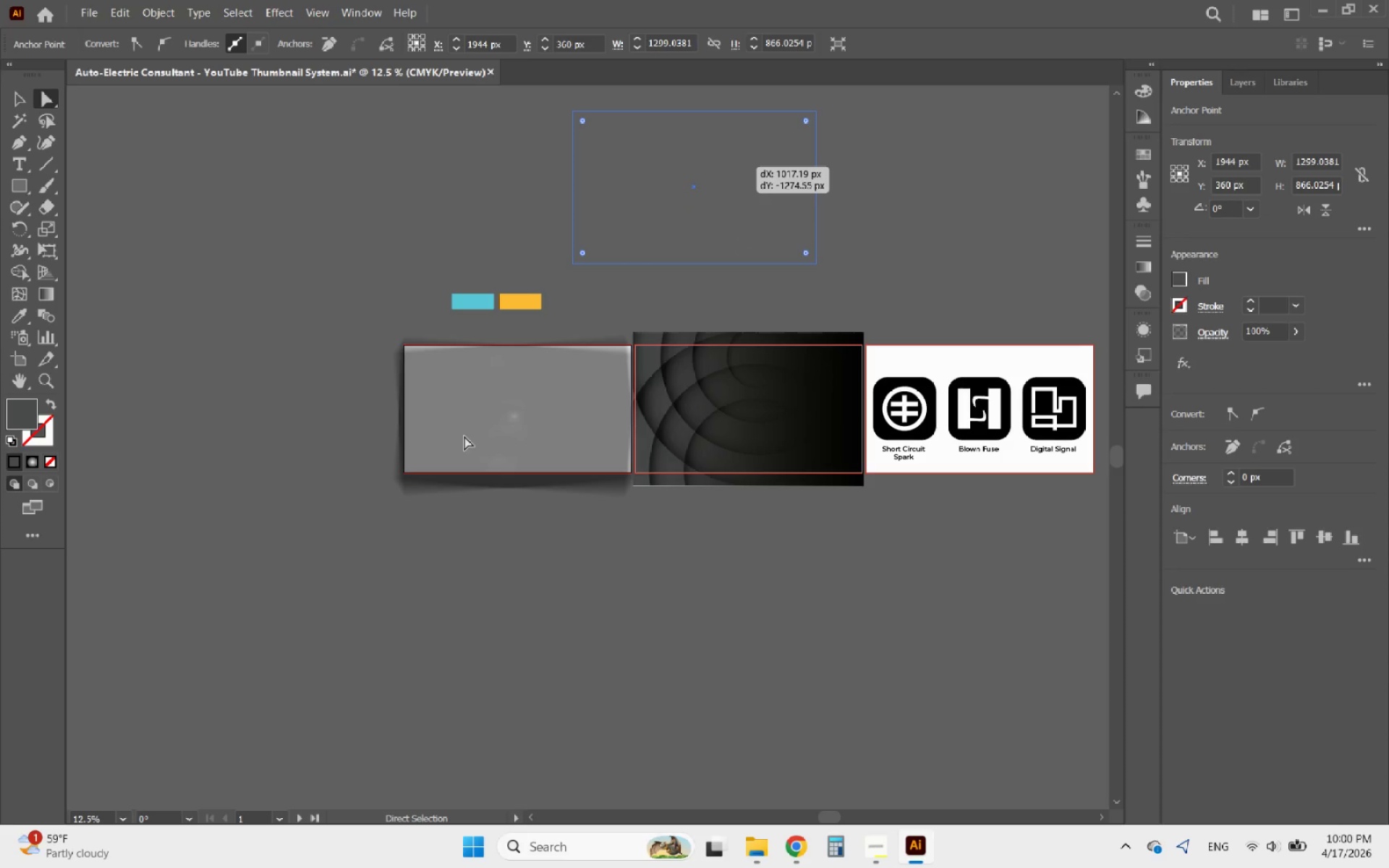 
key(Control+Z)
 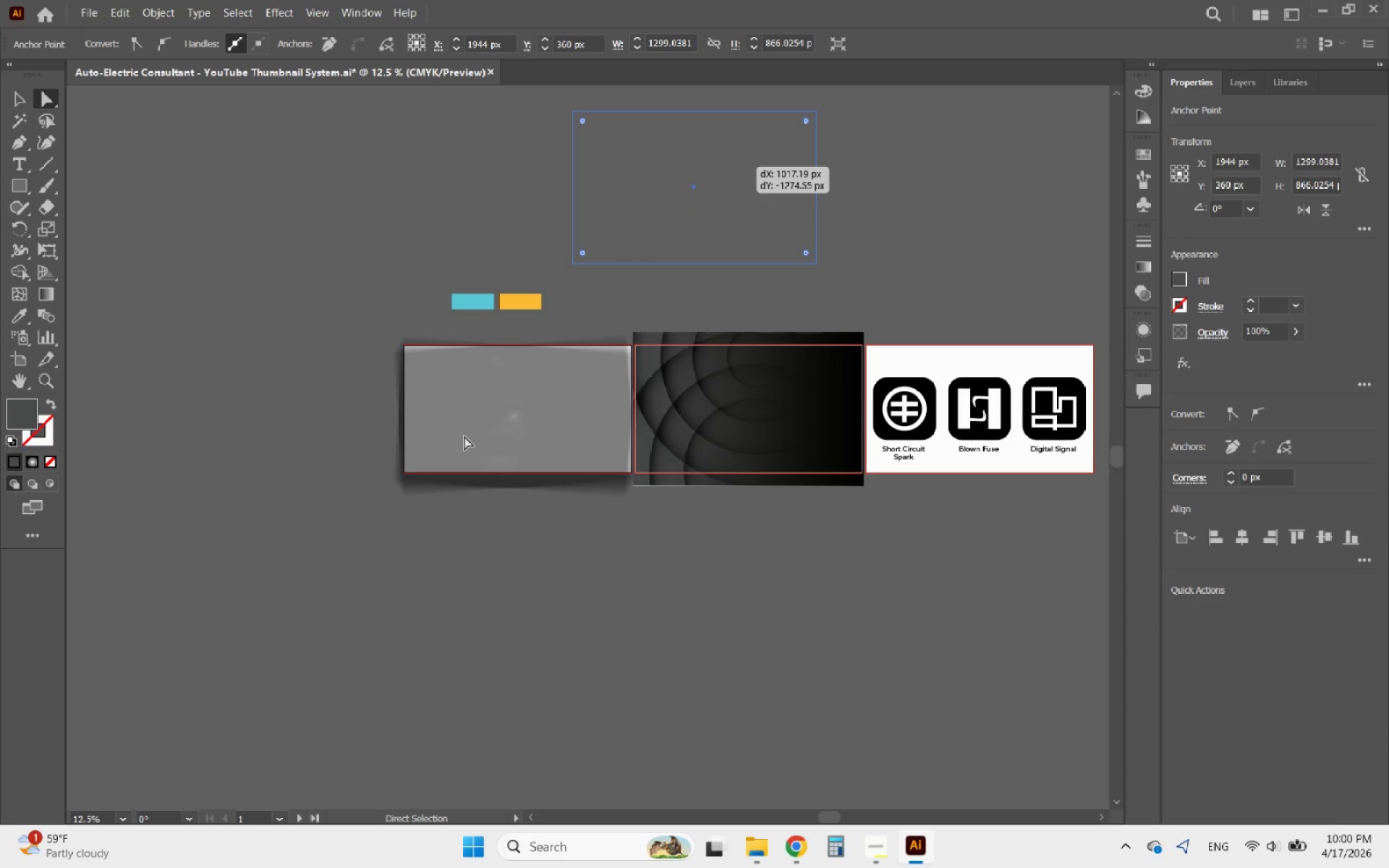 
key(Control+Z)
 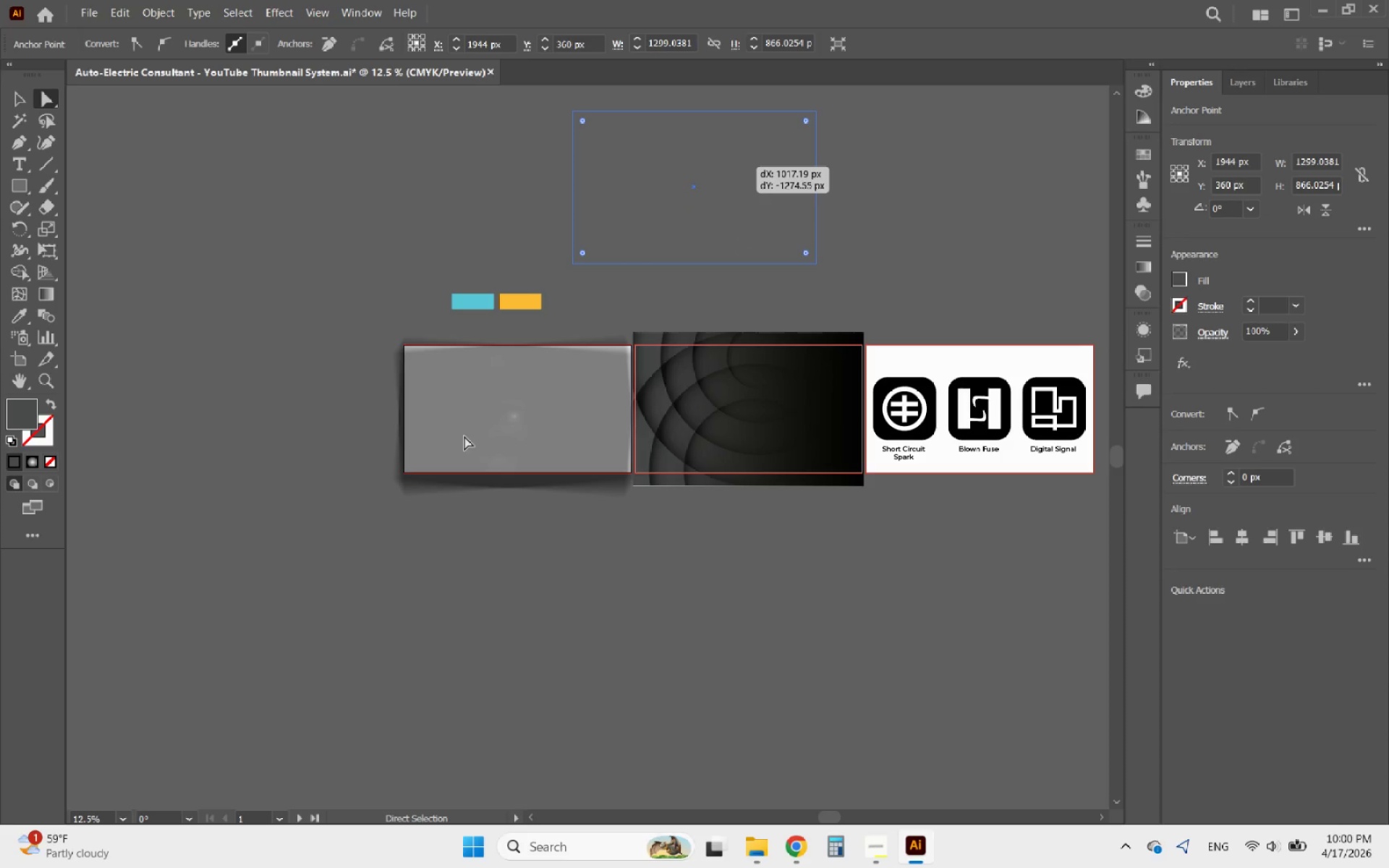 
key(Control+Z)
 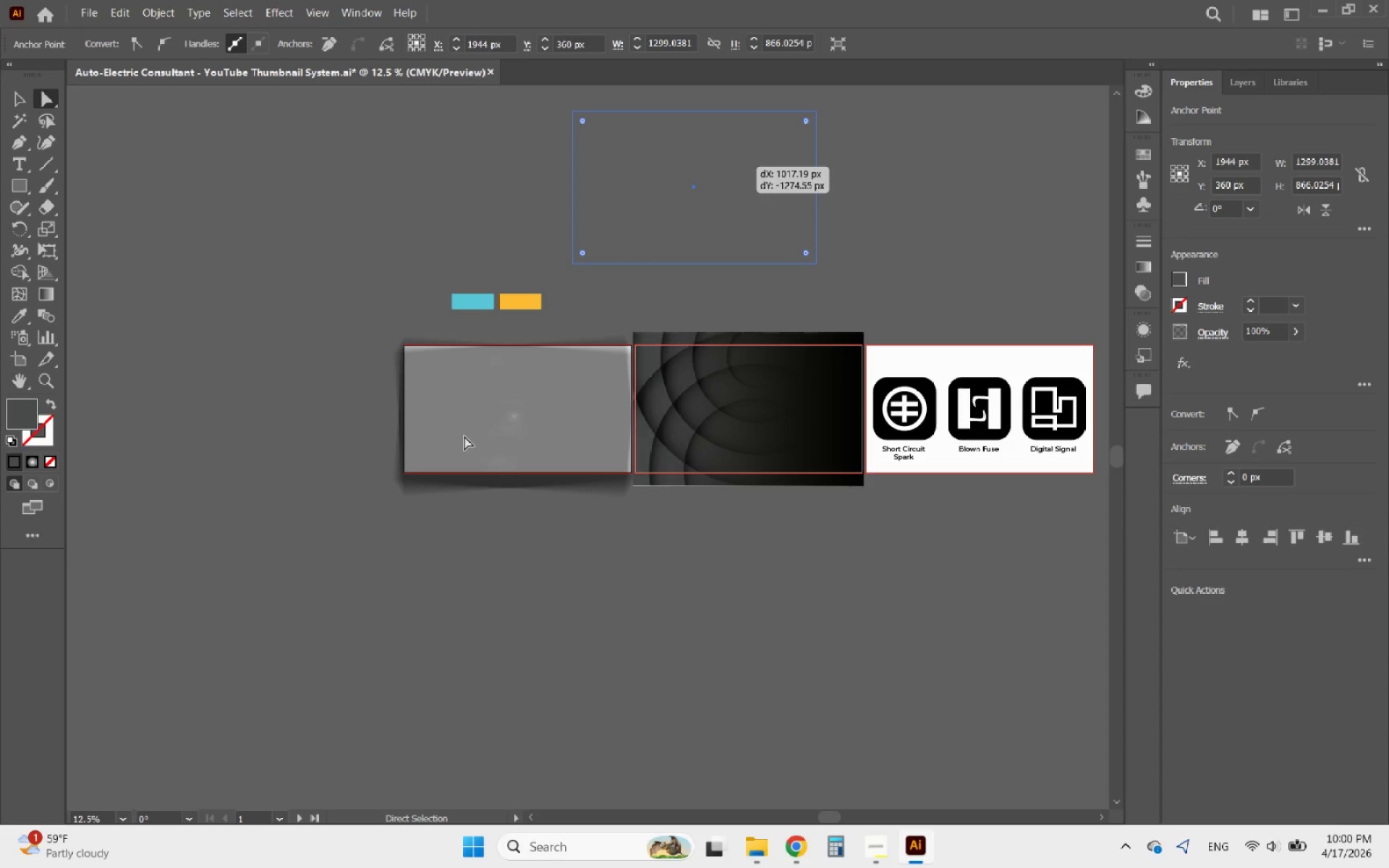 
key(Control+Z)
 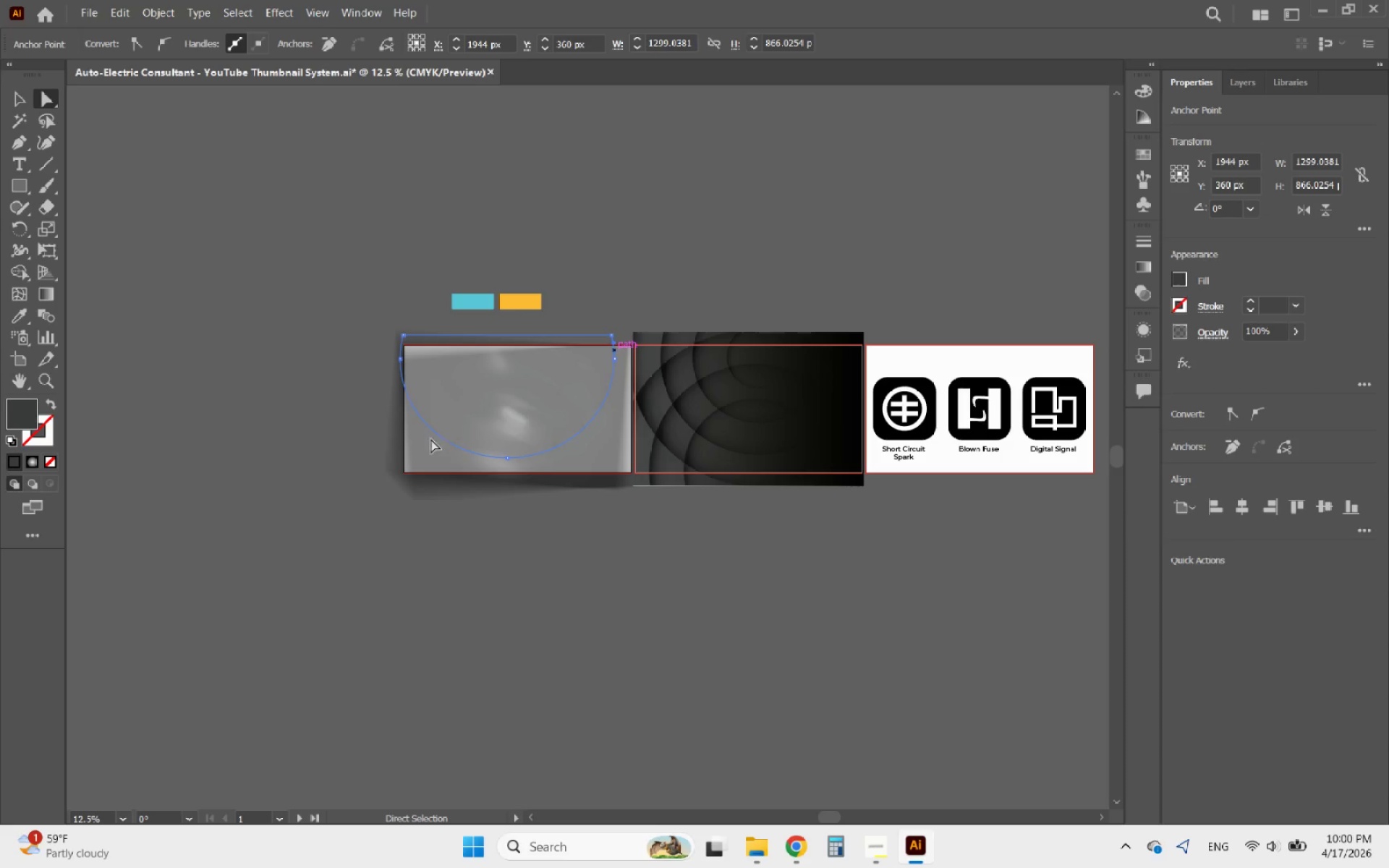 
key(Control+Z)
 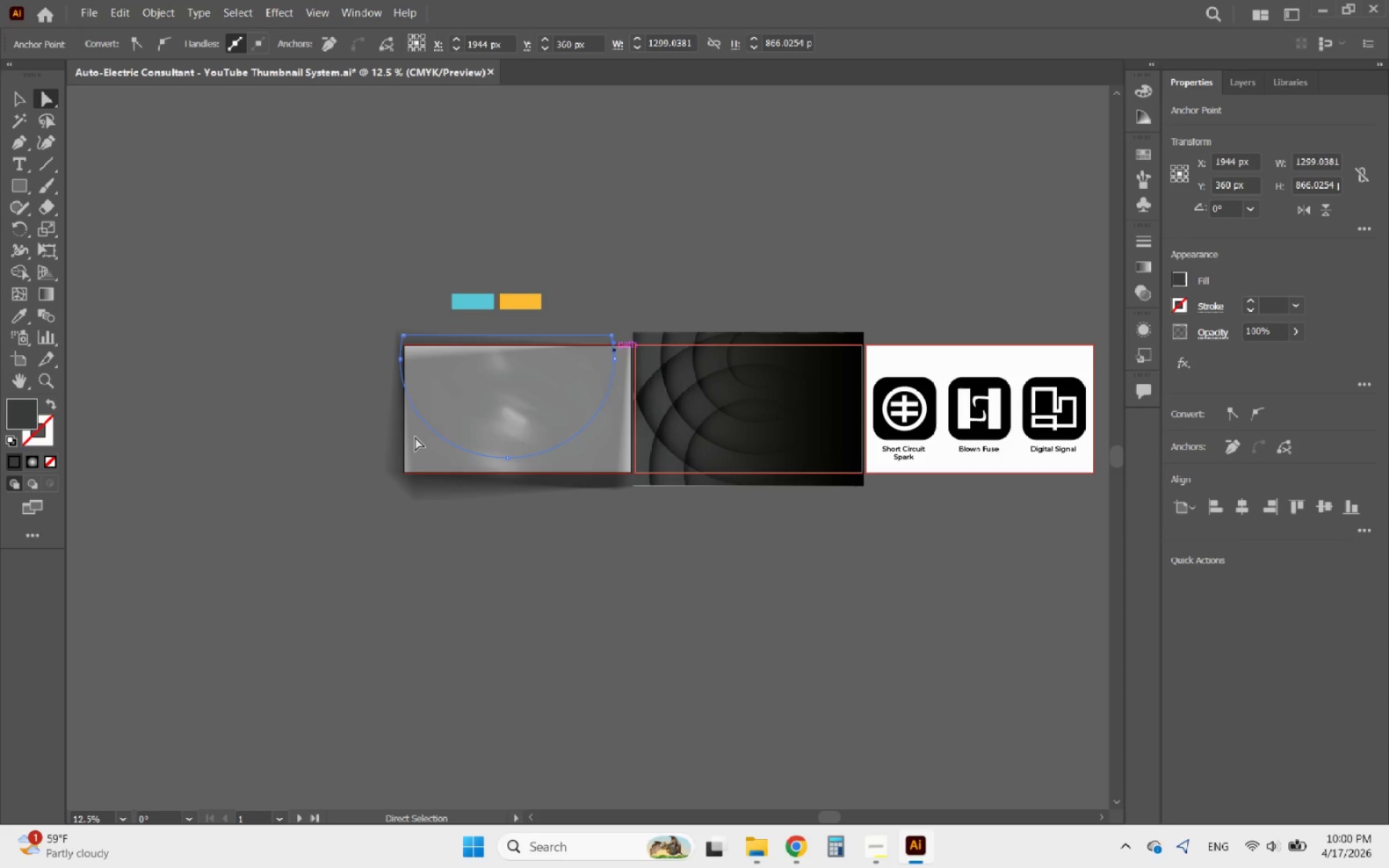 
key(Control+Z)
 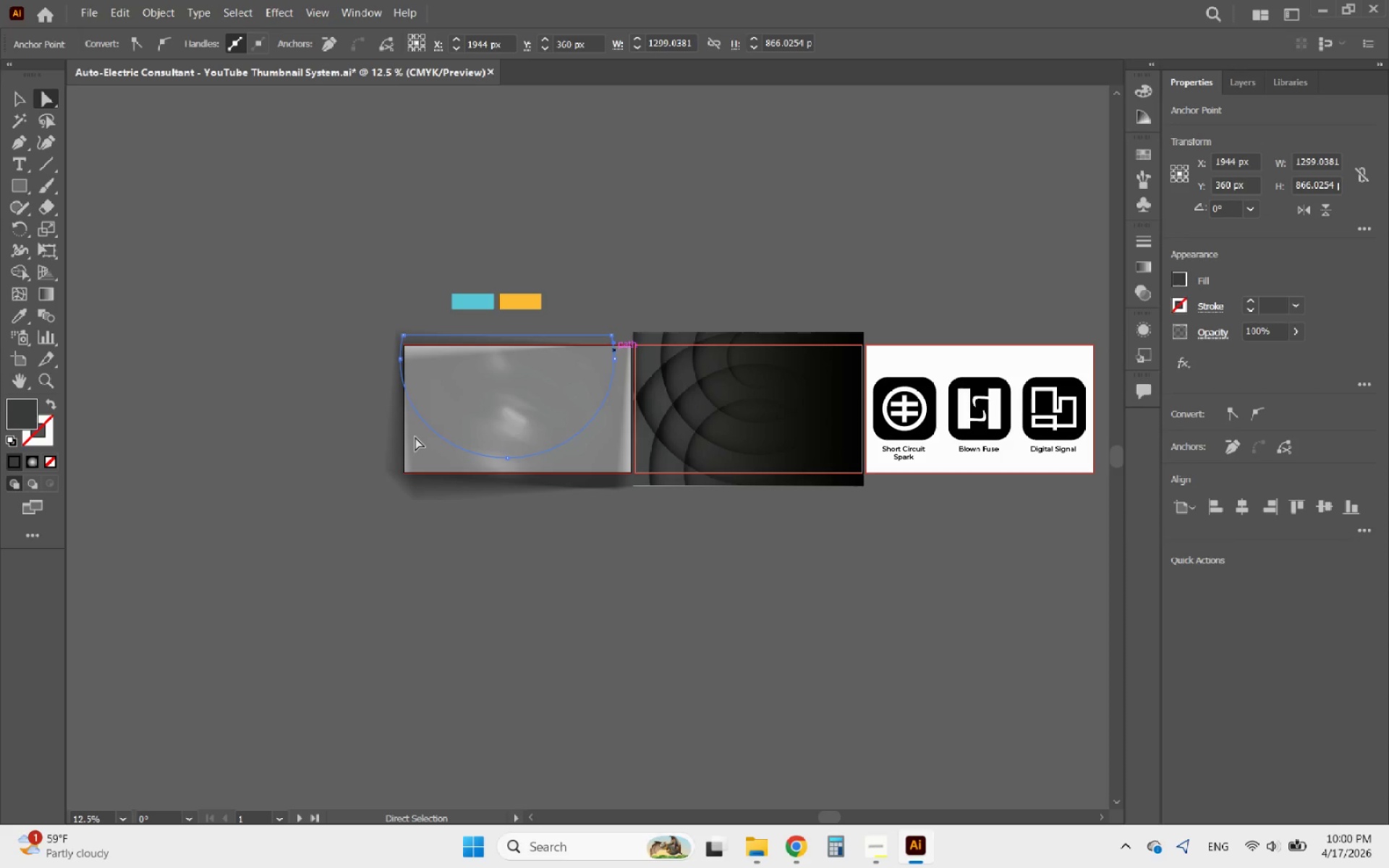 
key(Control+Z)
 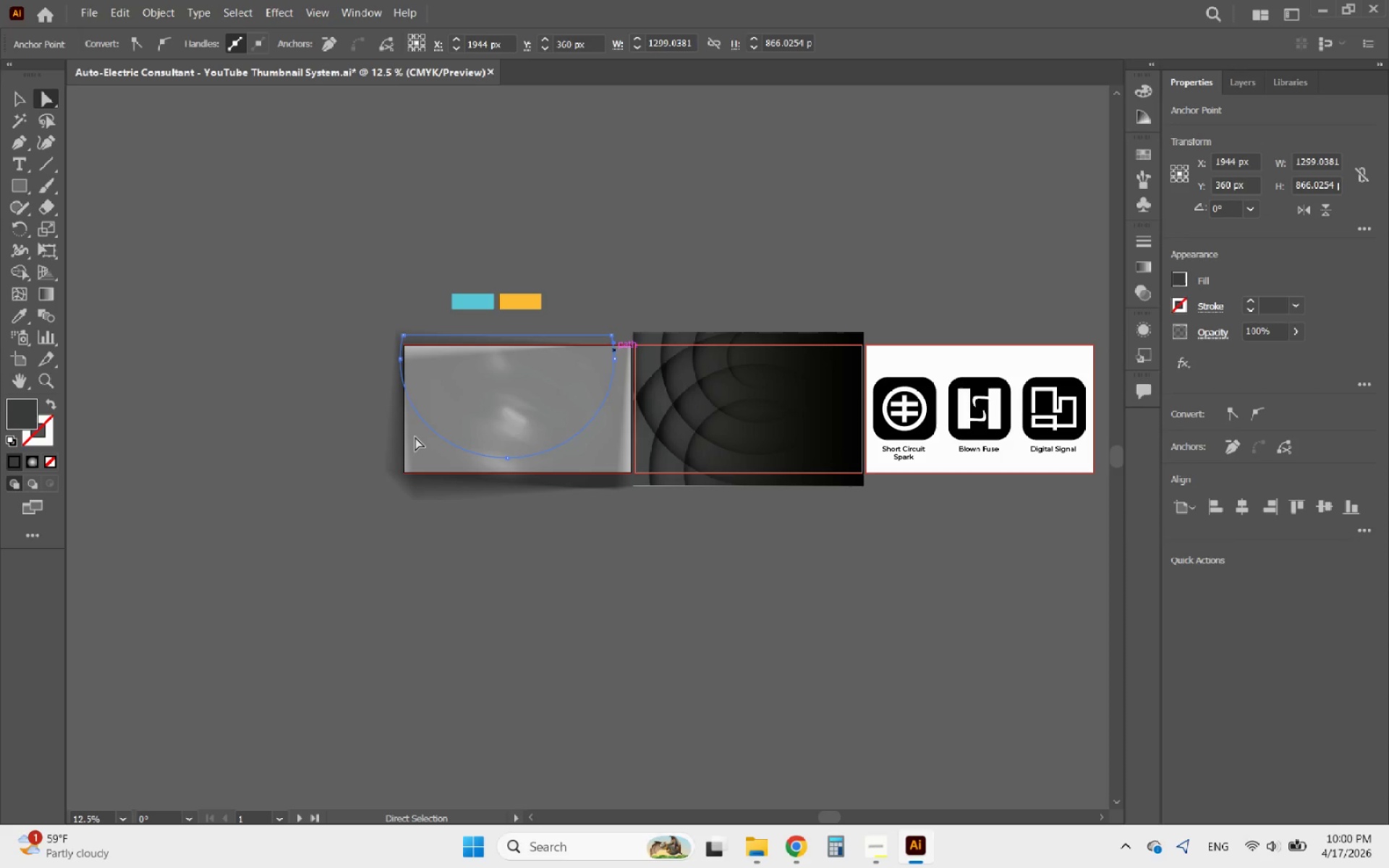 
key(Control+Z)
 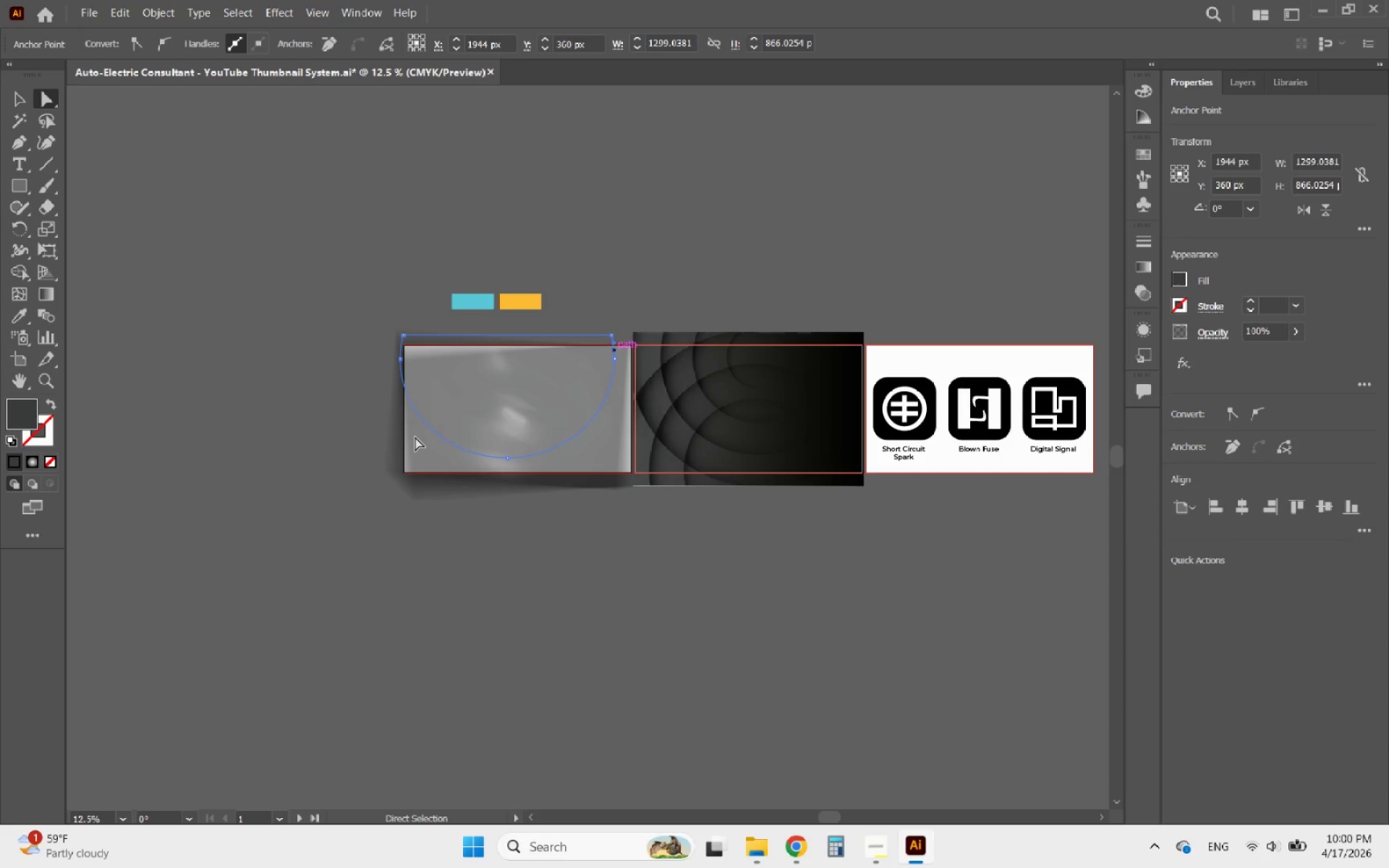 
key(Control+Z)
 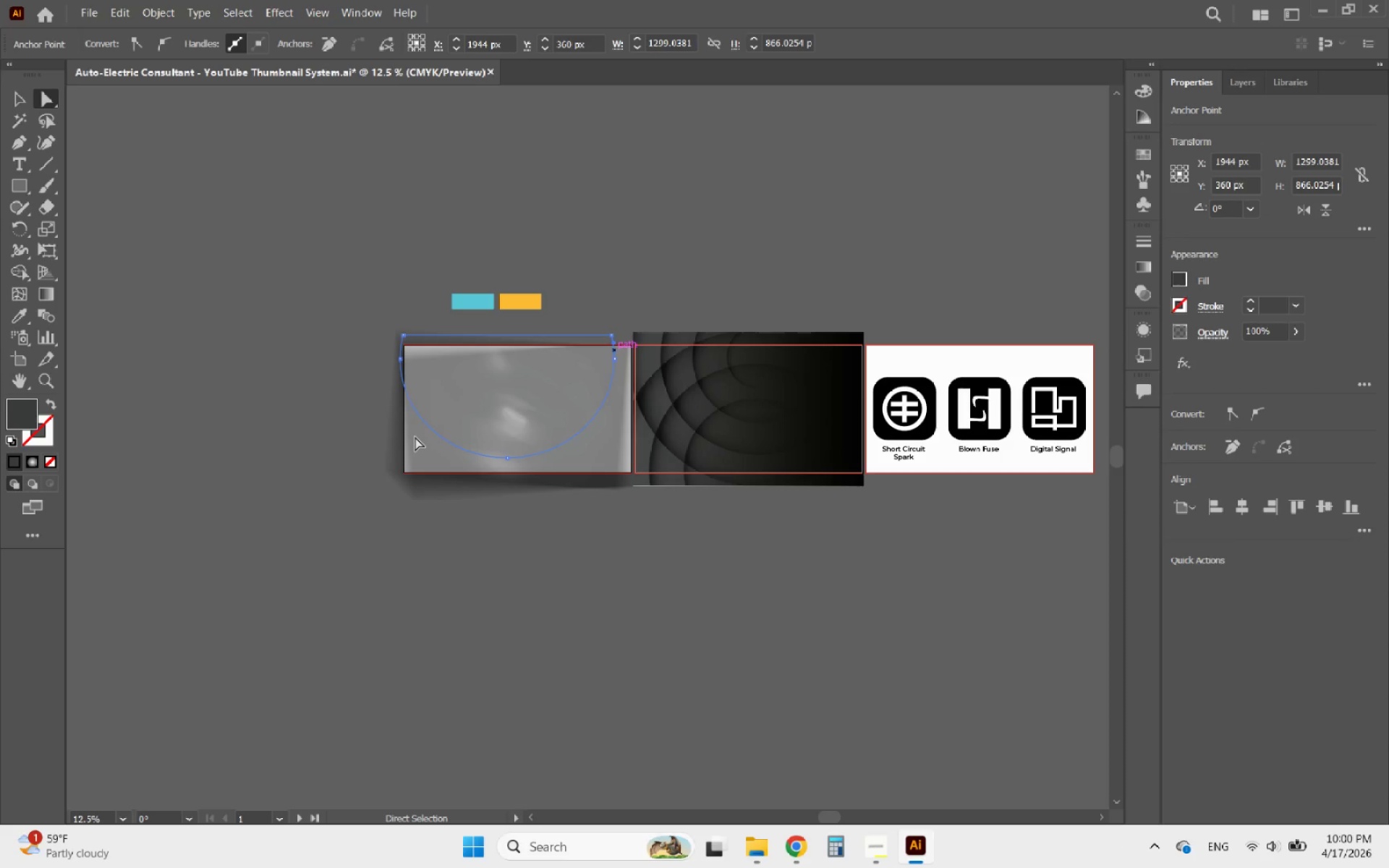 
key(Control+Z)
 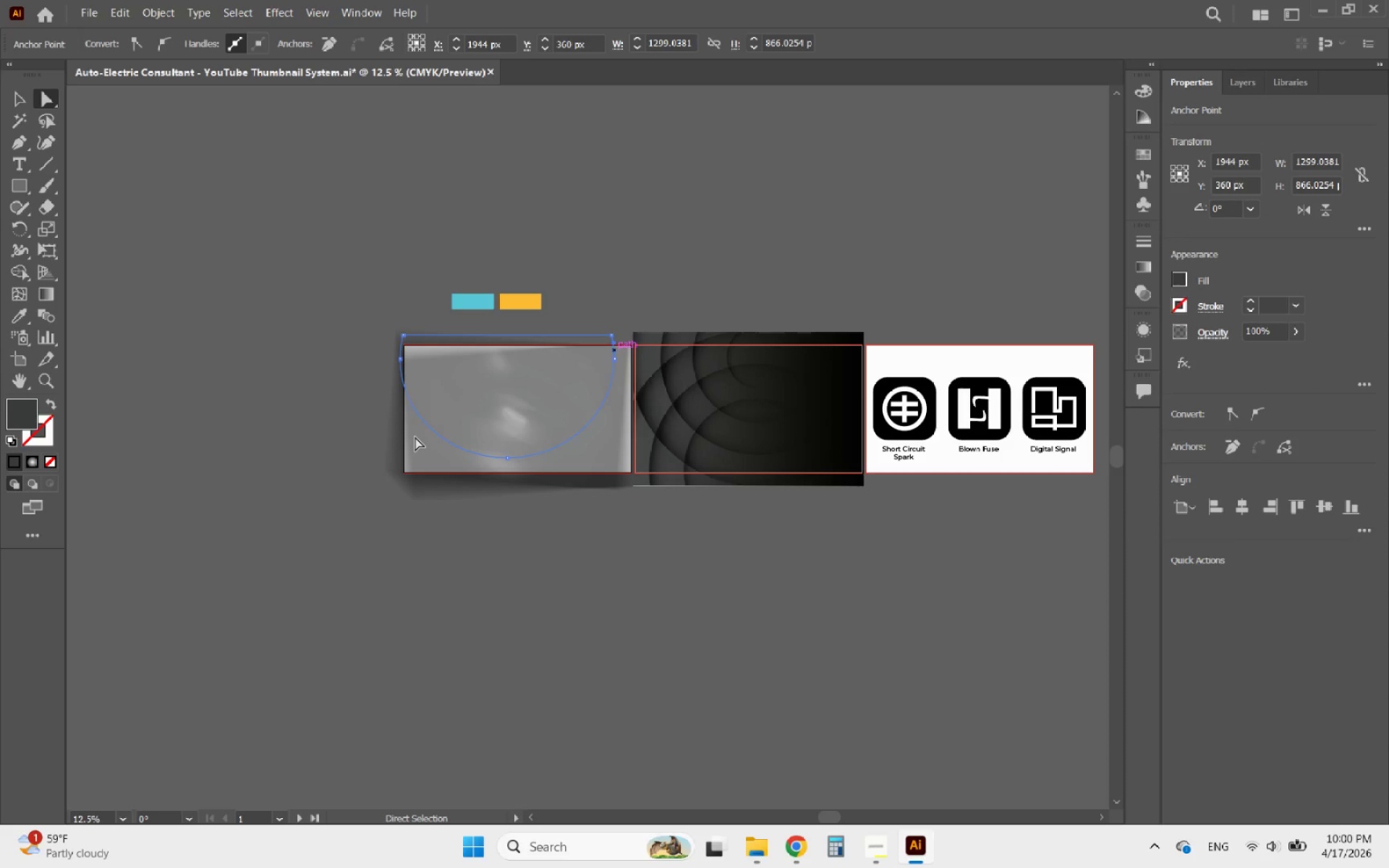 
key(Control+Z)
 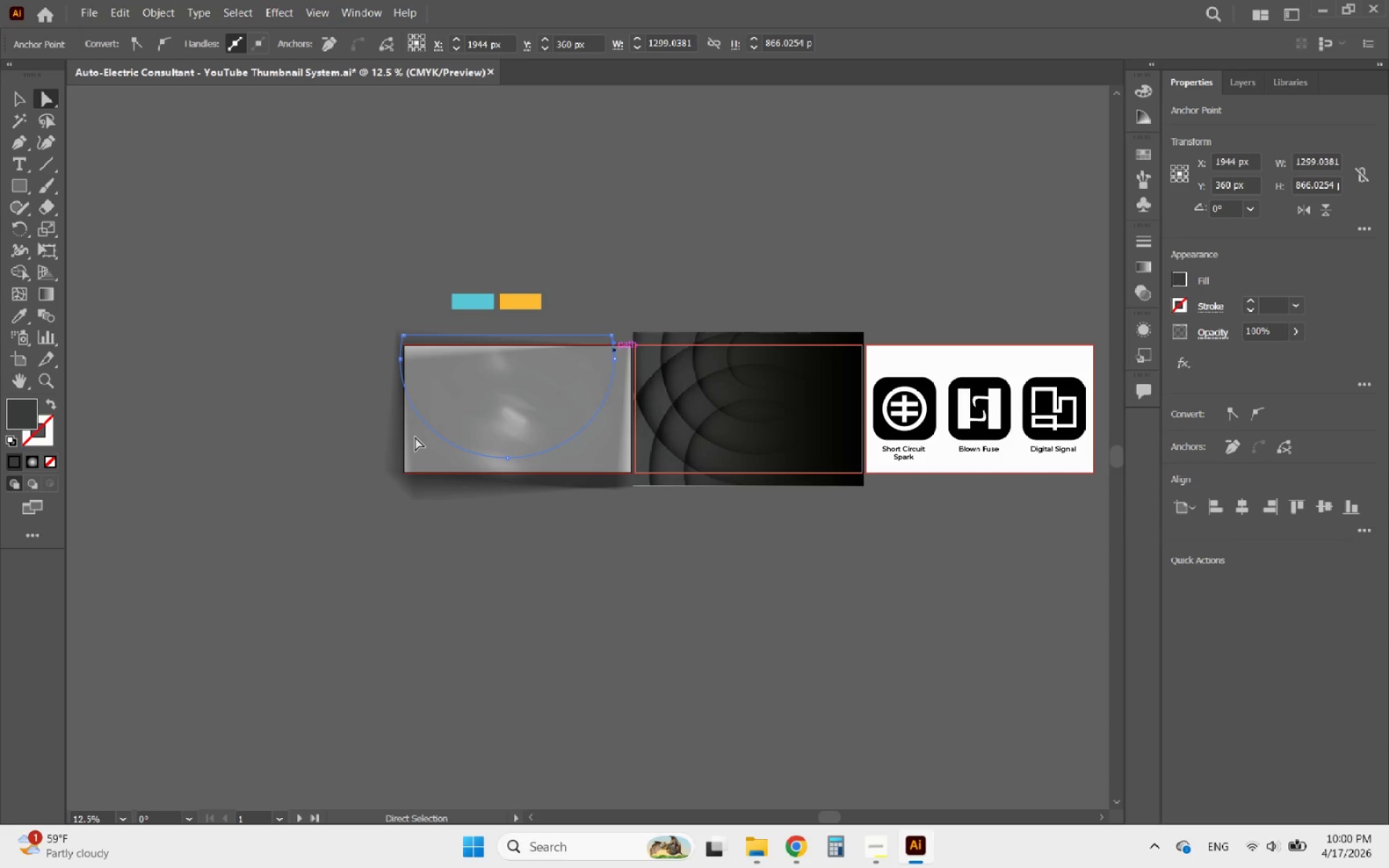 
key(Control+Z)
 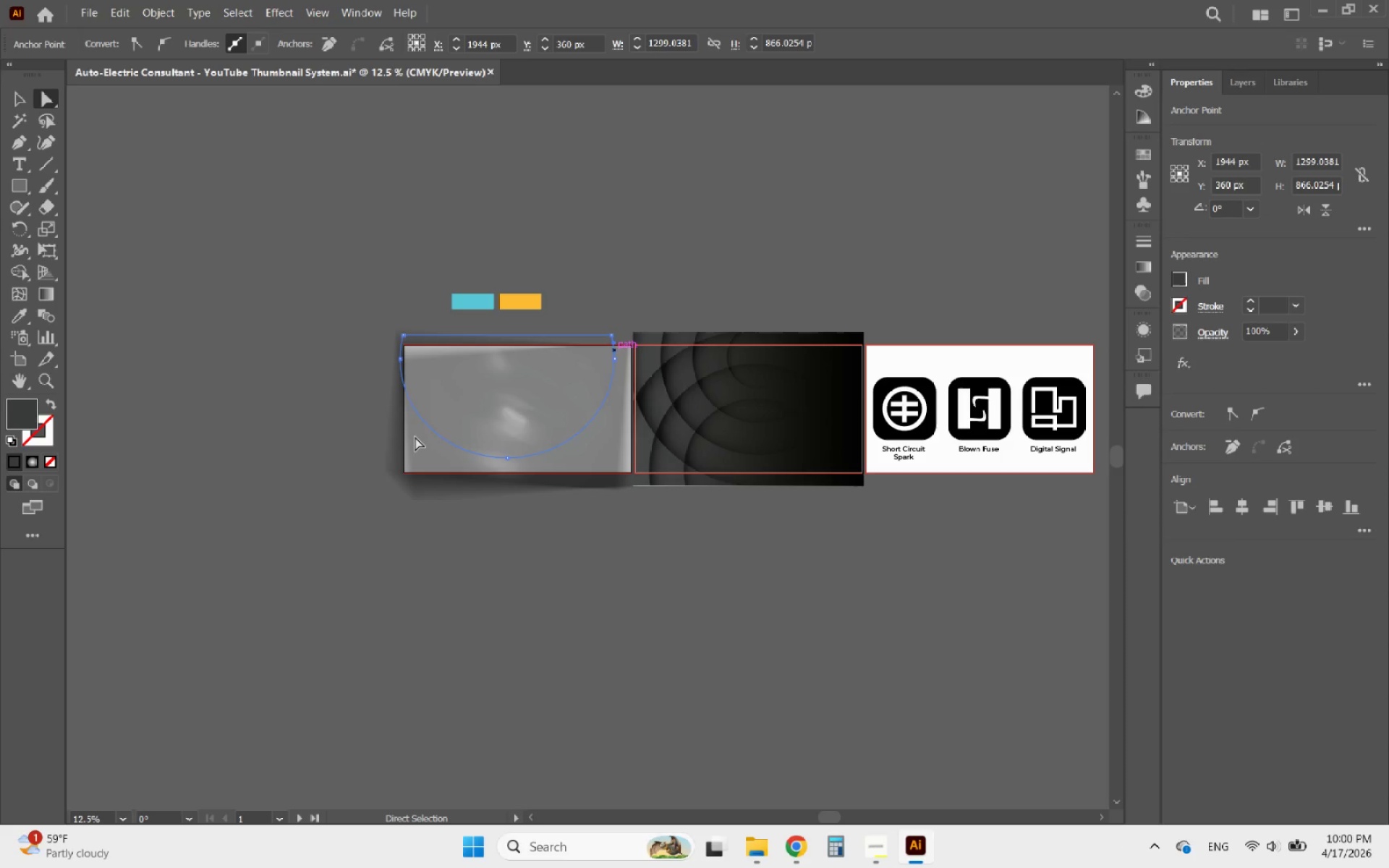 
key(Control+Z)
 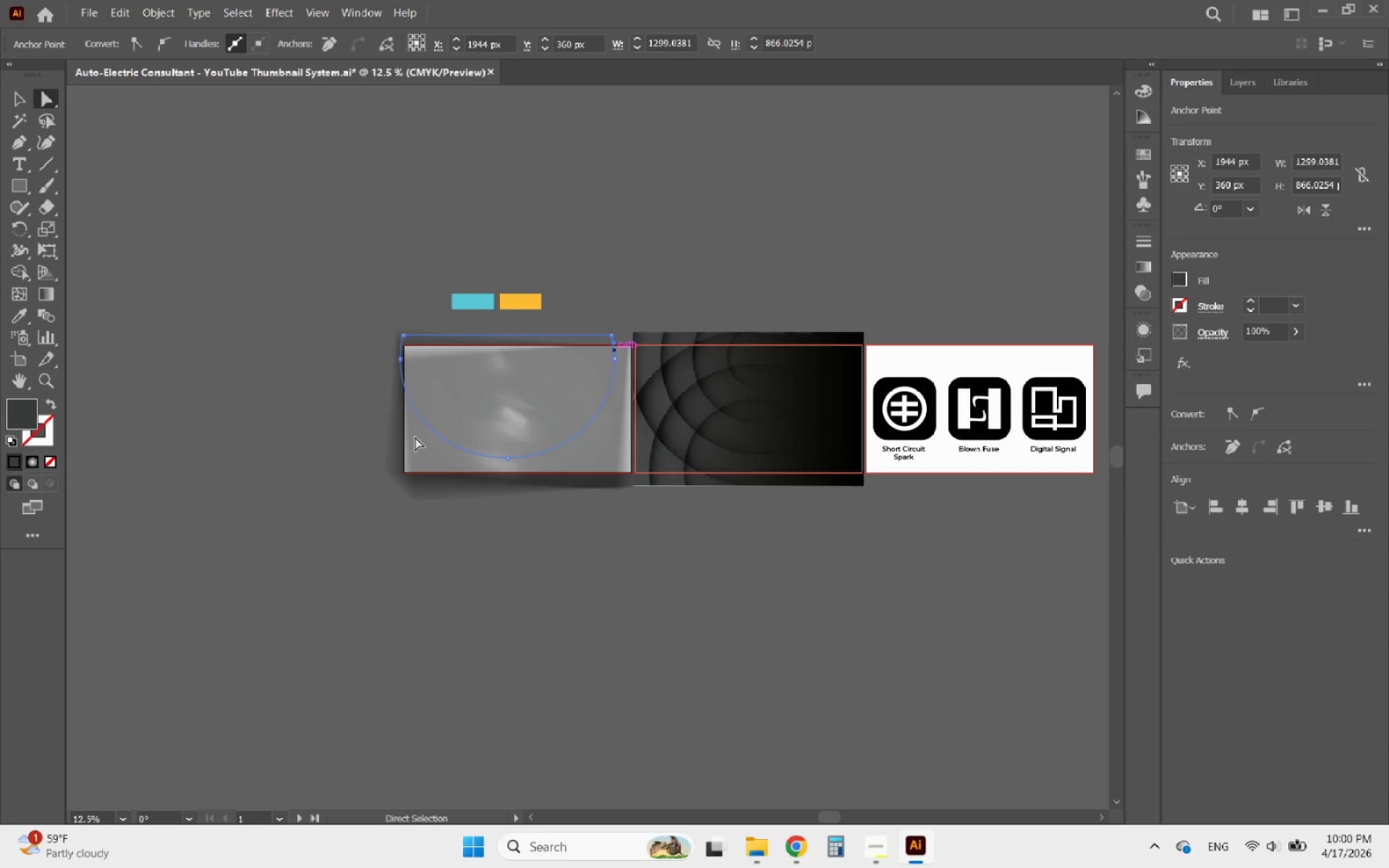 
key(Control+Z)
 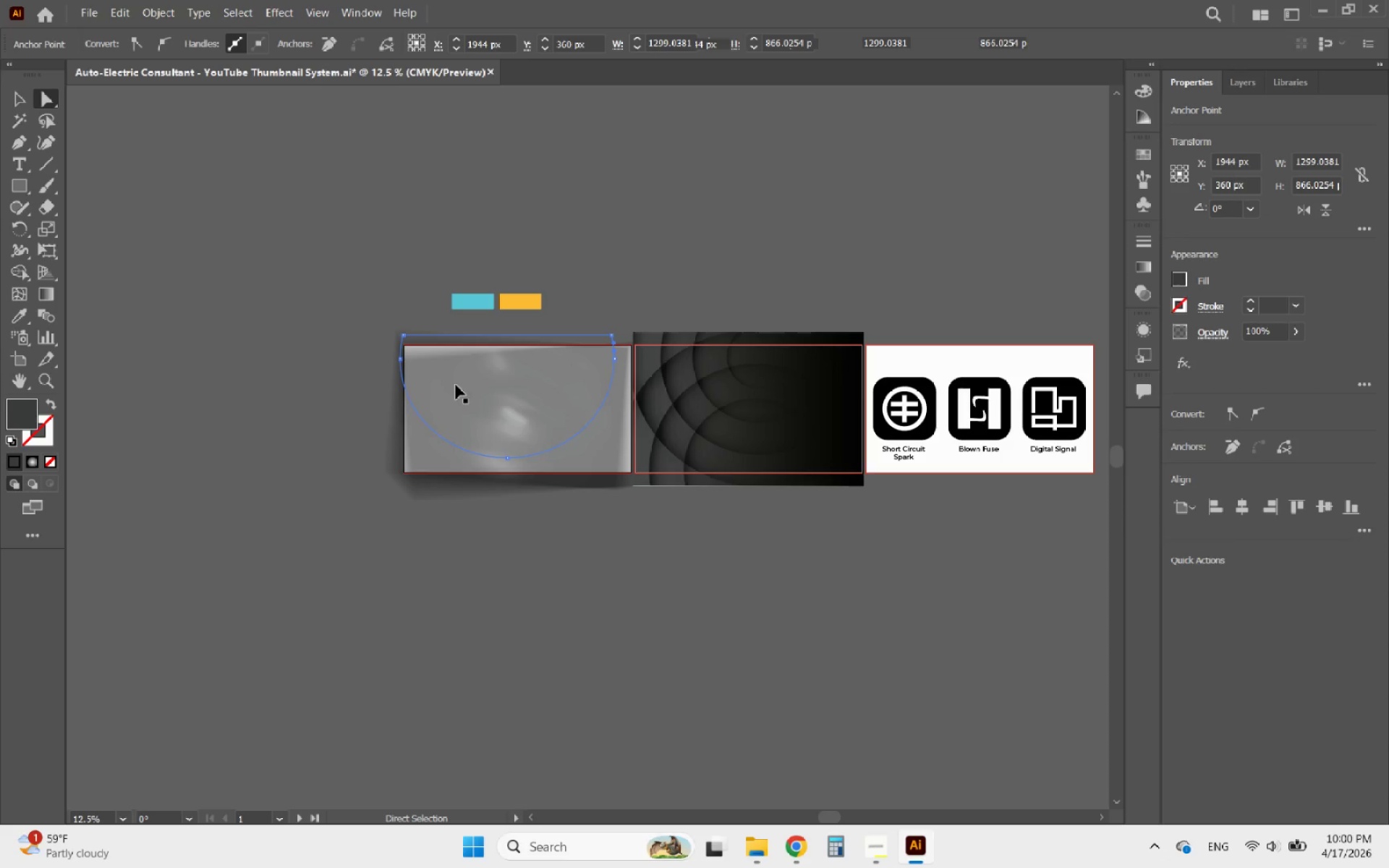 
hold_key(key=AltLeft, duration=0.52)
scroll: coordinate [564, 417], scroll_direction: down, amount: 2.0
 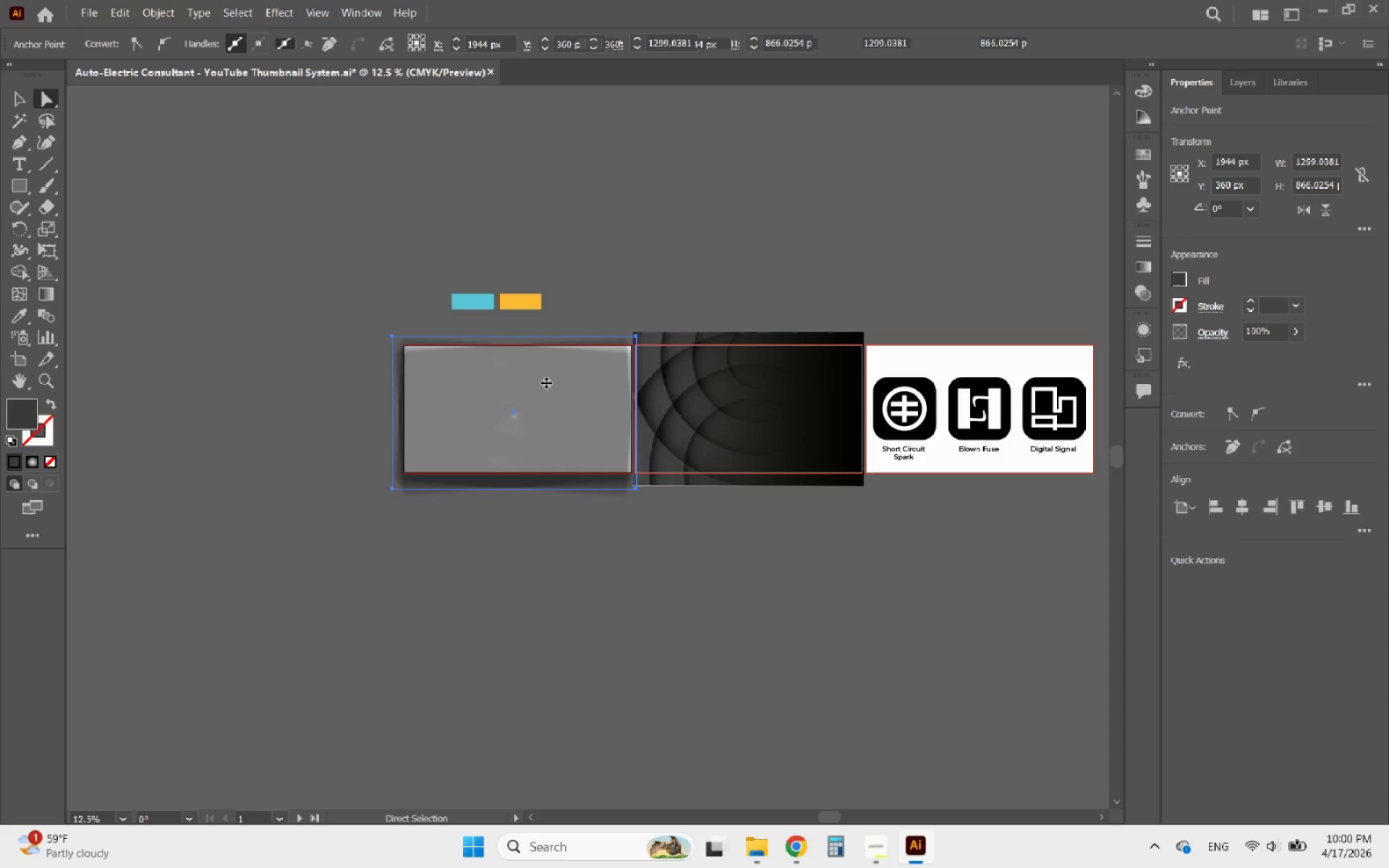 
left_click([25, 106])
 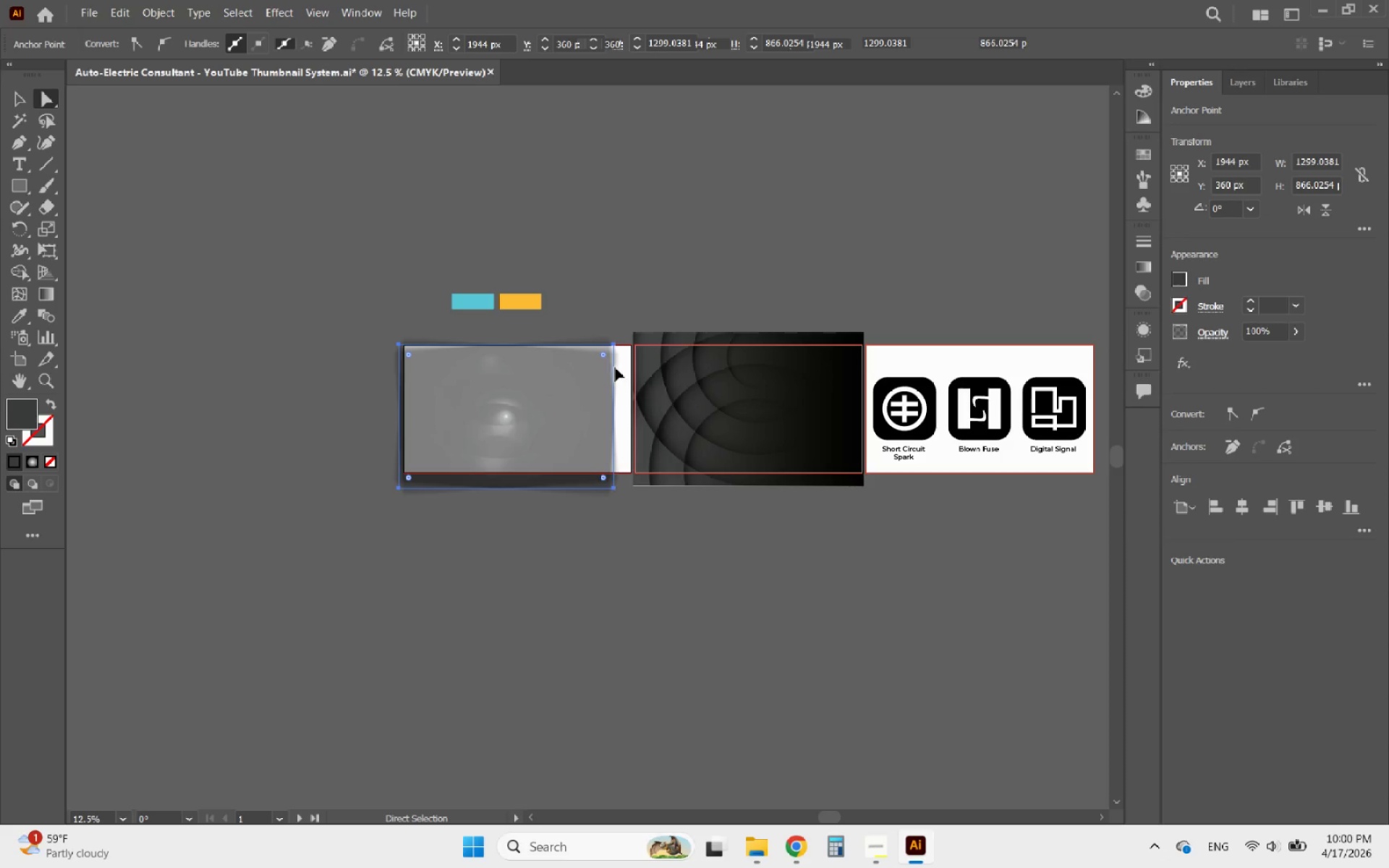 
hold_key(key=AltLeft, duration=0.5)
scroll: coordinate [559, 361], scroll_direction: up, amount: 3.0
 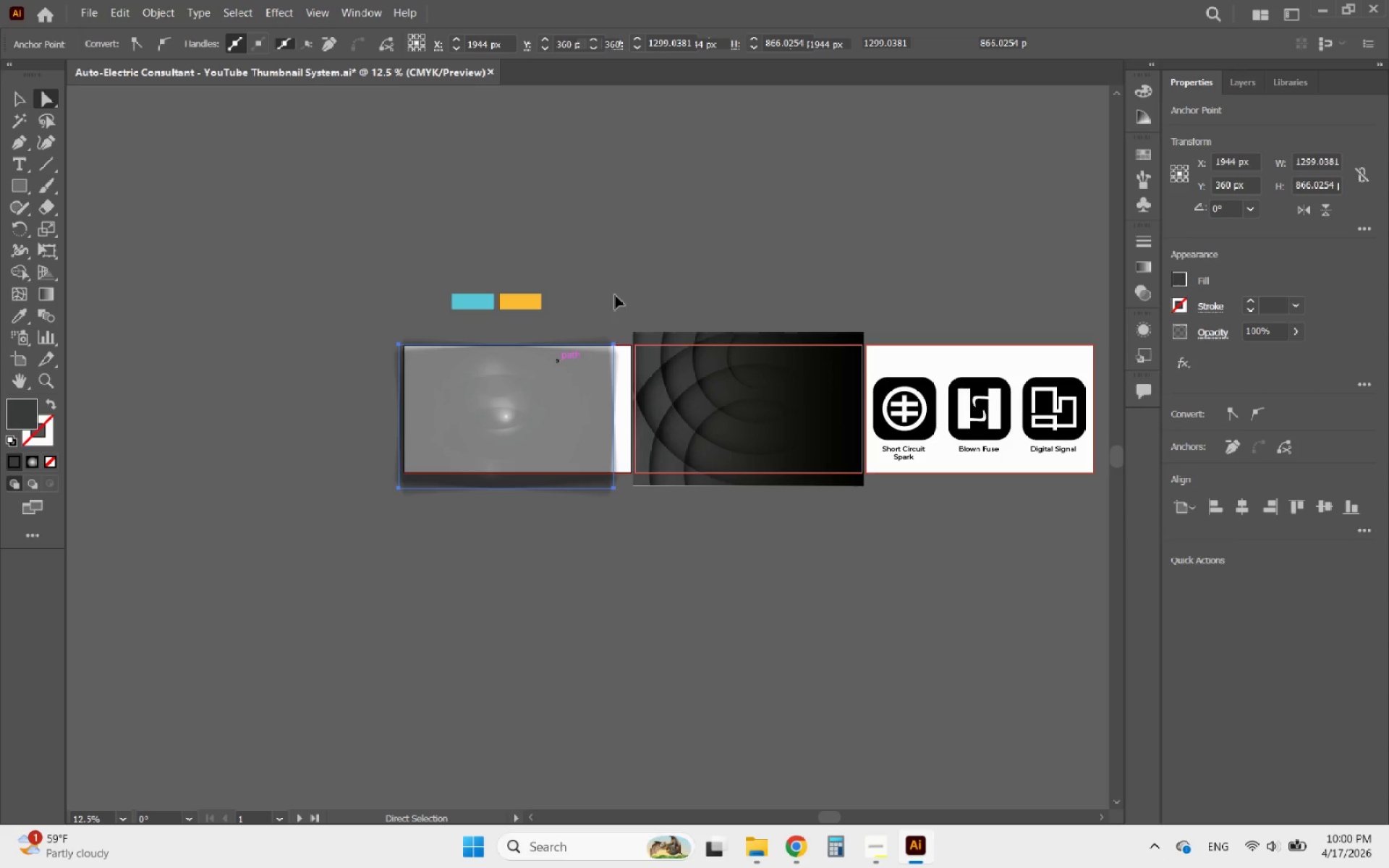 
left_click([621, 289])
 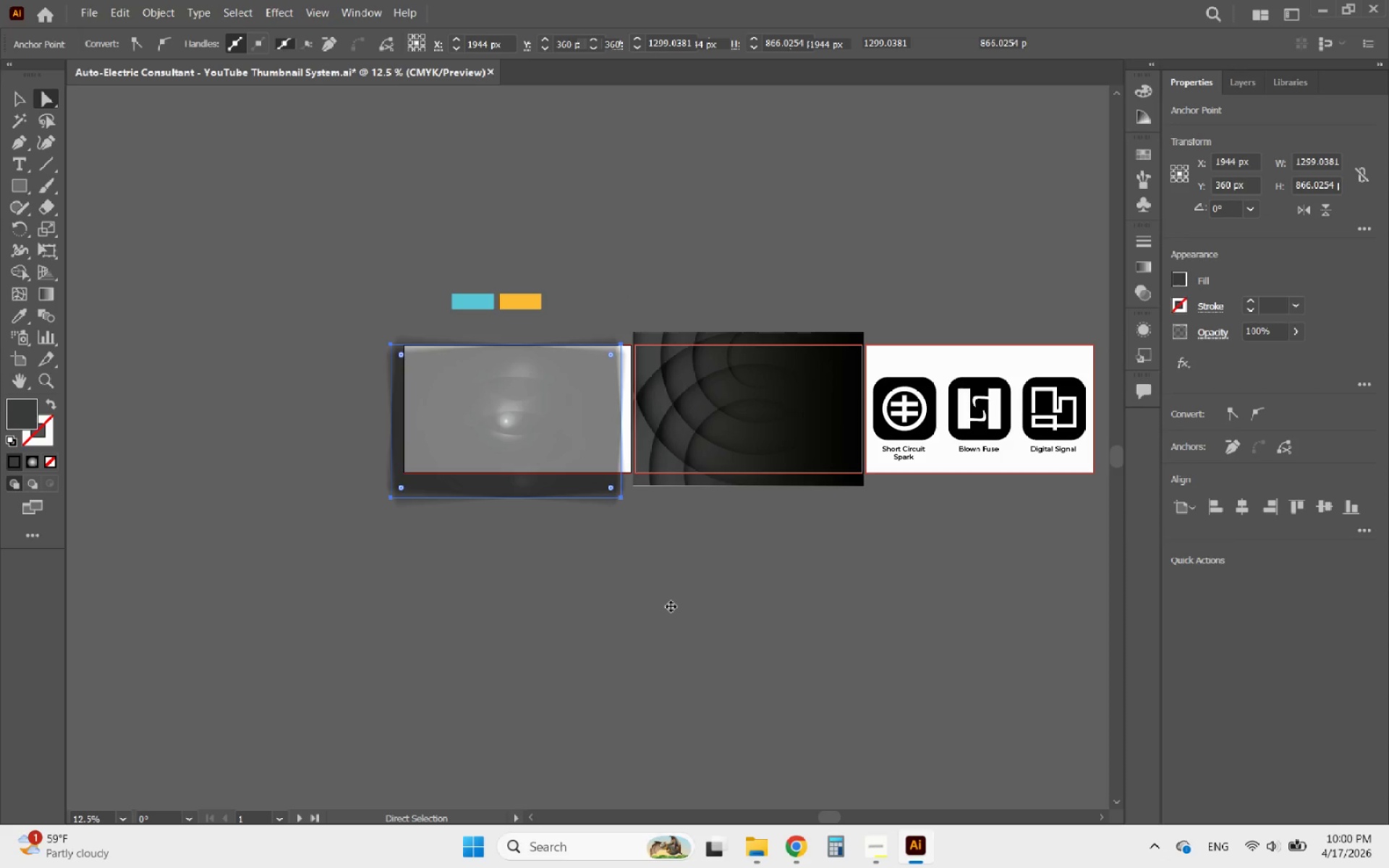 
wait(7.09)
 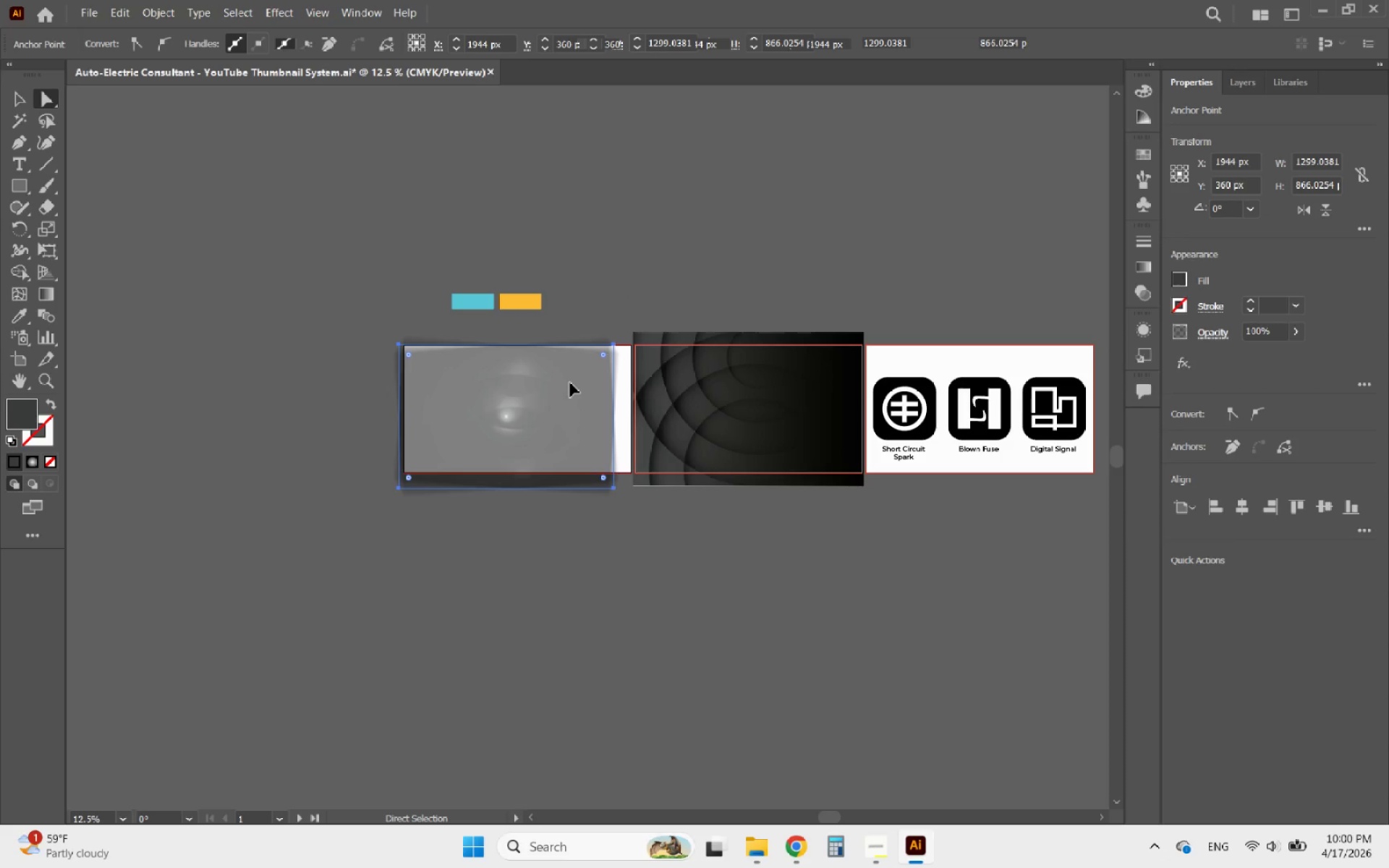 
key(Delete)
 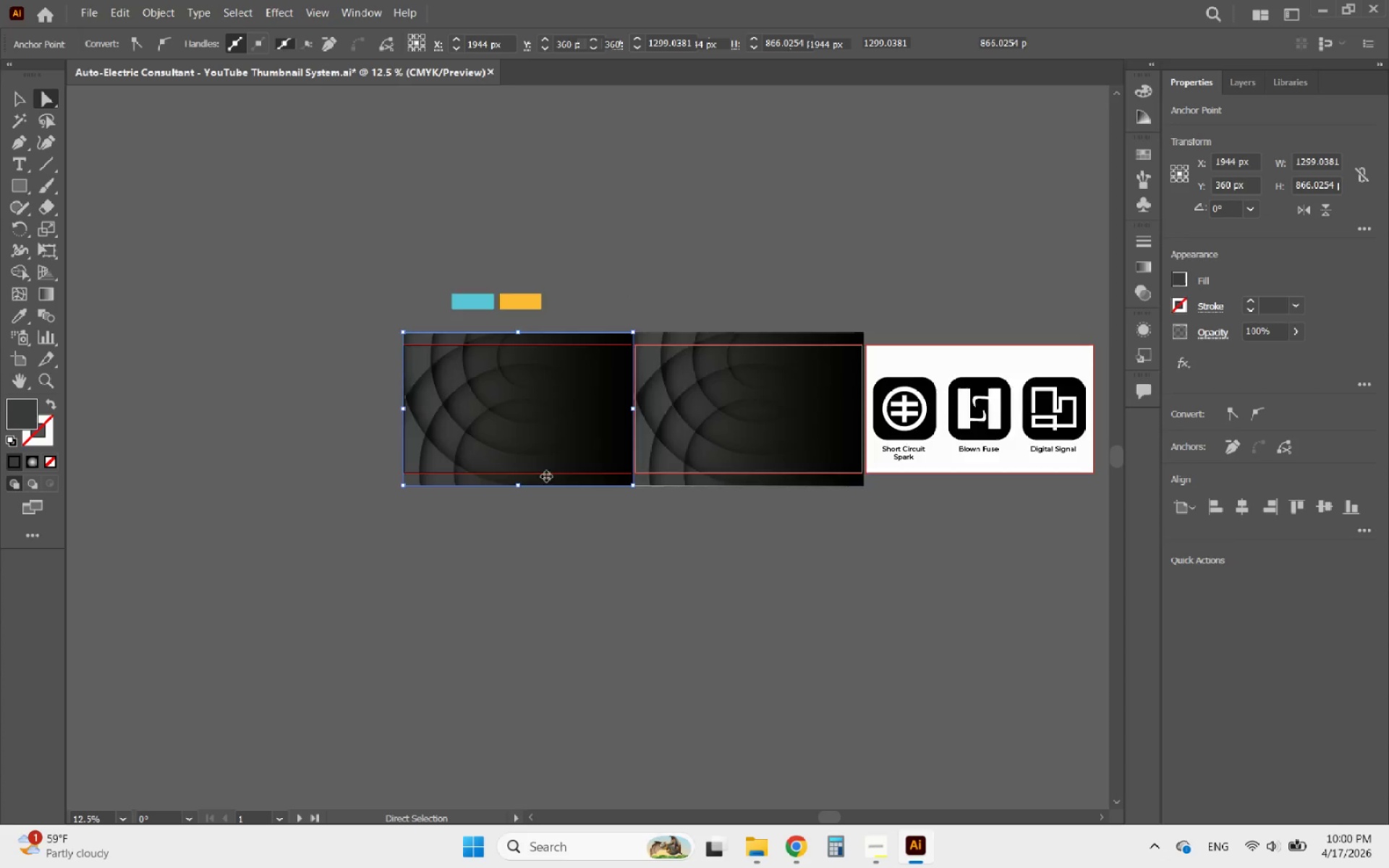 
left_click([506, 448])
 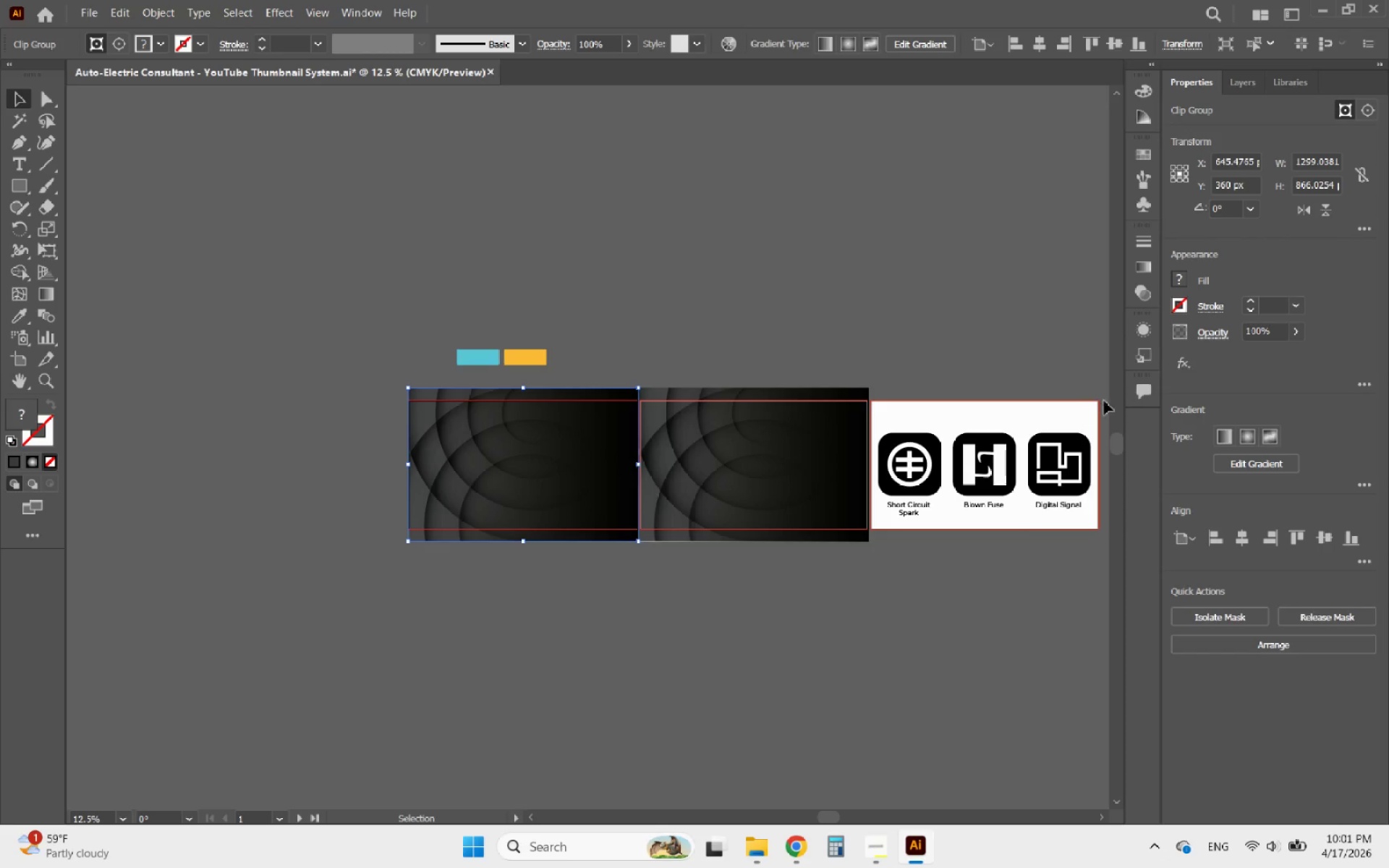 
left_click([1361, 383])
 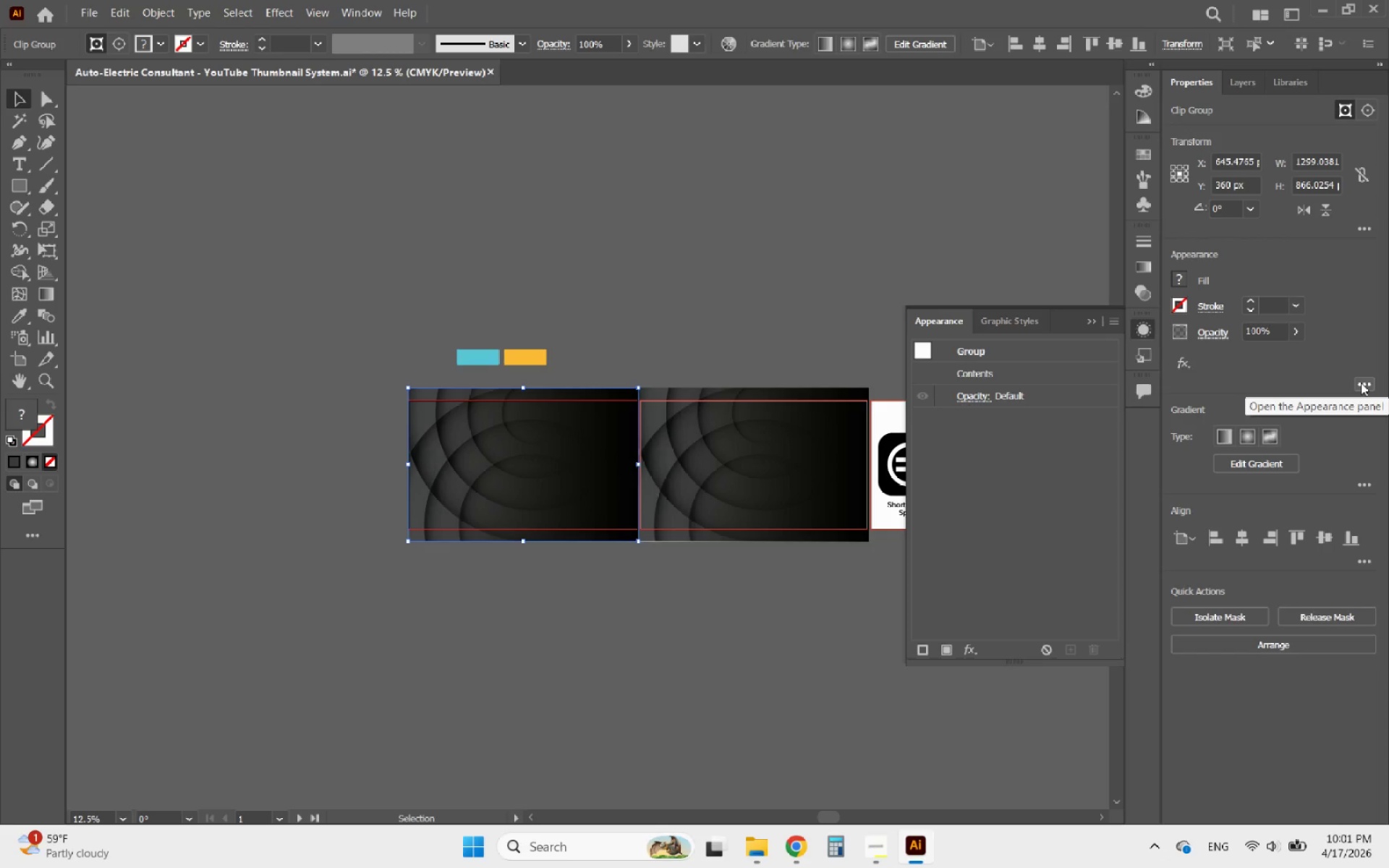 
left_click([1361, 383])
 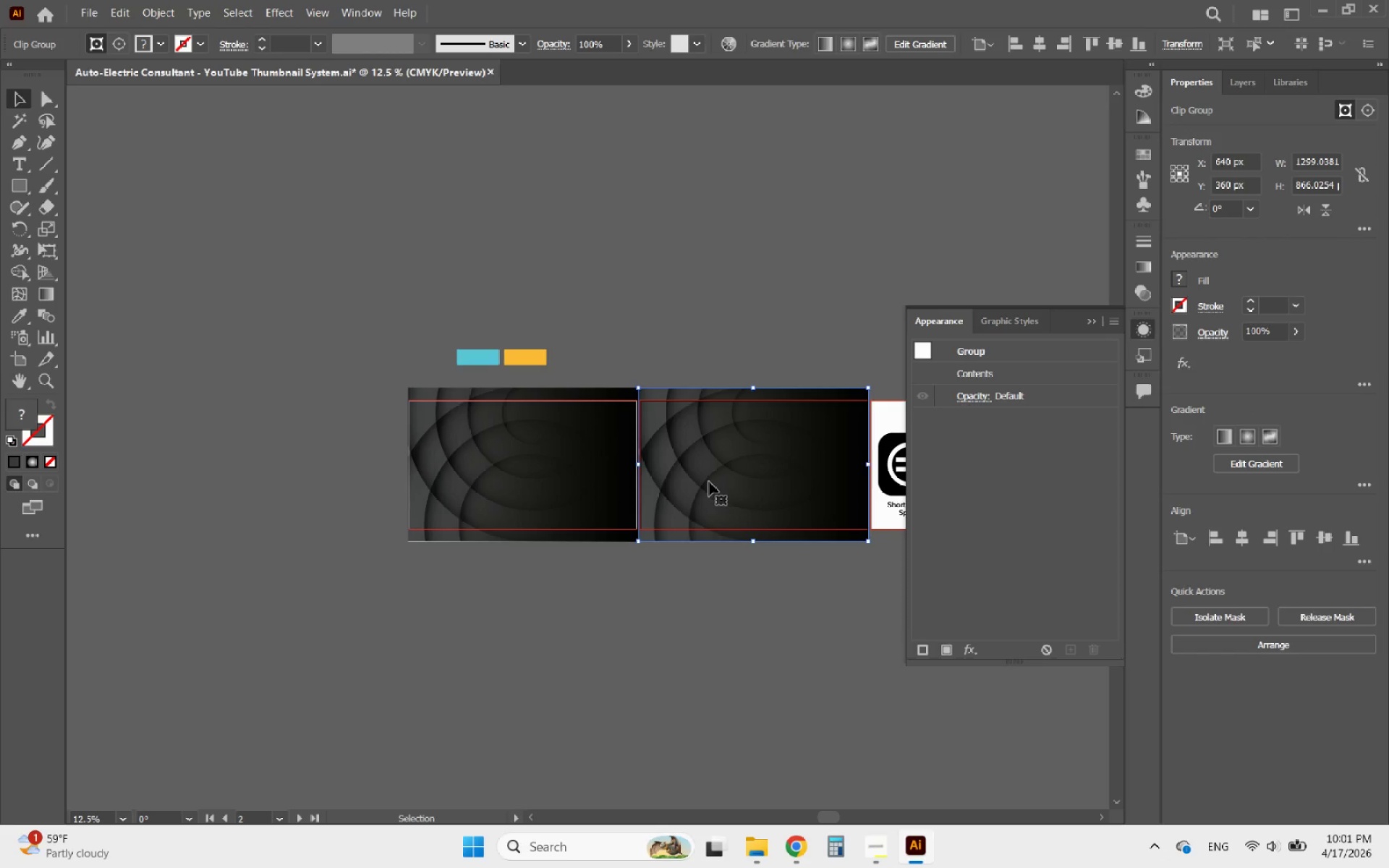 
left_click_drag(start_coordinate=[725, 587], to_coordinate=[569, 489])
 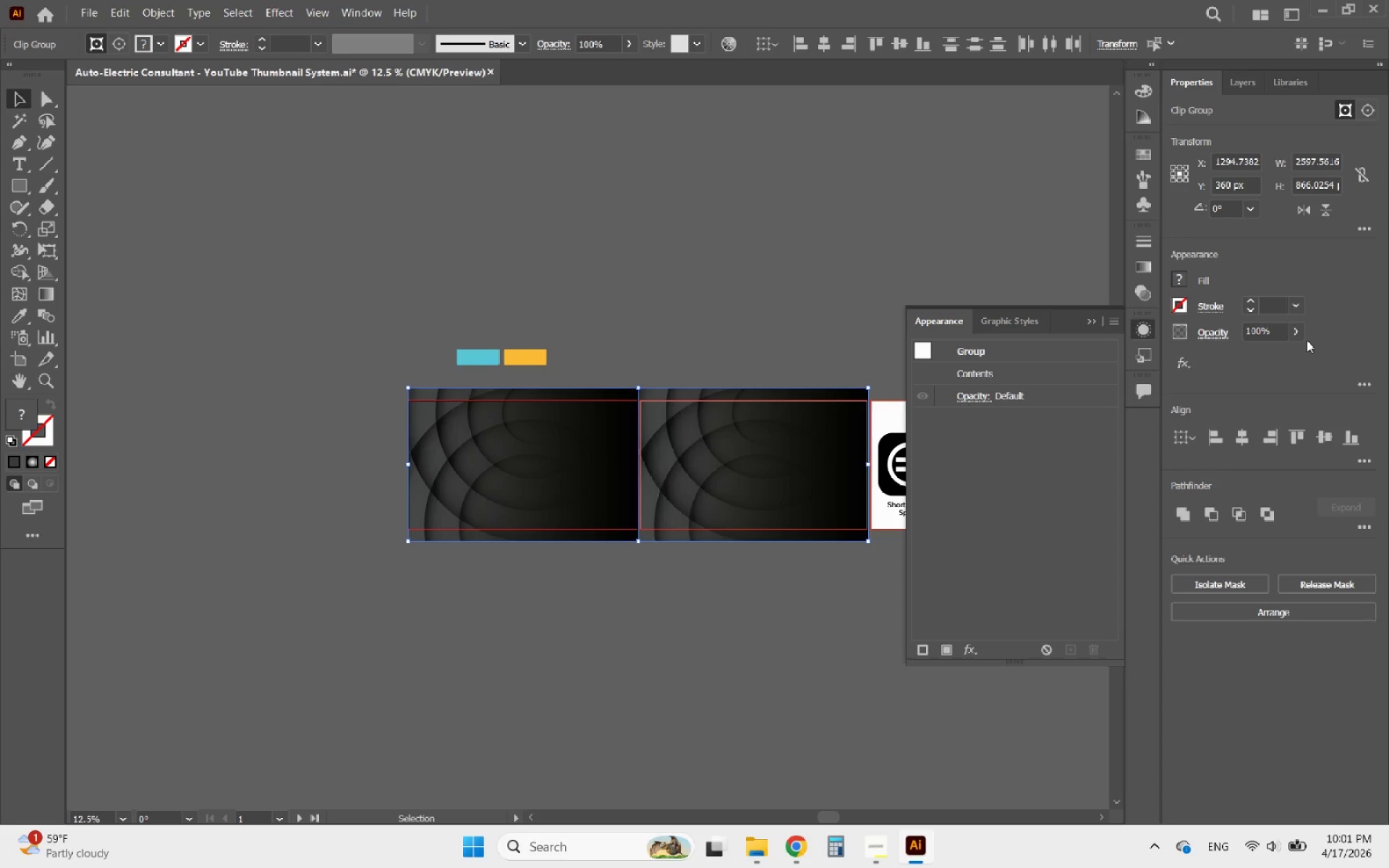 
left_click([1299, 340])
 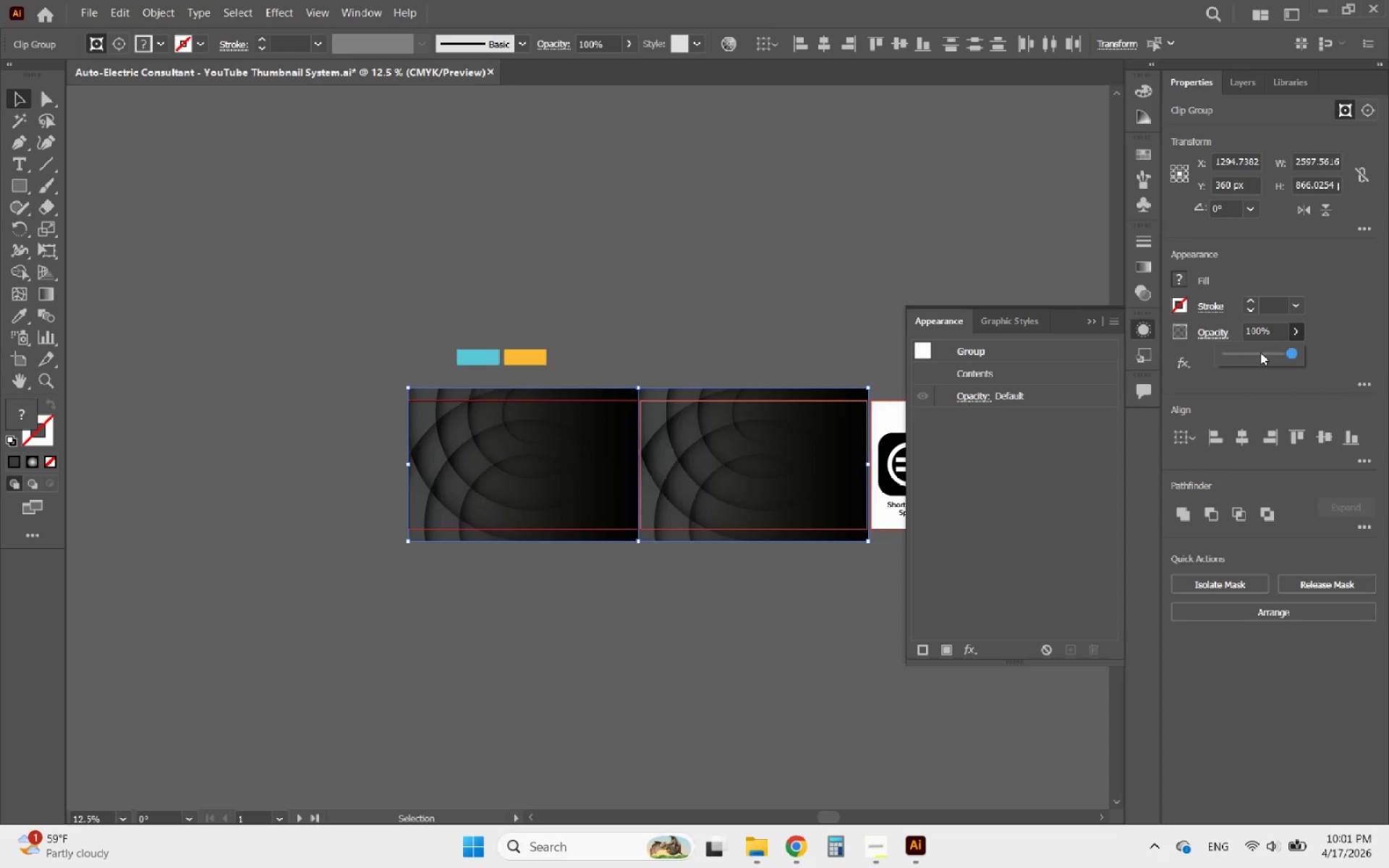 
left_click([1262, 352])
 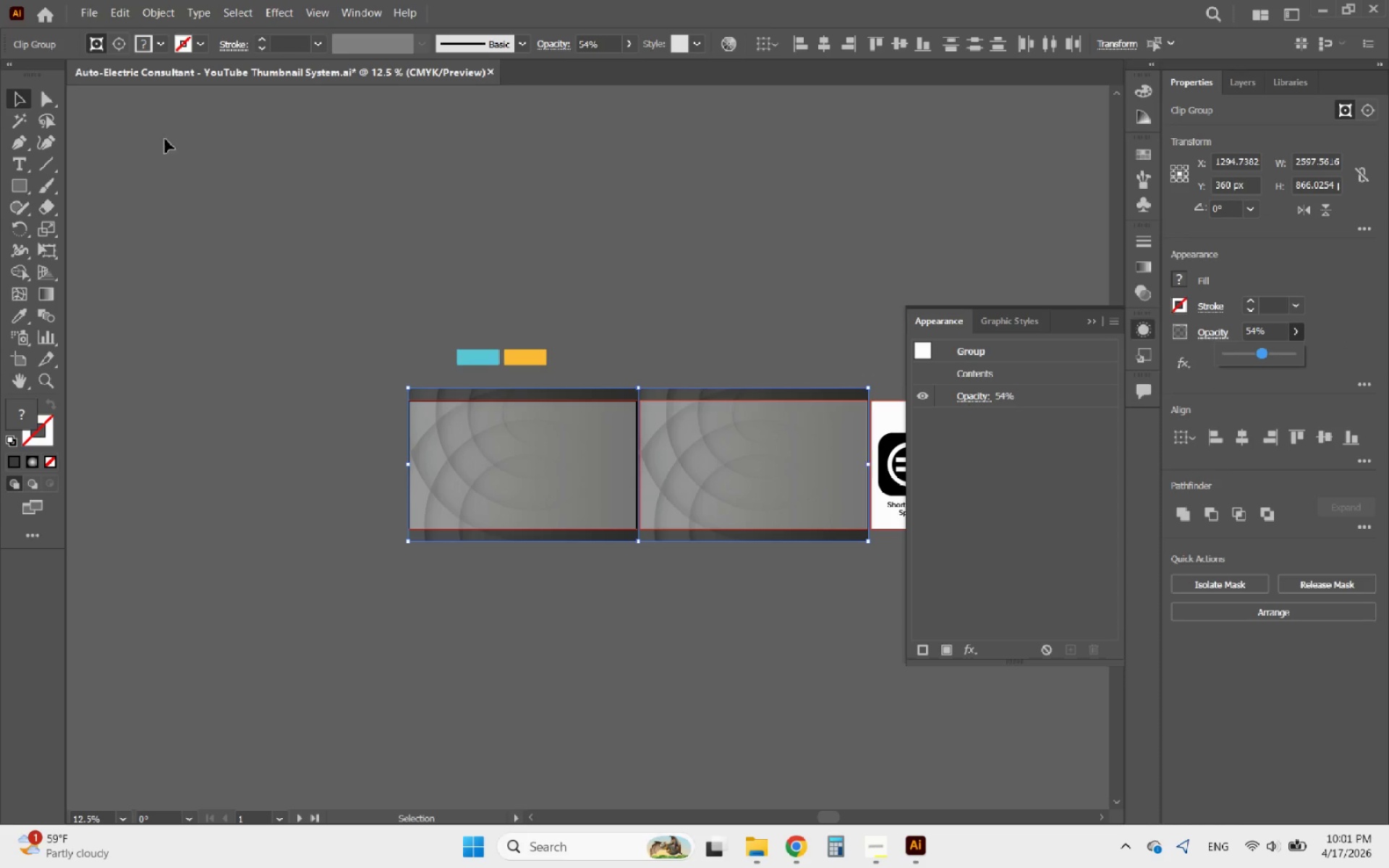 
wait(5.31)
 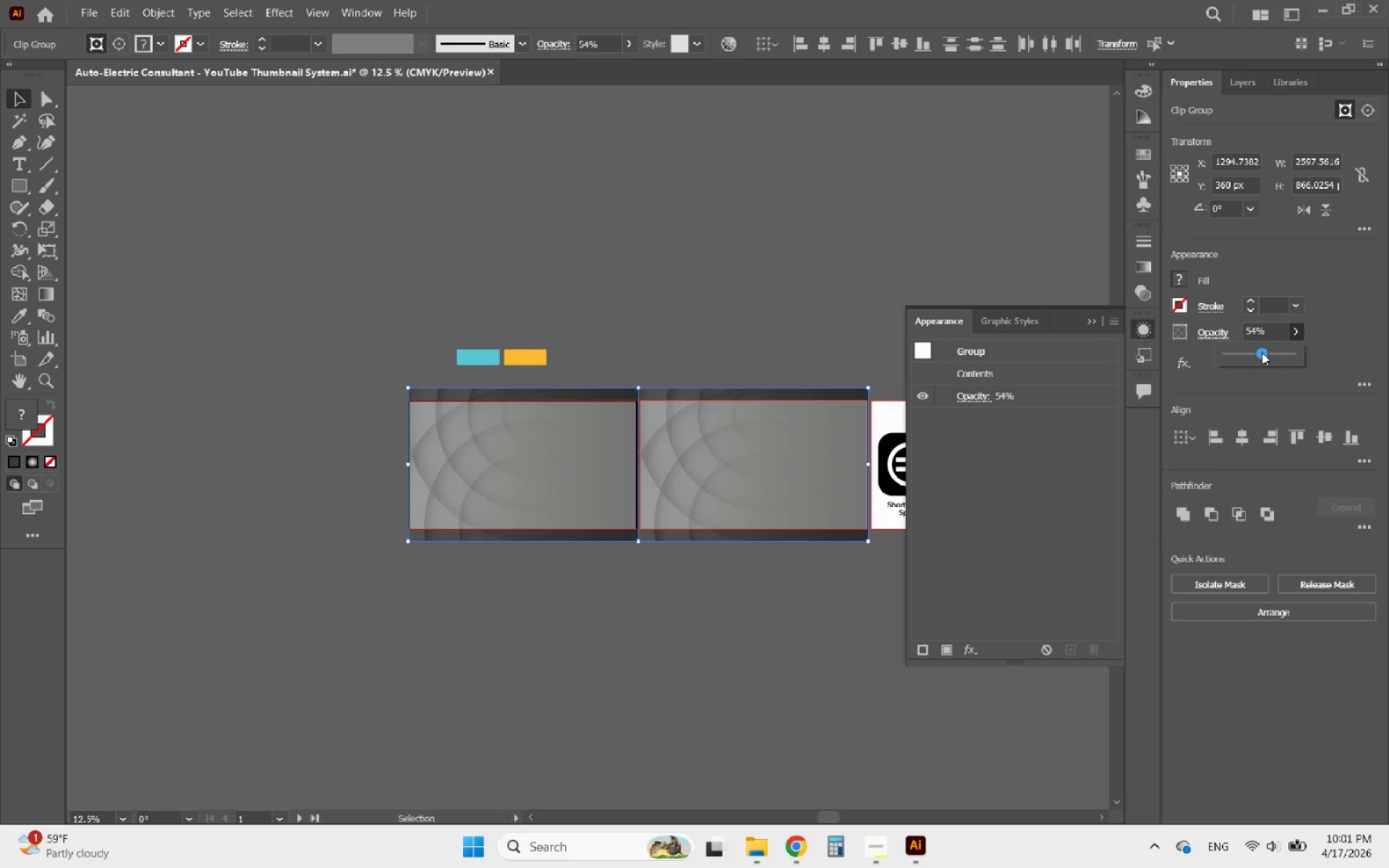 
left_click([9, 101])
 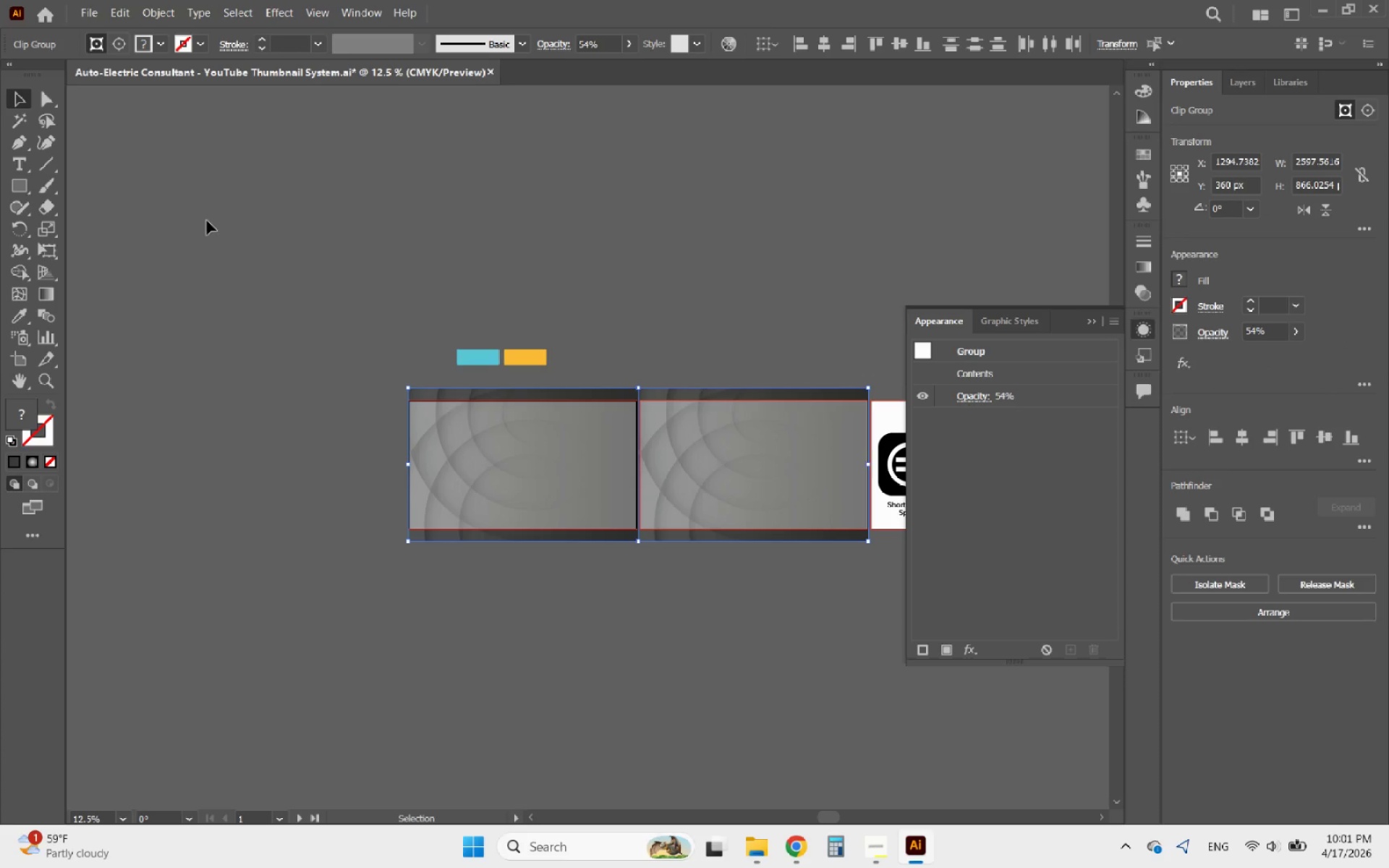 
left_click([282, 263])
 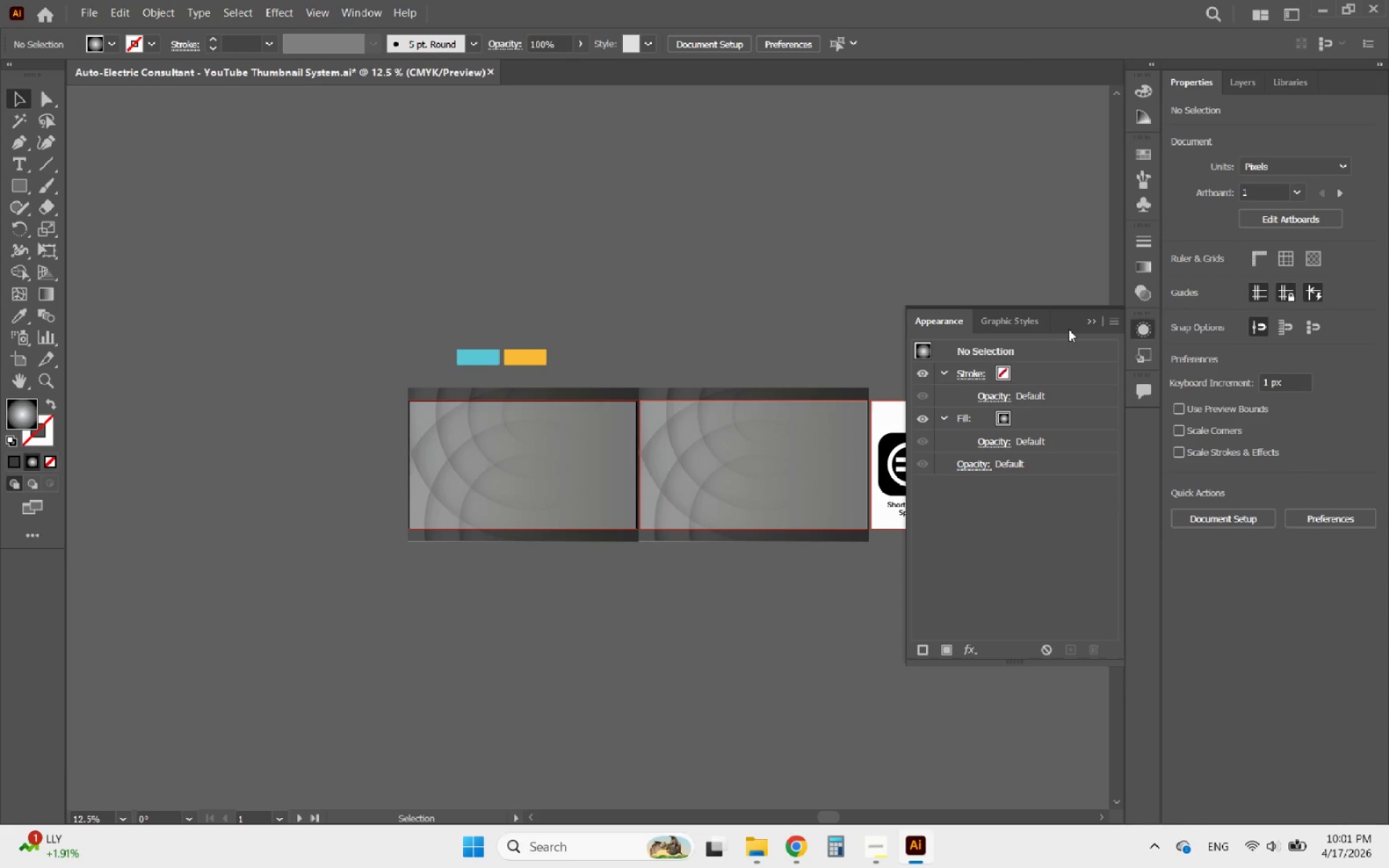 
left_click([1092, 321])
 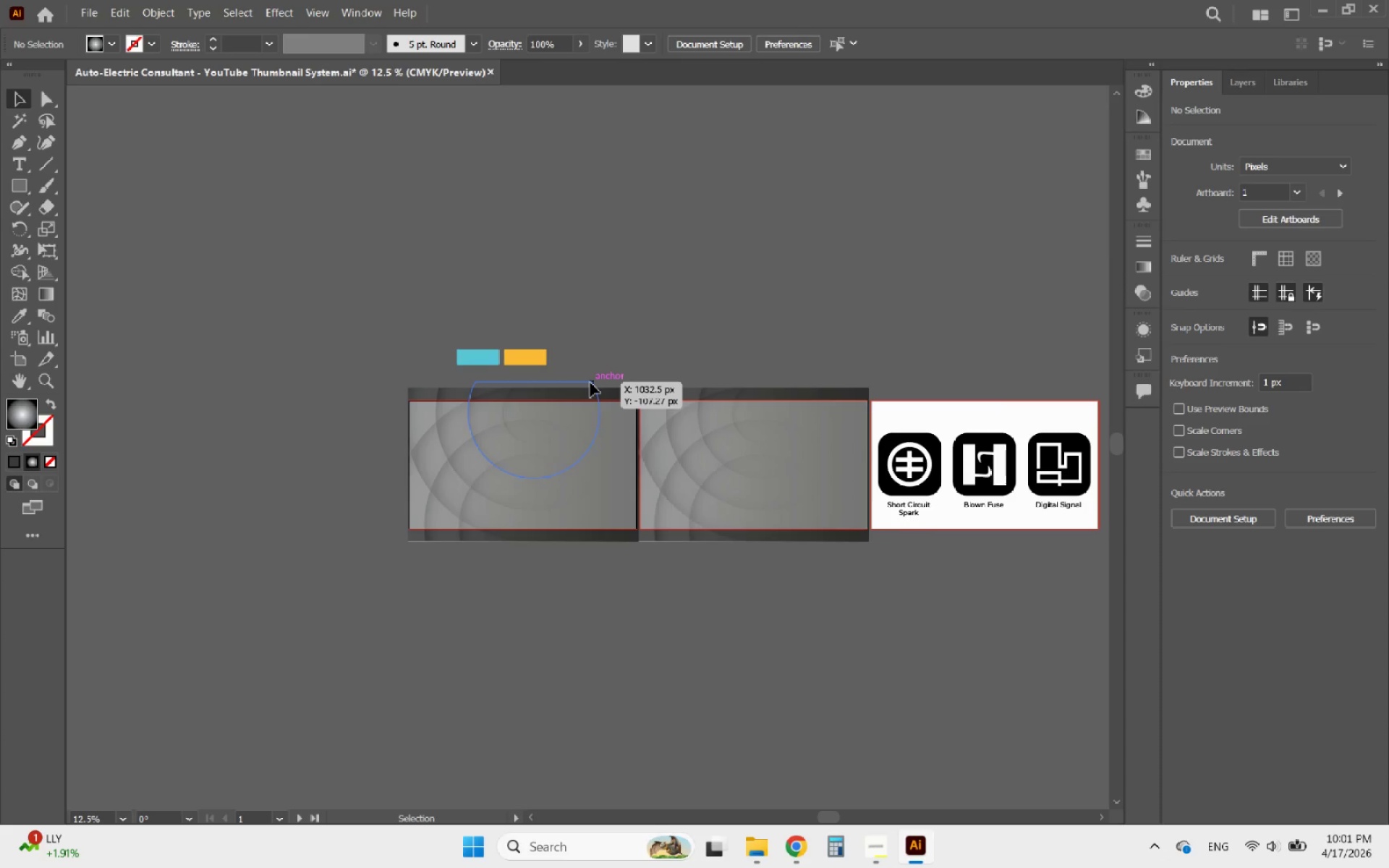 
hold_key(key=AltLeft, duration=1.31)
 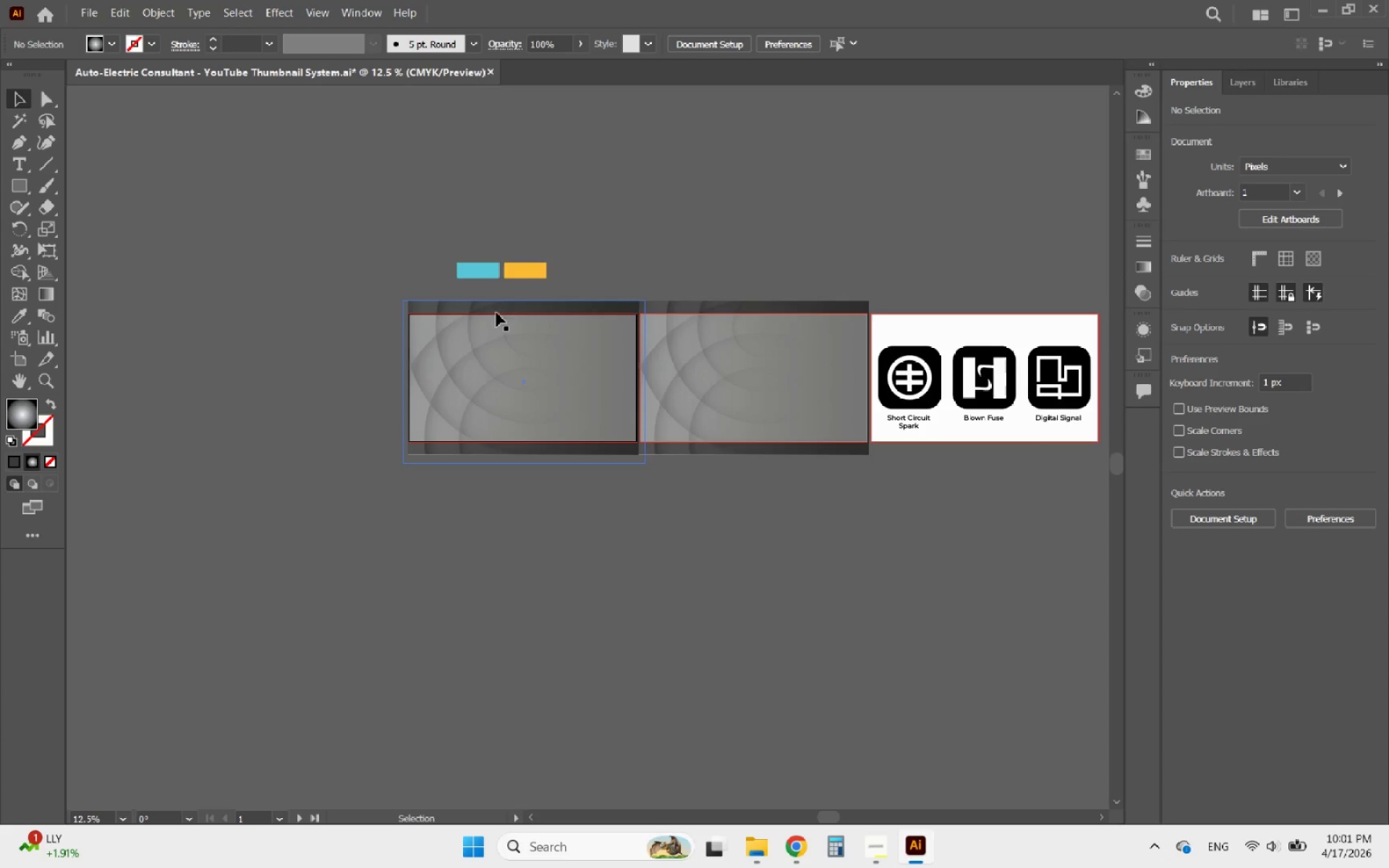 
scroll: coordinate [541, 326], scroll_direction: down, amount: 5.0
 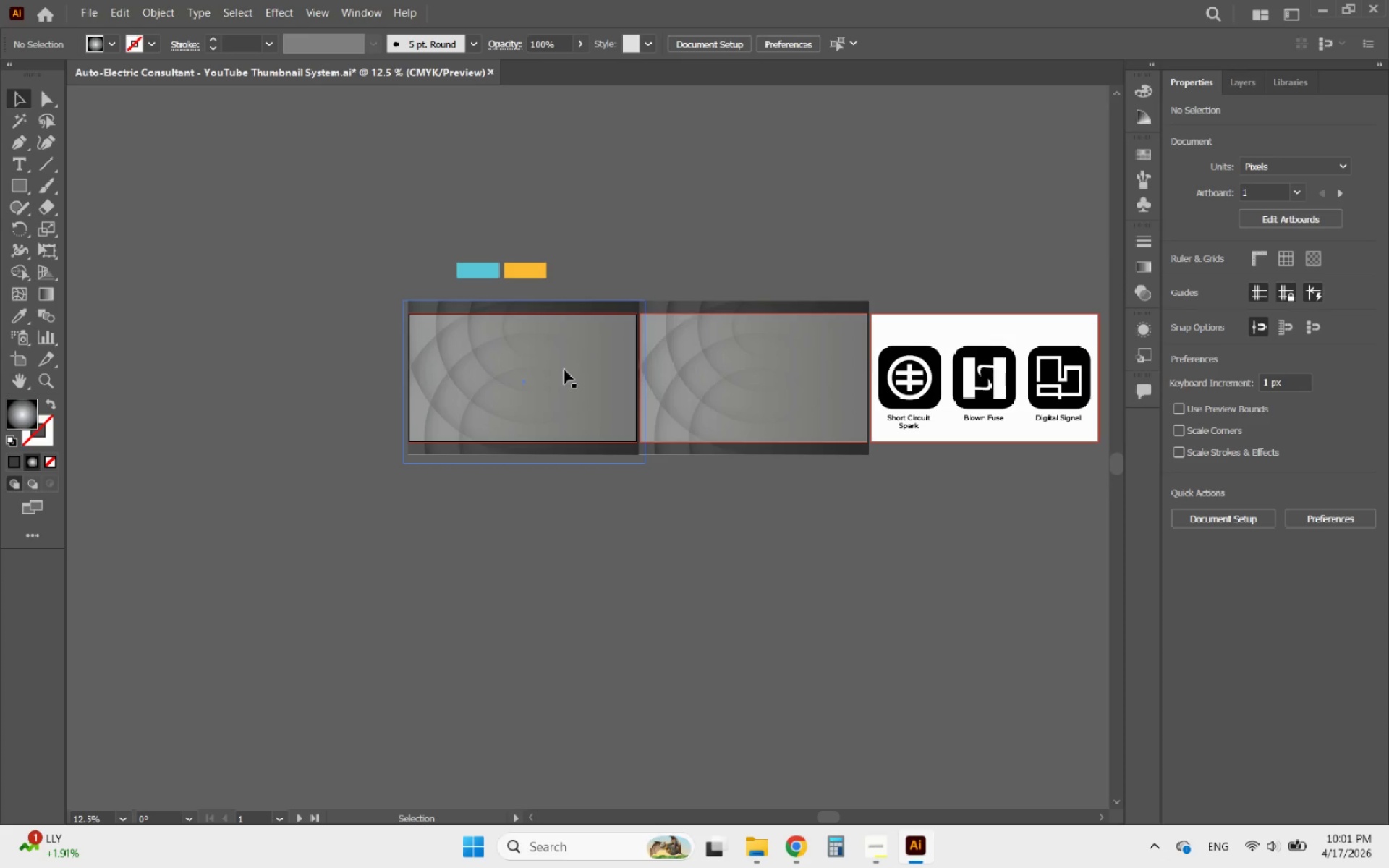 
scroll: coordinate [417, 345], scroll_direction: none, amount: 0.0
 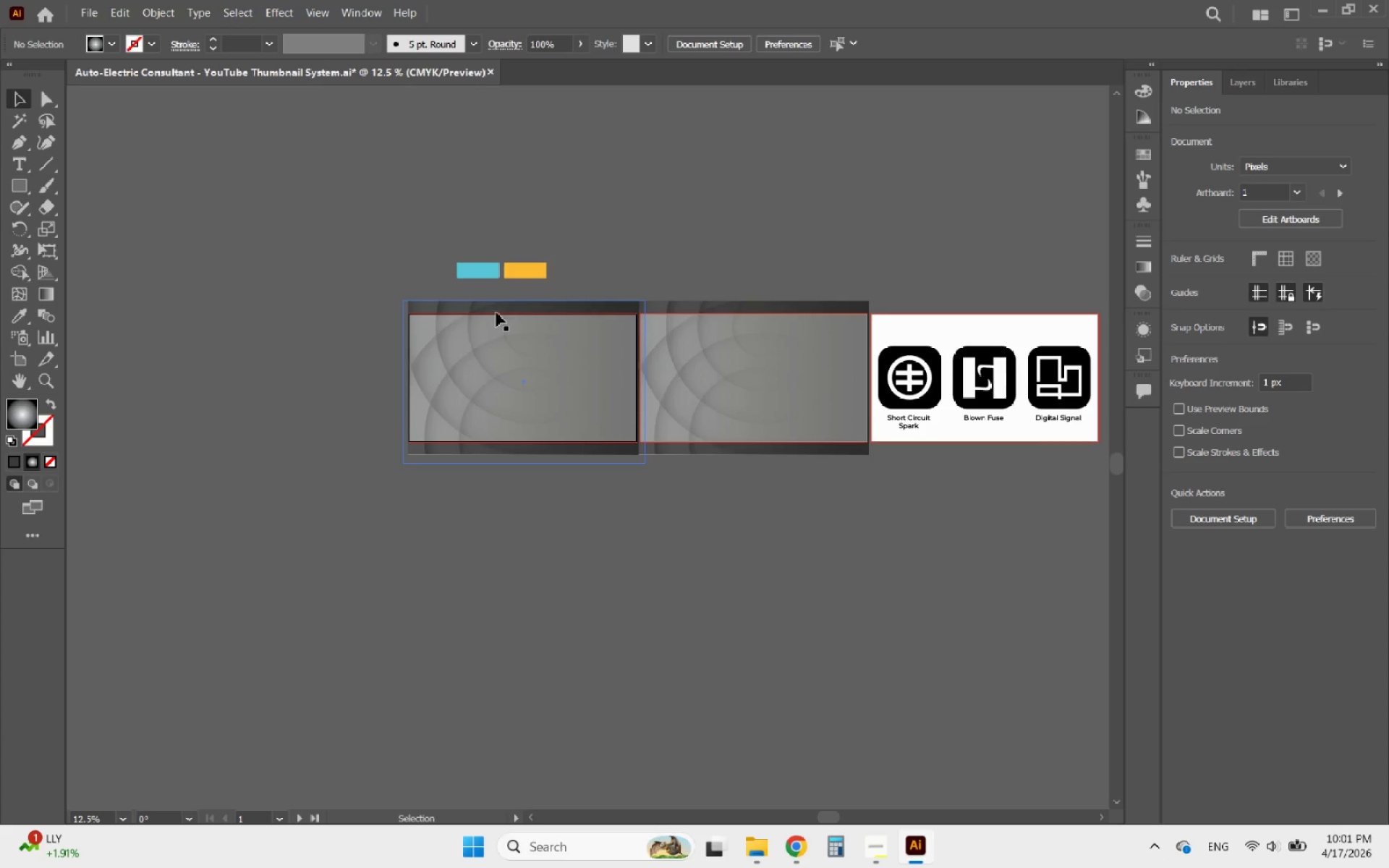 
left_click([520, 305])
 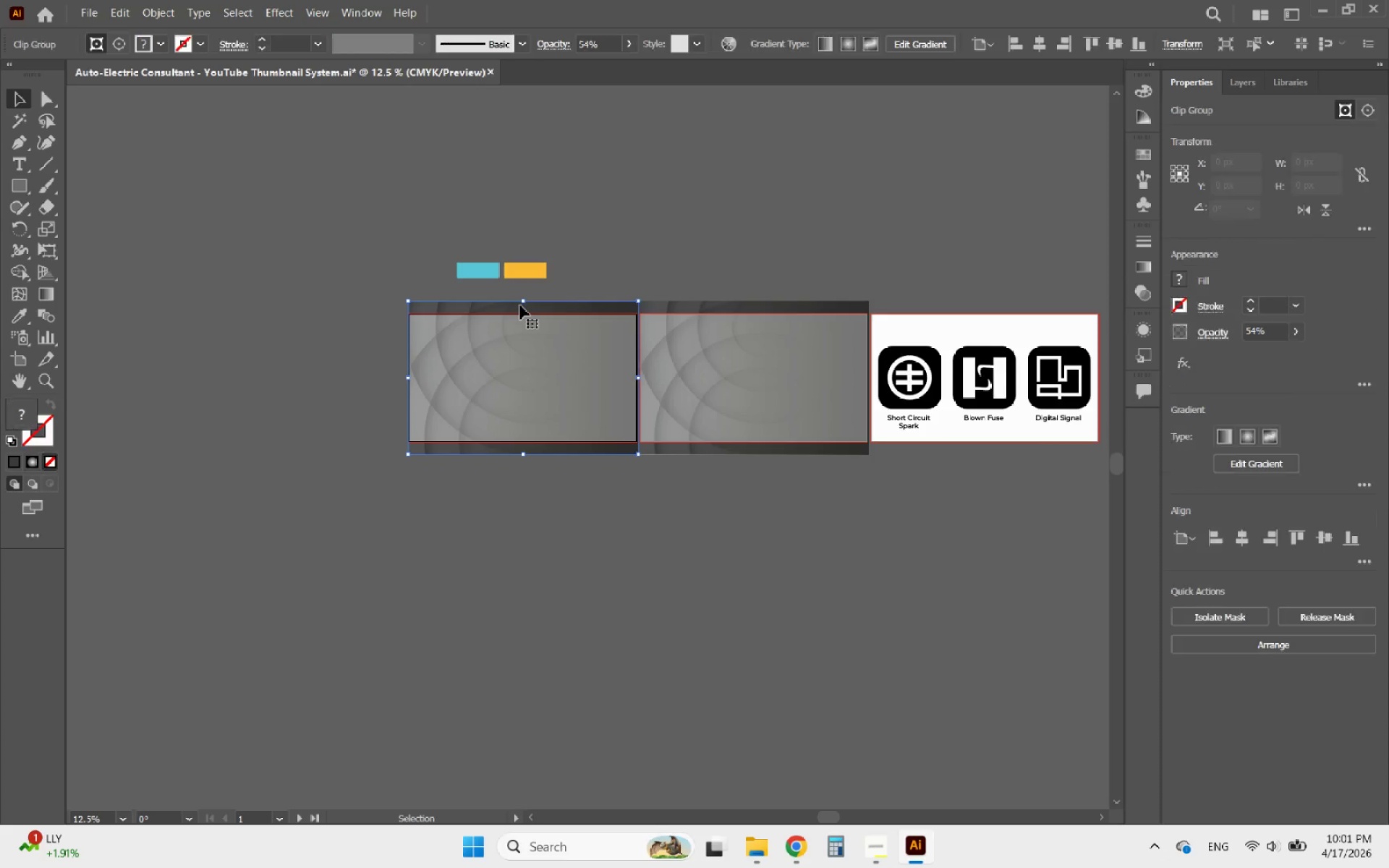 
left_click_drag(start_coordinate=[520, 305], to_coordinate=[580, 334])
 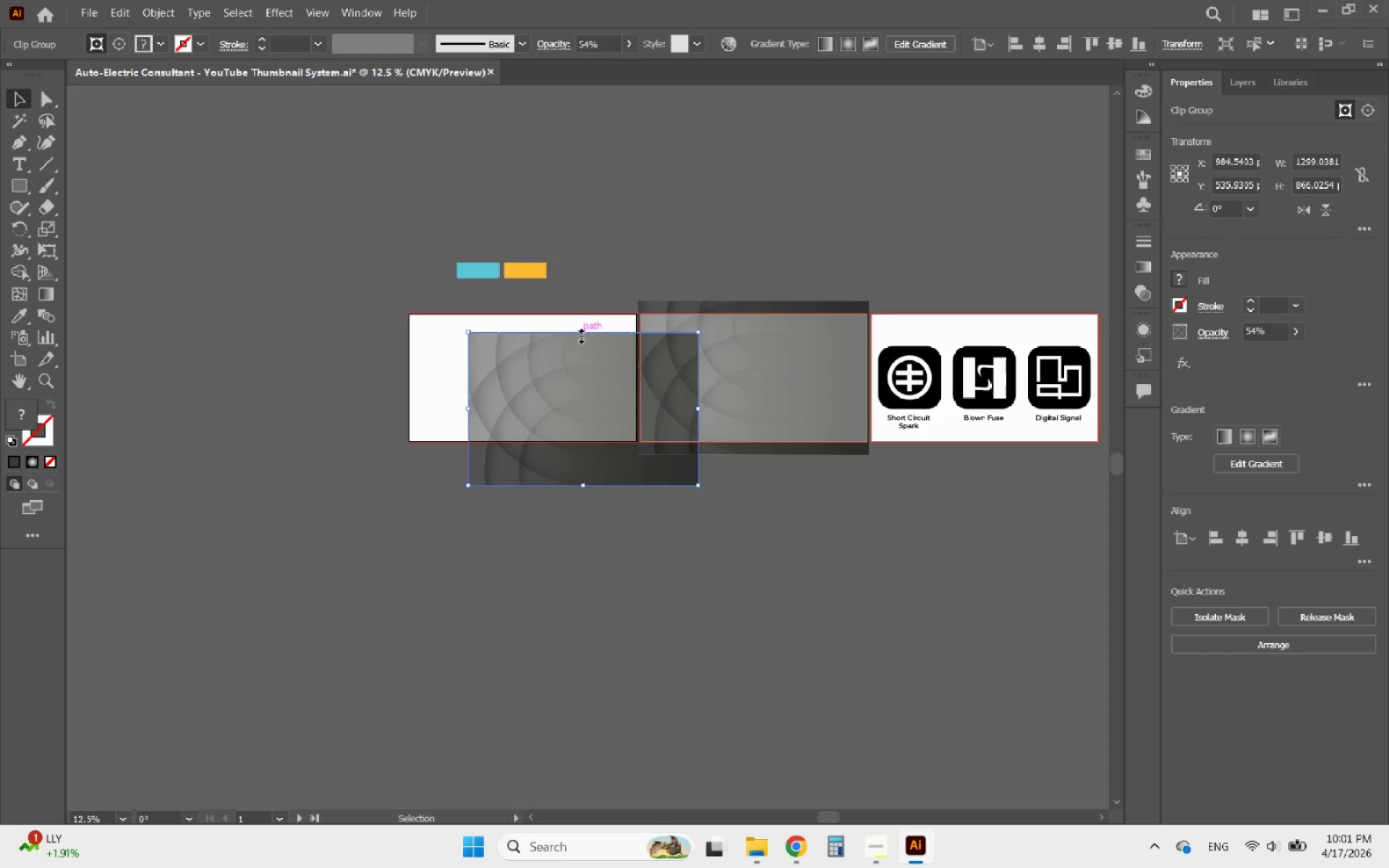 
key(Control+Z)
 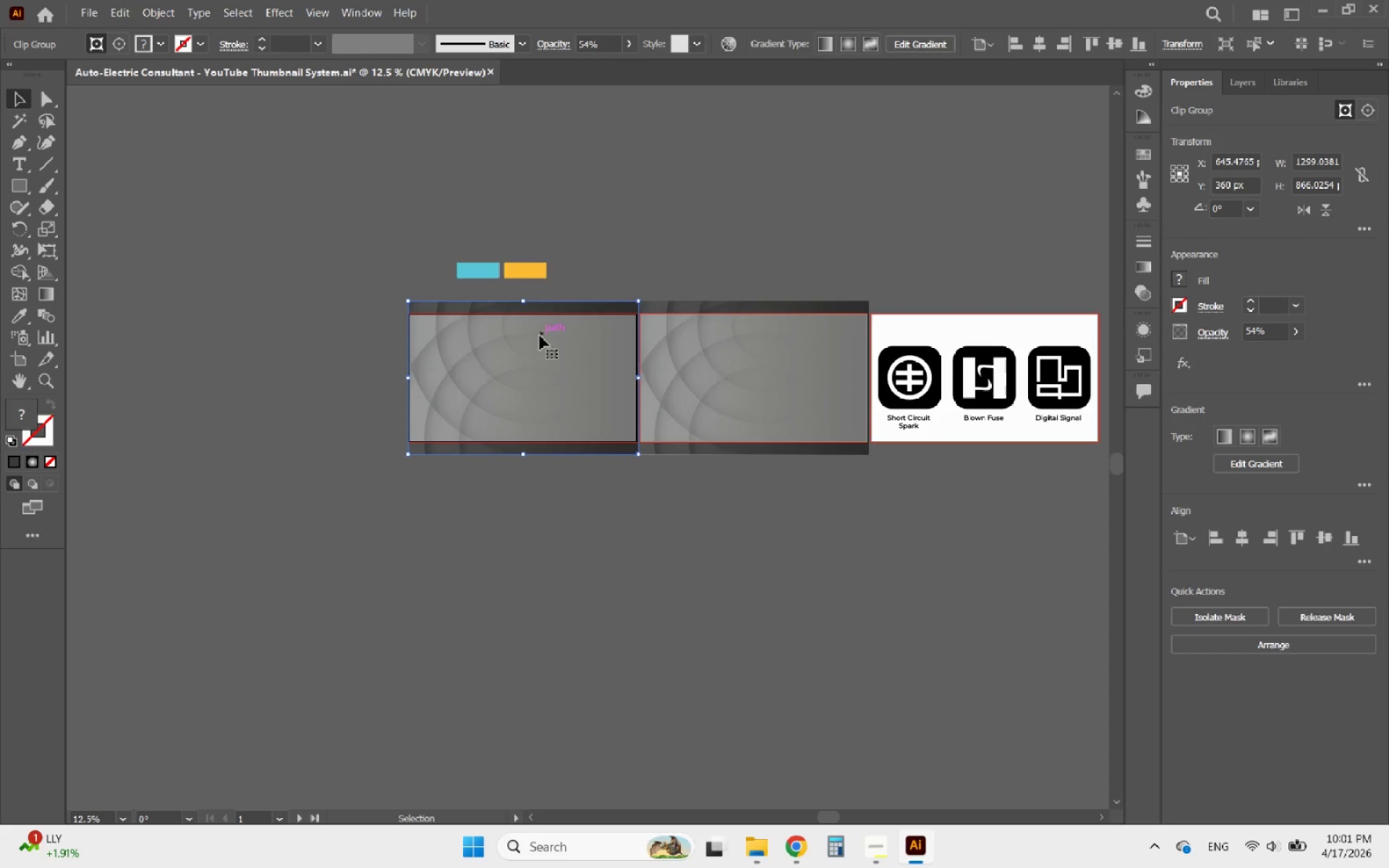 
hold_key(key=AltLeft, duration=0.59)
scroll: coordinate [493, 326], scroll_direction: up, amount: 2.0
 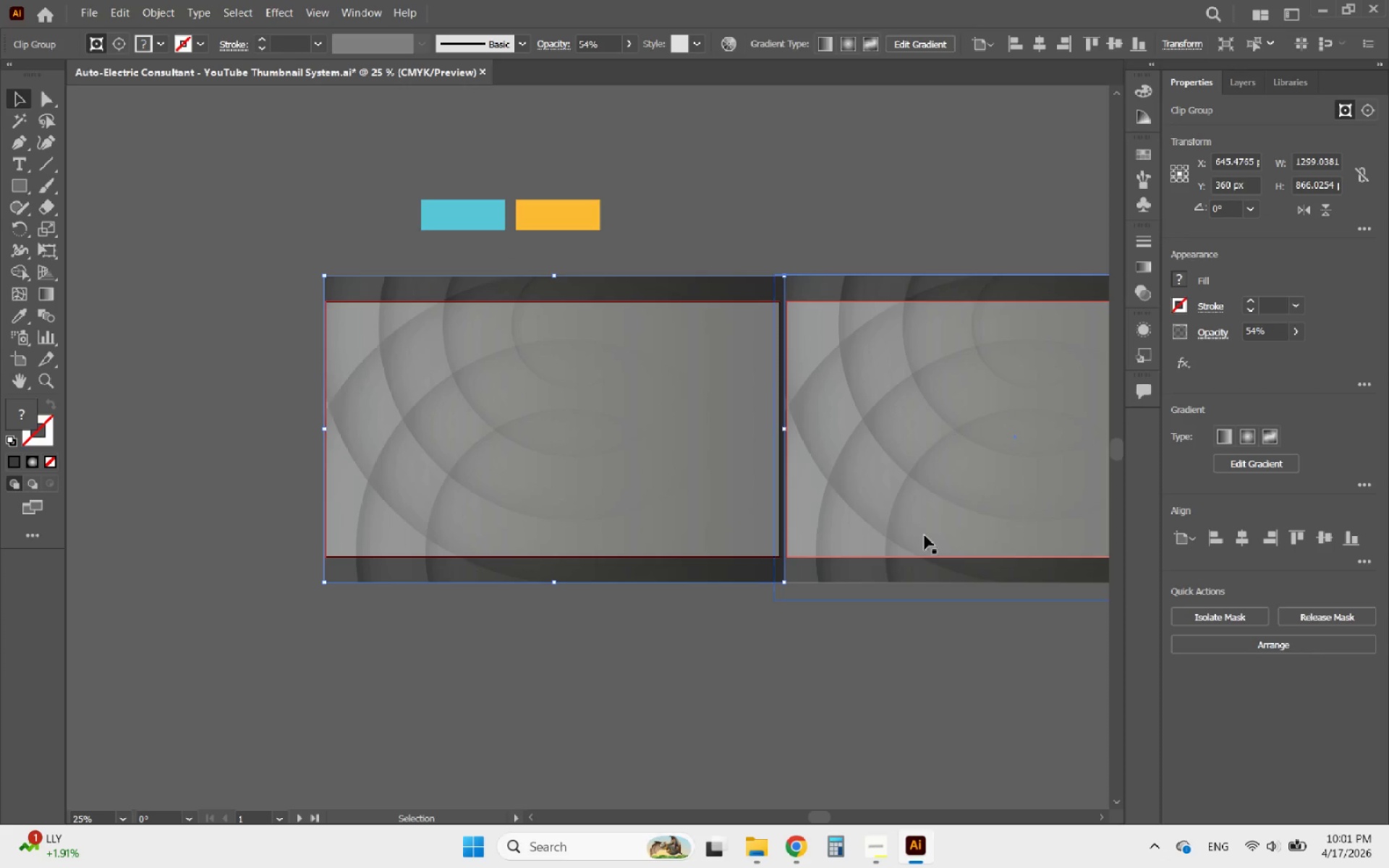 
left_click_drag(start_coordinate=[878, 643], to_coordinate=[700, 485])
 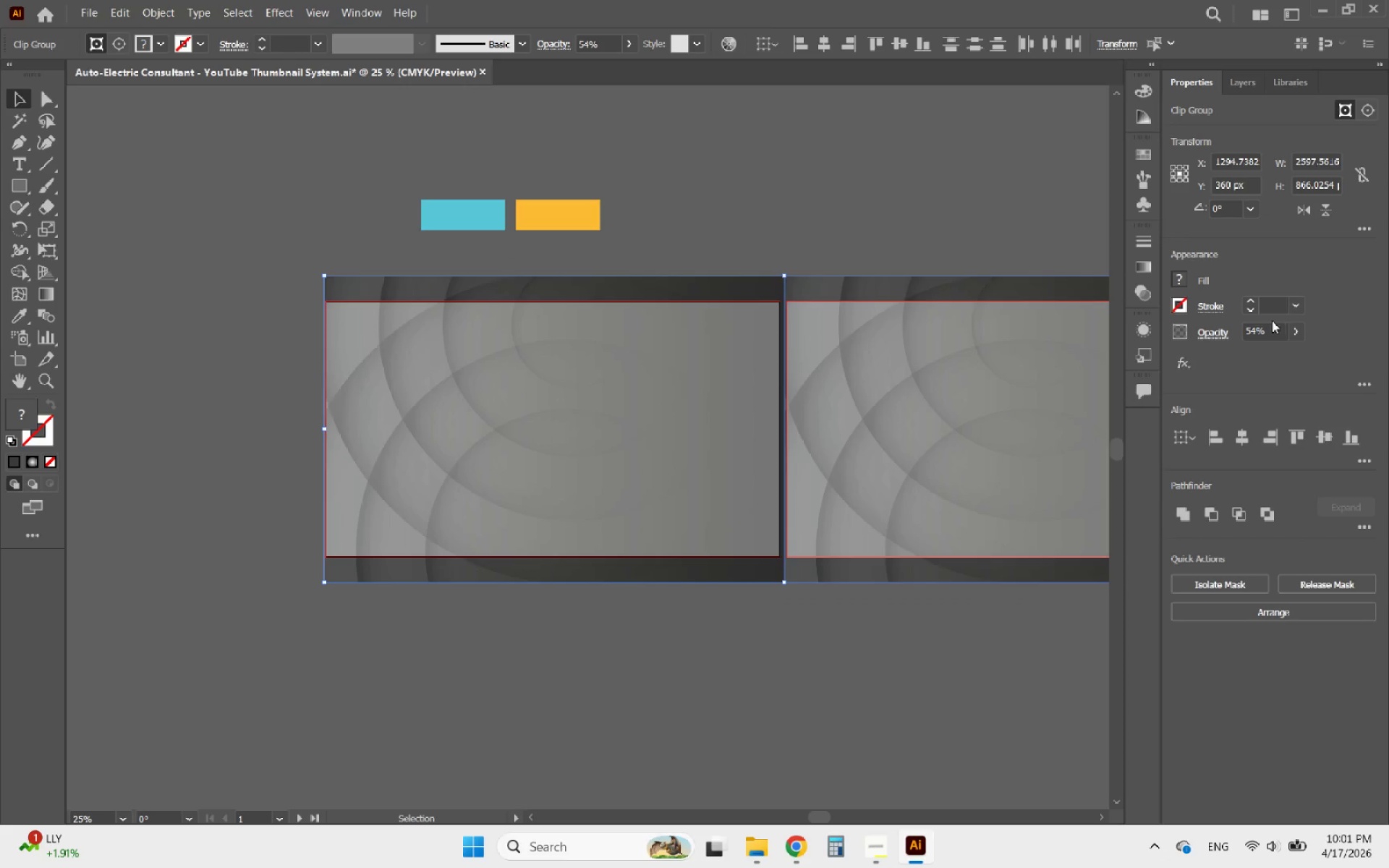 
scroll: coordinate [1259, 327], scroll_direction: up, amount: 5.0
 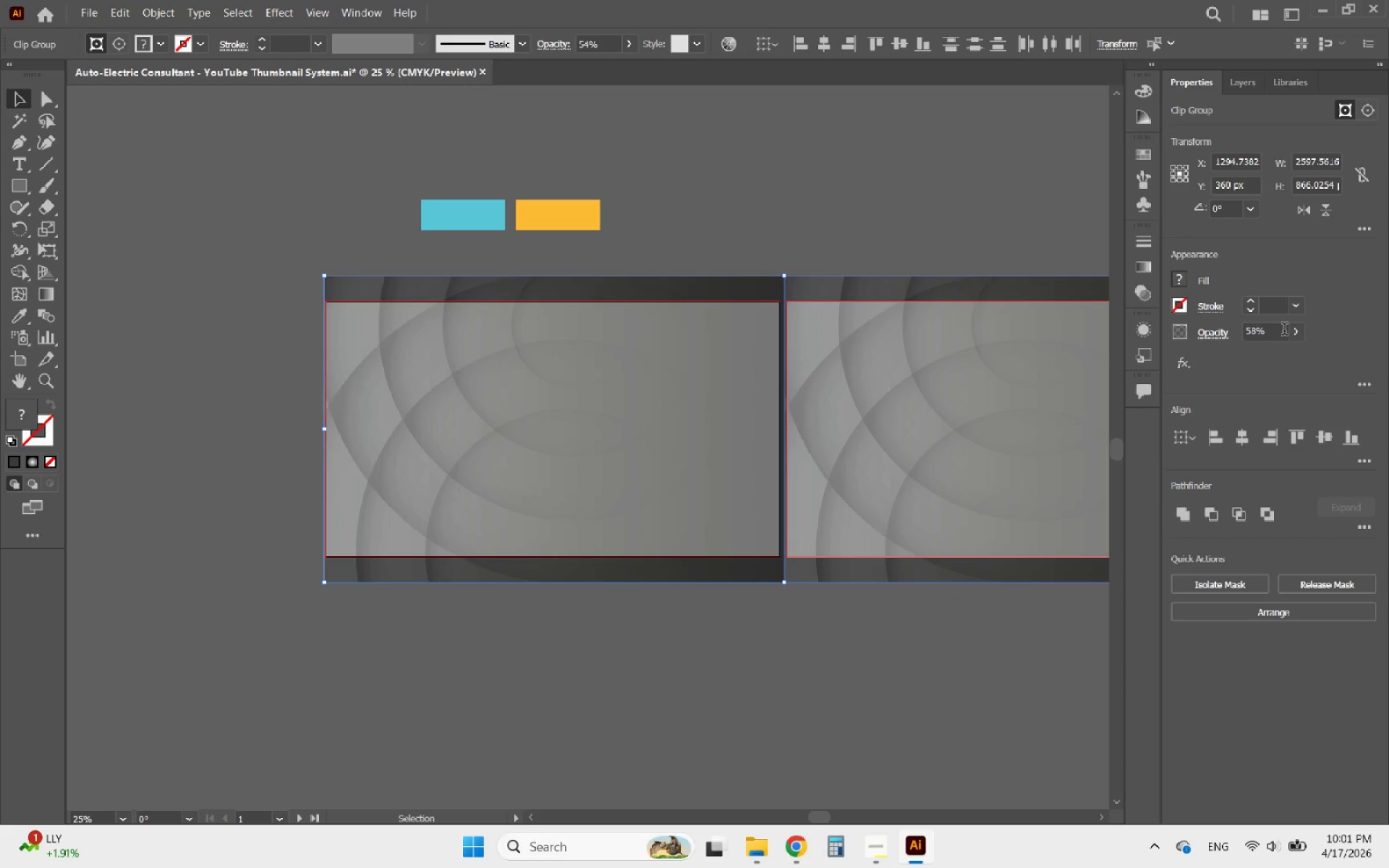 
left_click_drag(start_coordinate=[1284, 331], to_coordinate=[1212, 333])
 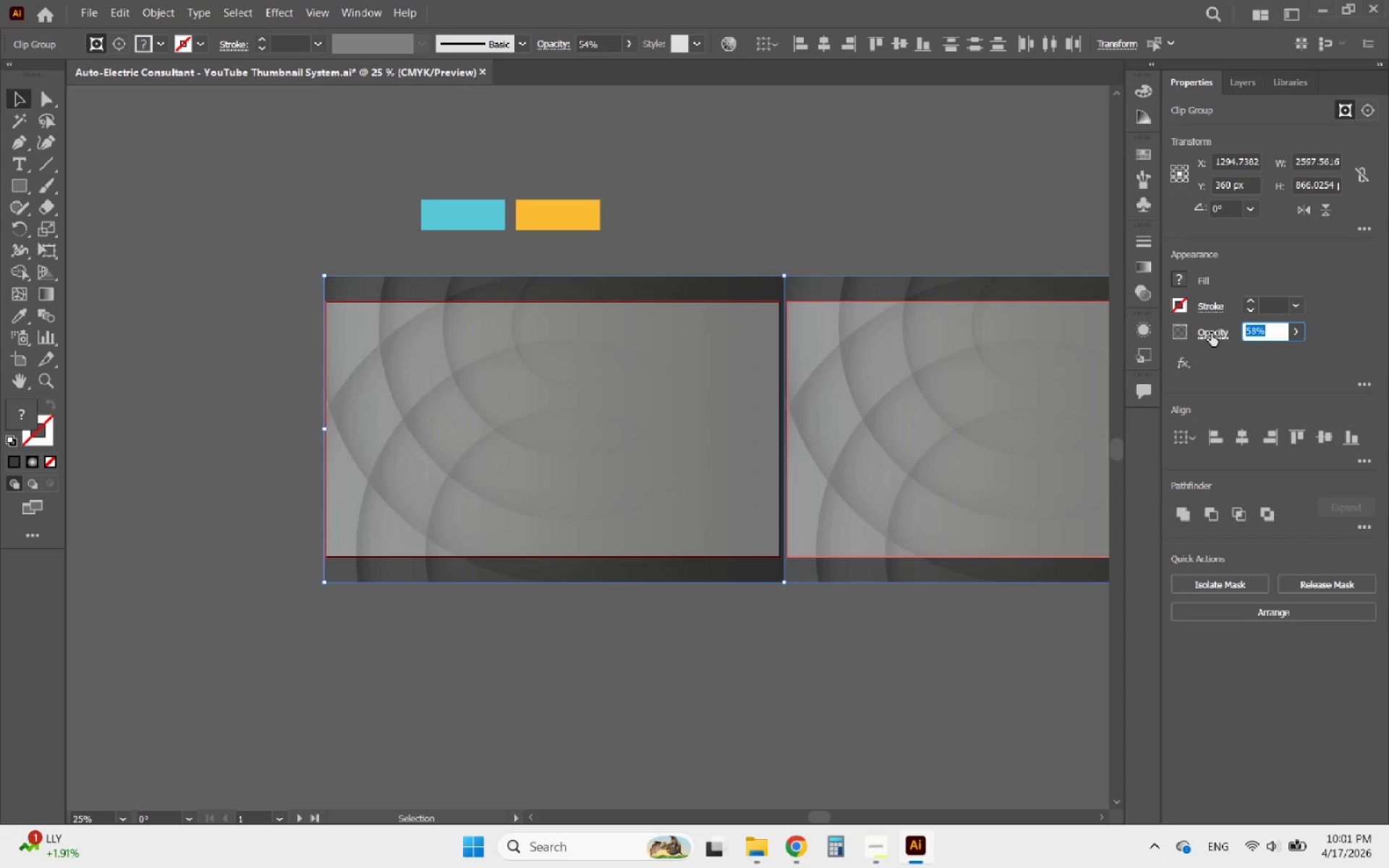 
key(6)
 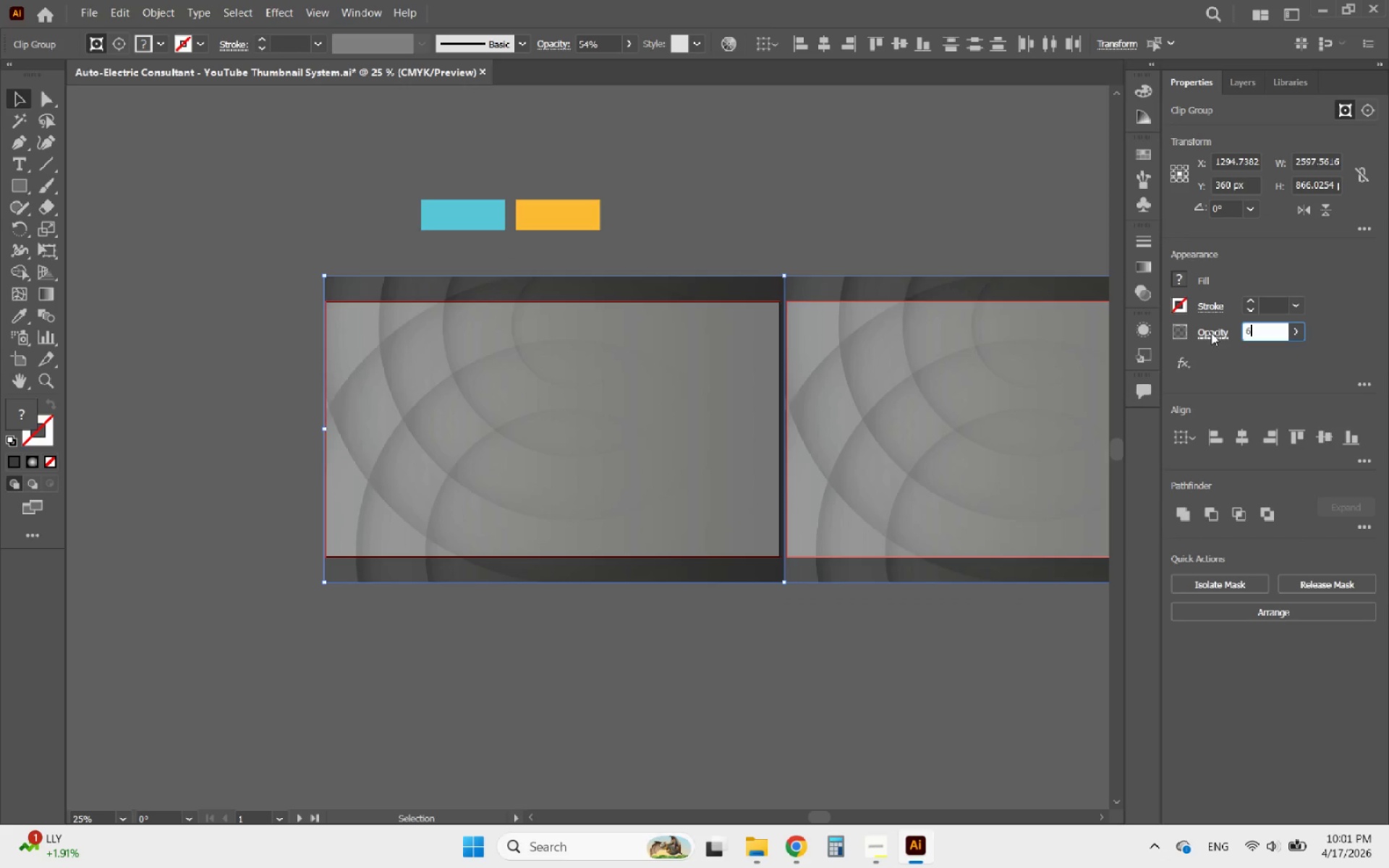 
key(Enter)
 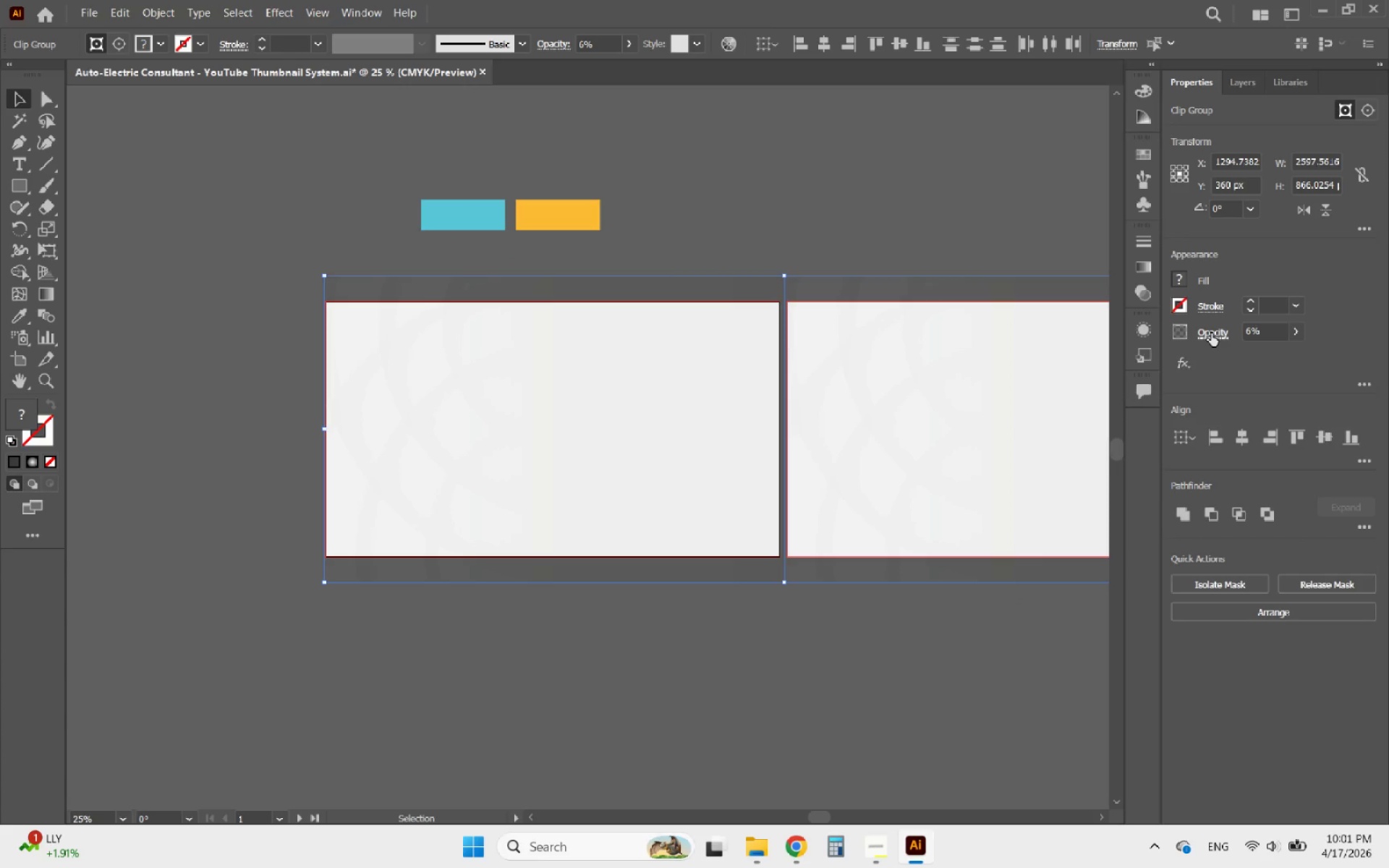 
type(55)
 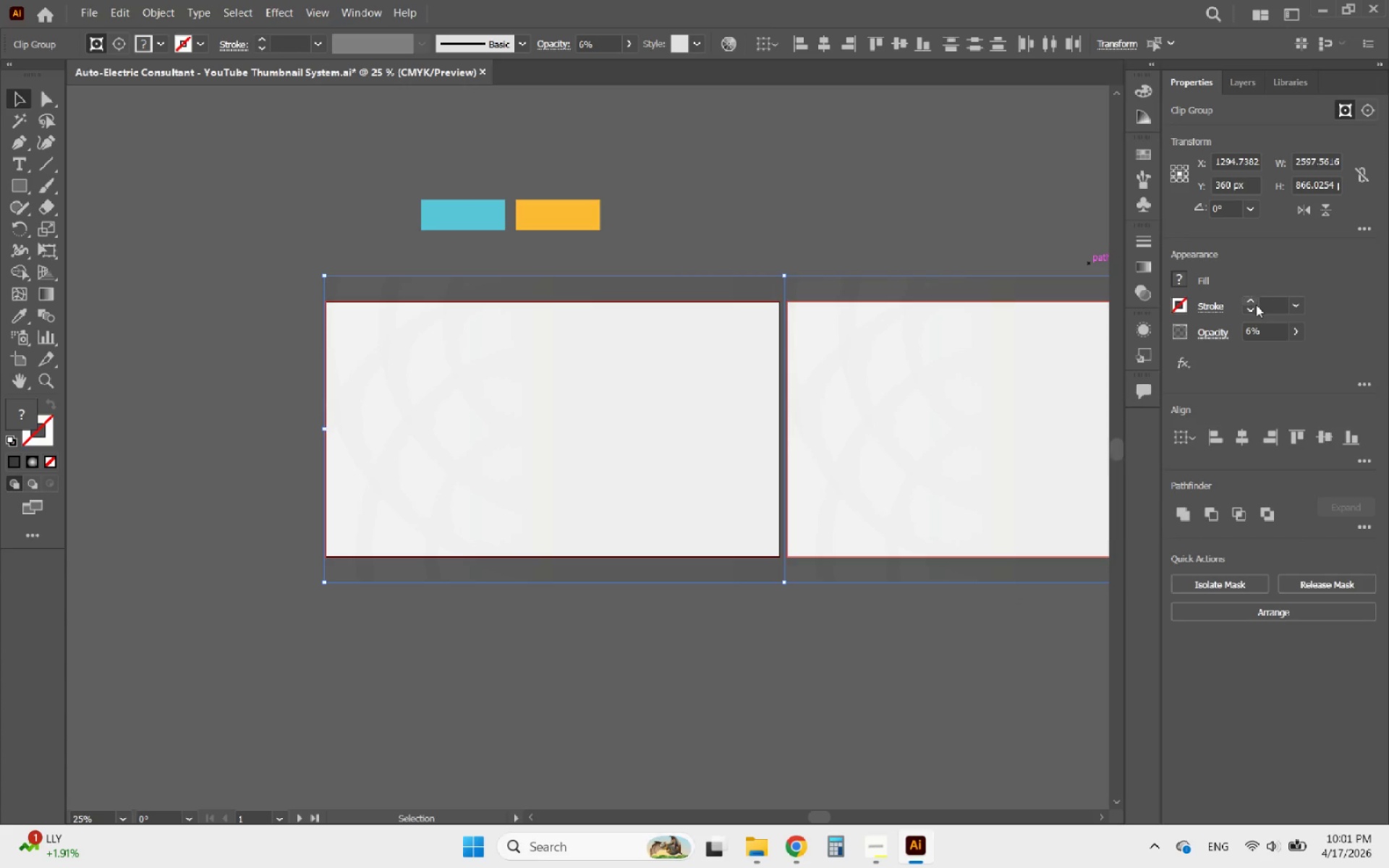 
left_click([1249, 330])
 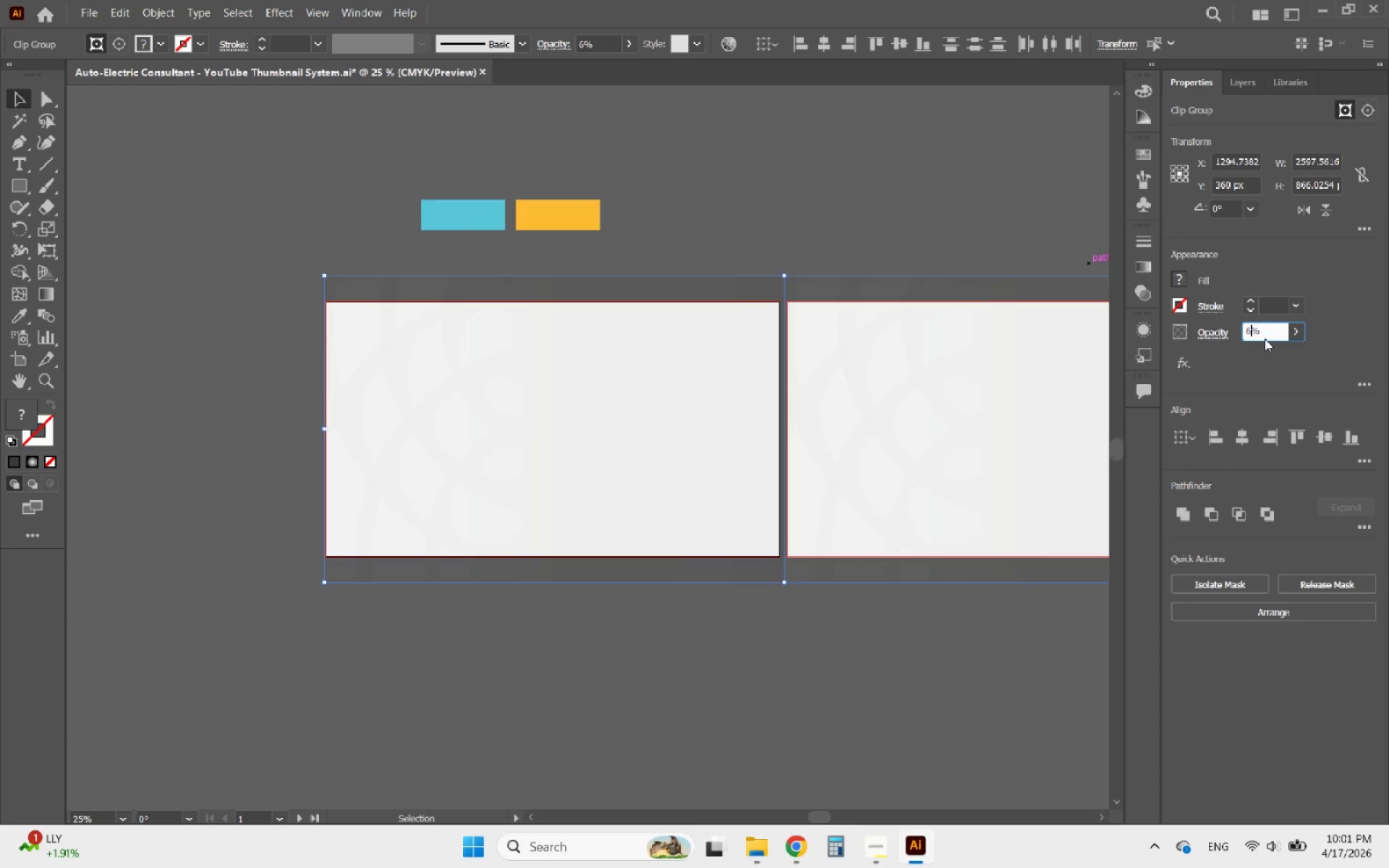 
key(5)
 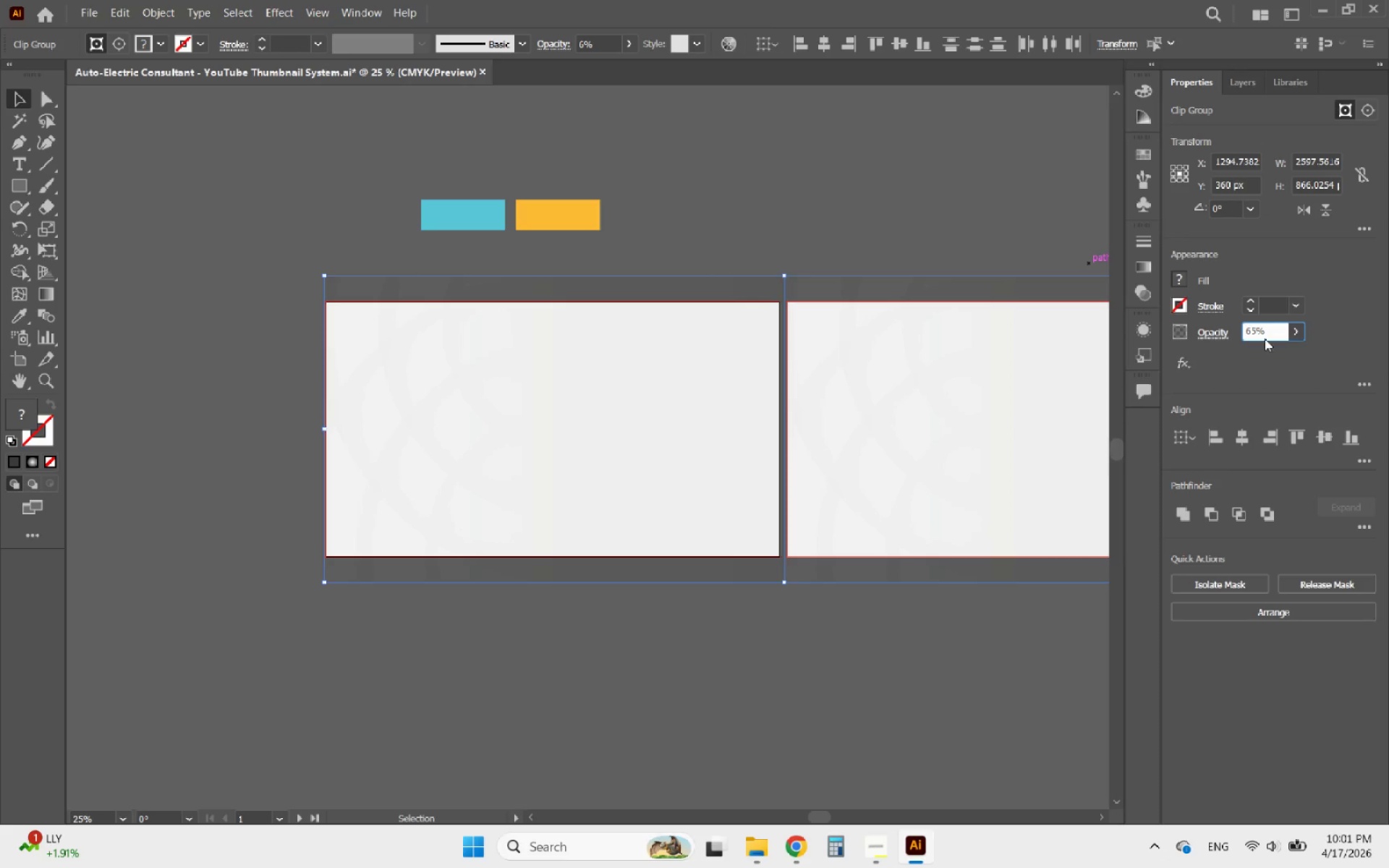 
key(Enter)
 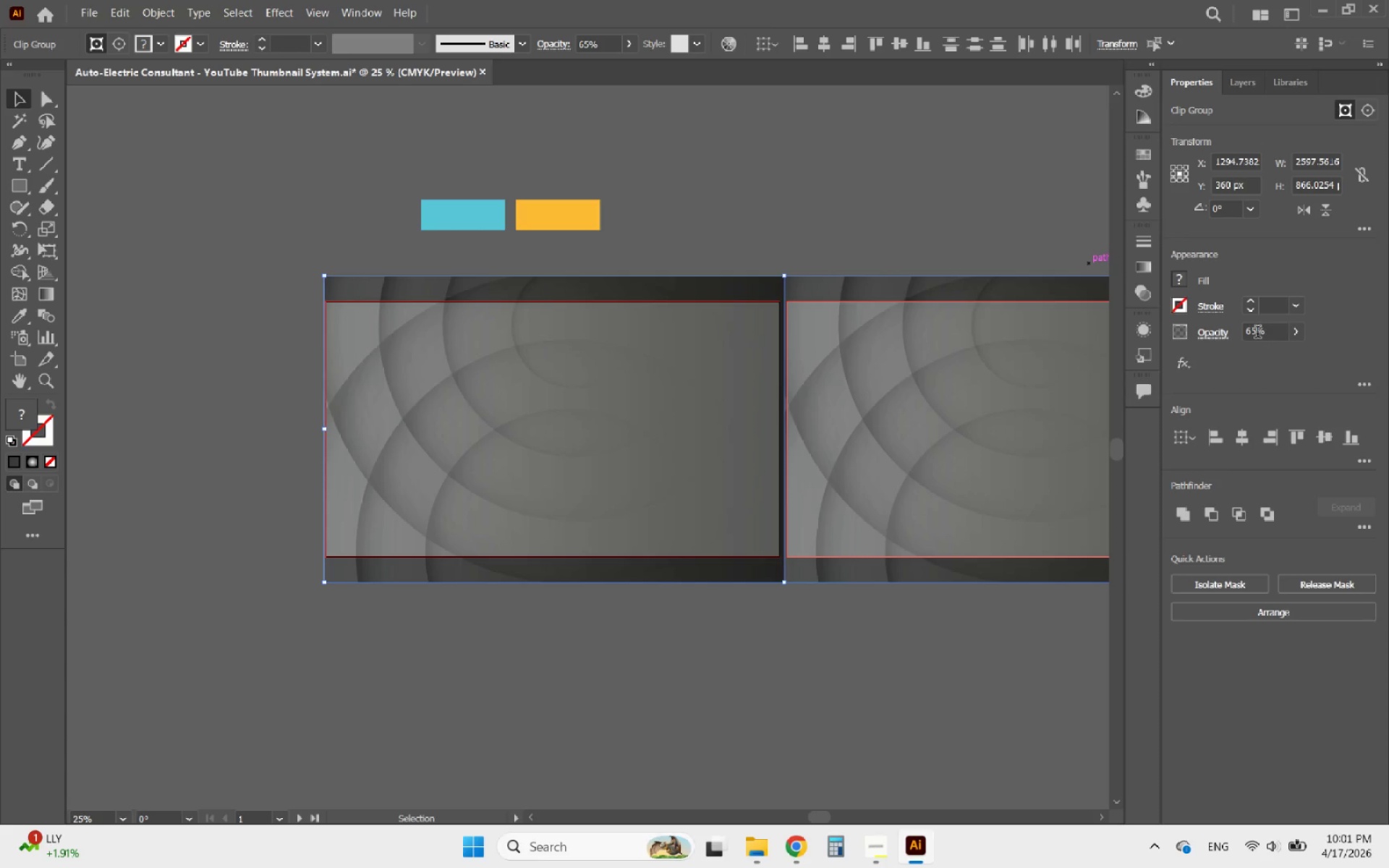 
left_click_drag(start_coordinate=[1251, 333], to_coordinate=[1220, 333])
 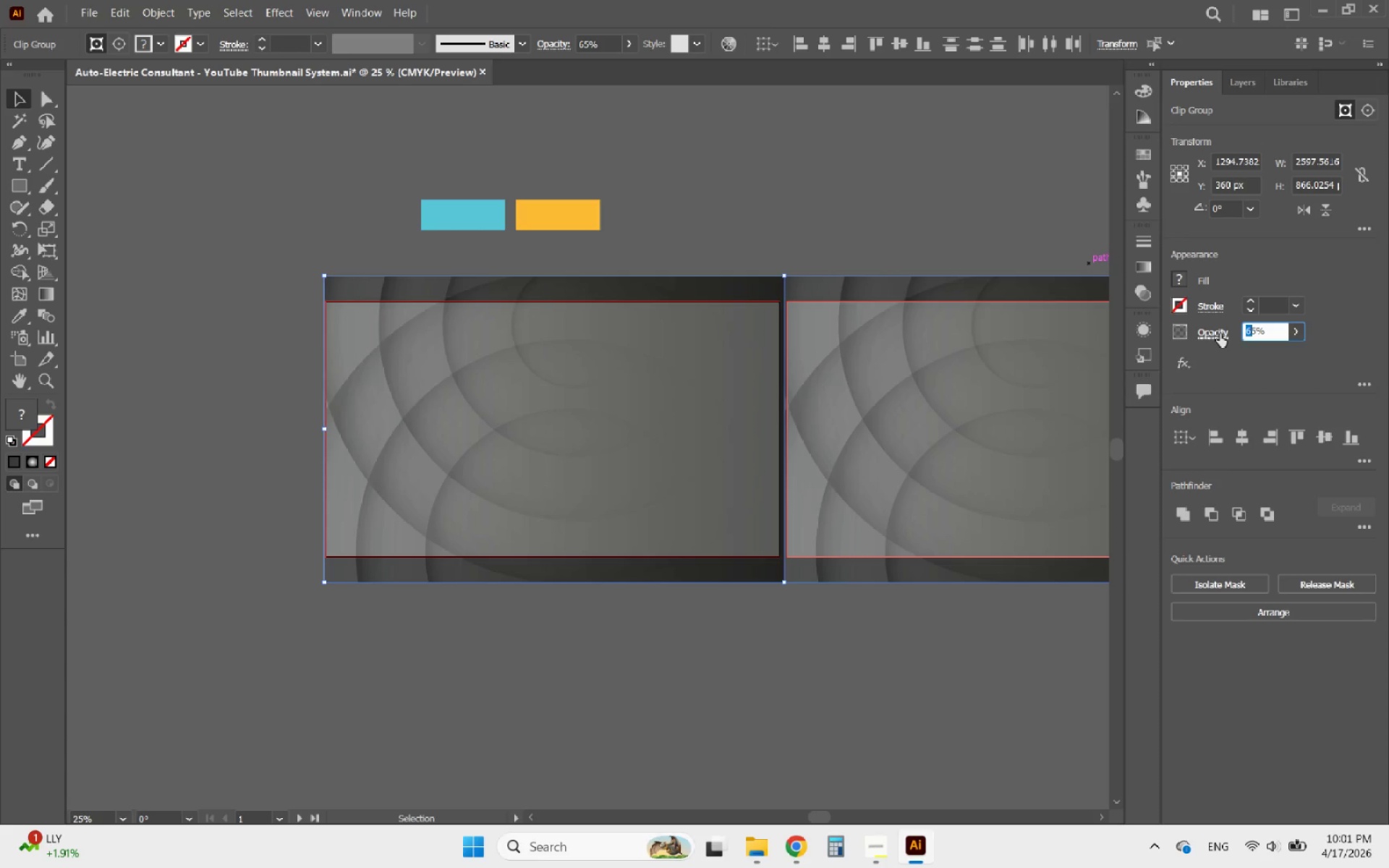 
key(8)
 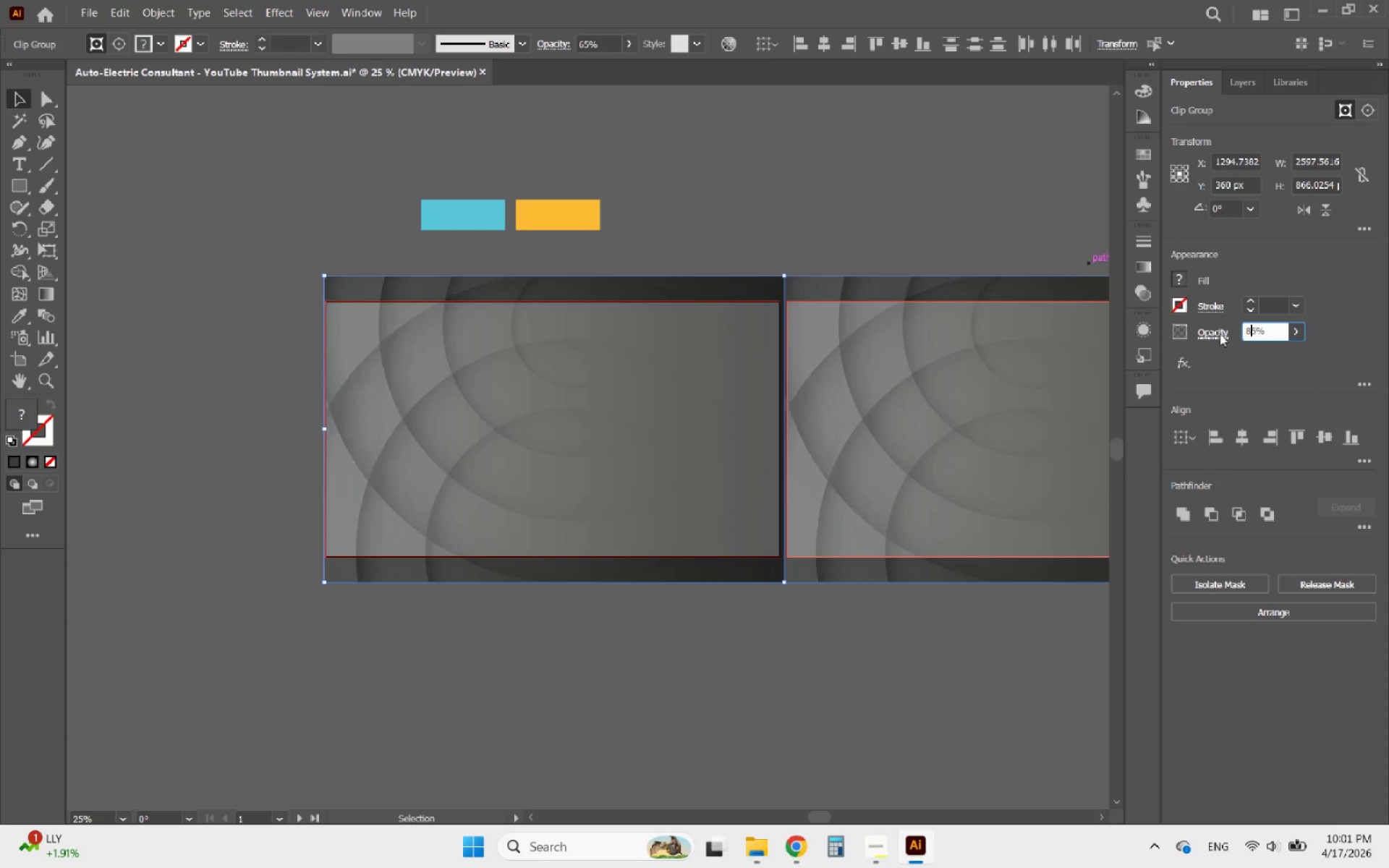 
key(Enter)
 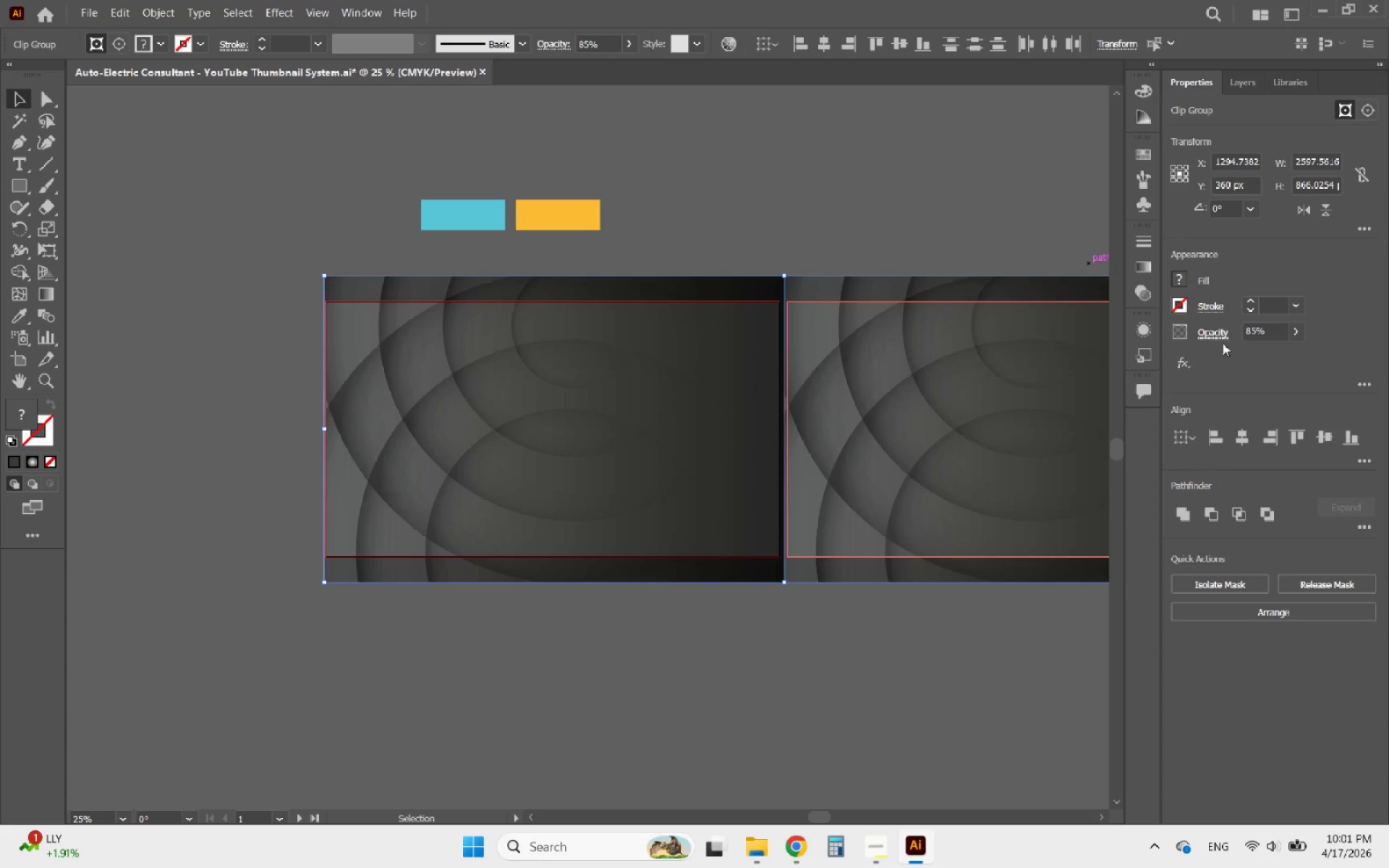 
hold_key(key=AltLeft, duration=1.86)
scroll: coordinate [707, 326], scroll_direction: down, amount: 3.0
 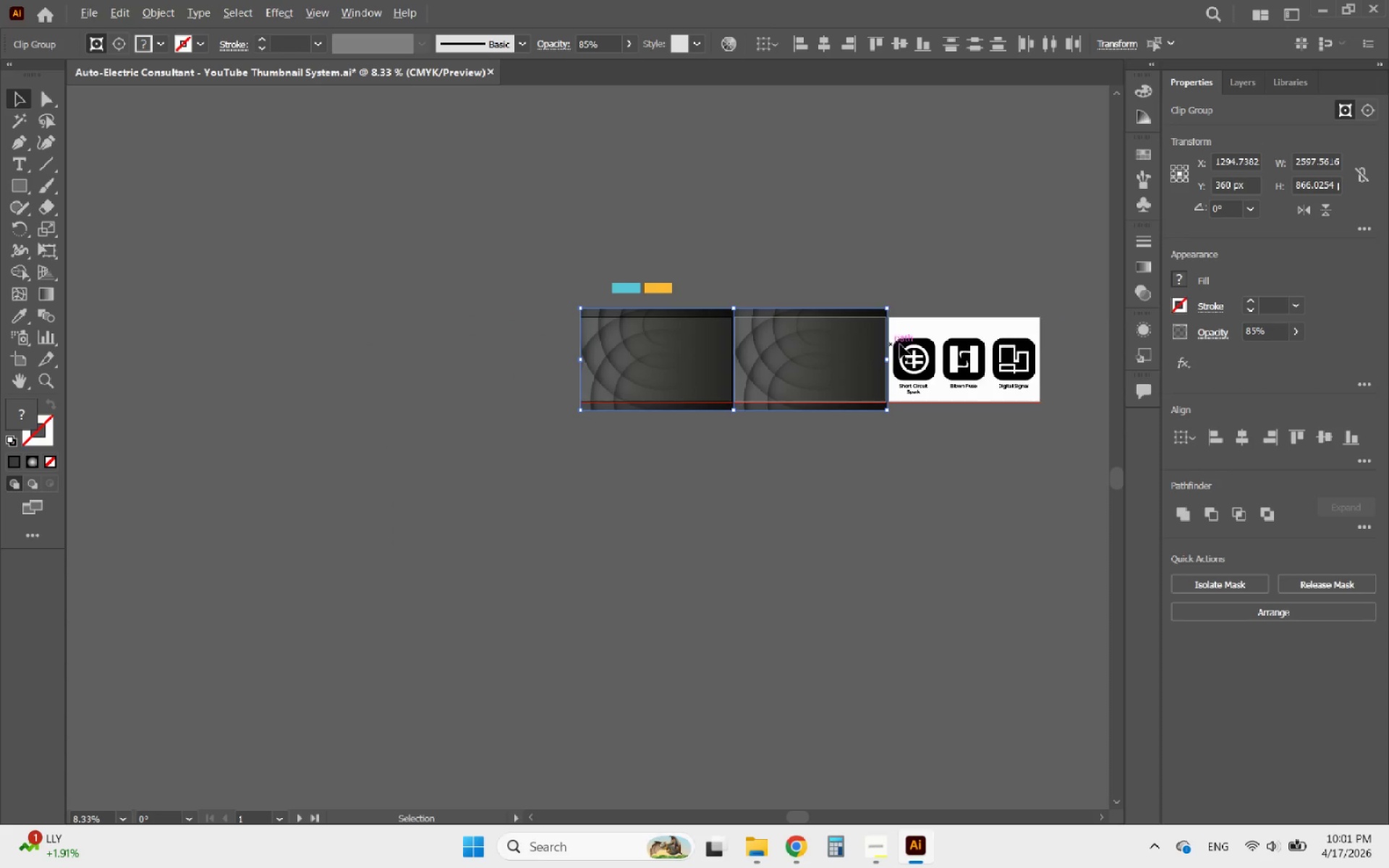 
scroll: coordinate [723, 349], scroll_direction: up, amount: 3.0
 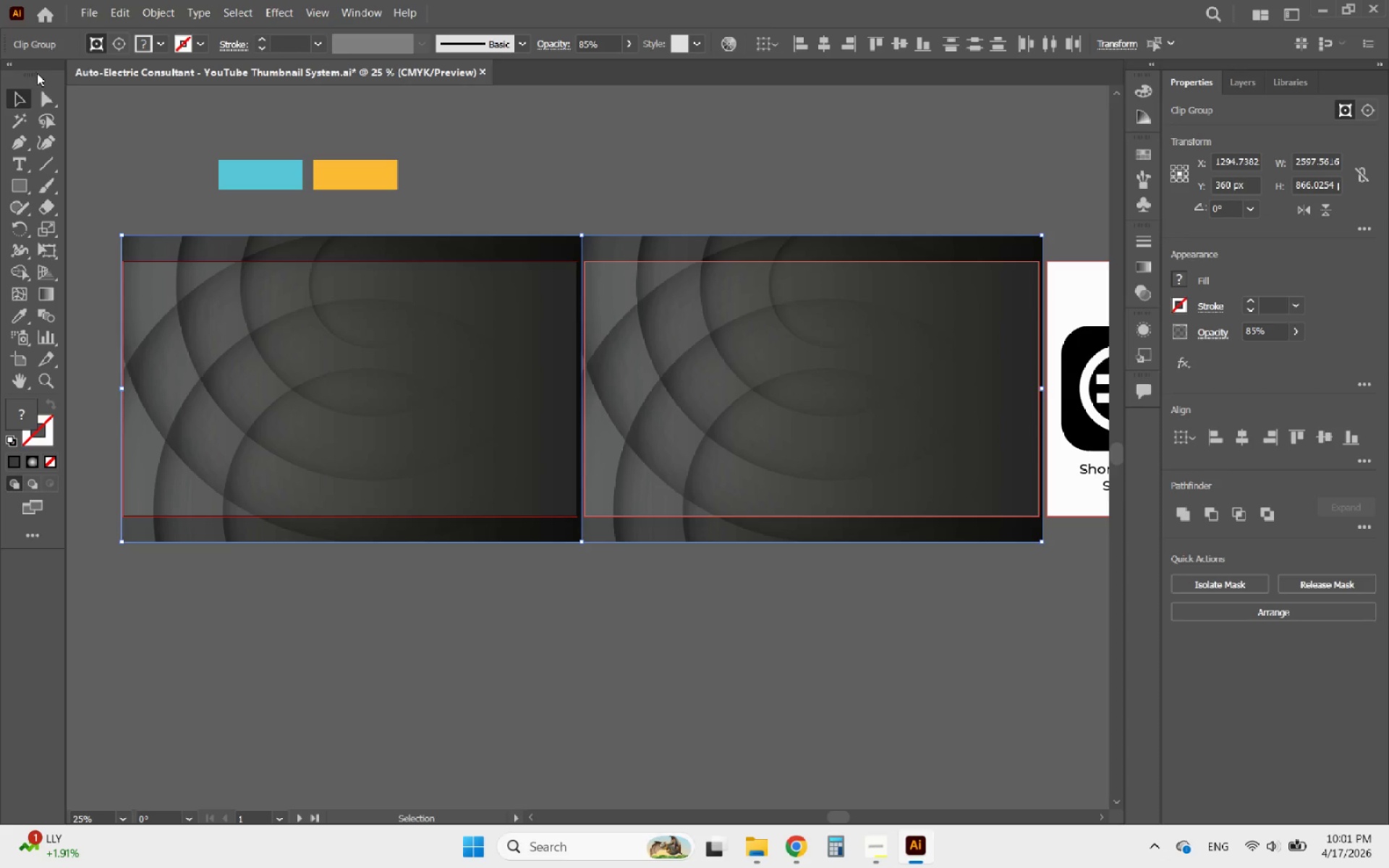 
left_click([21, 95])
 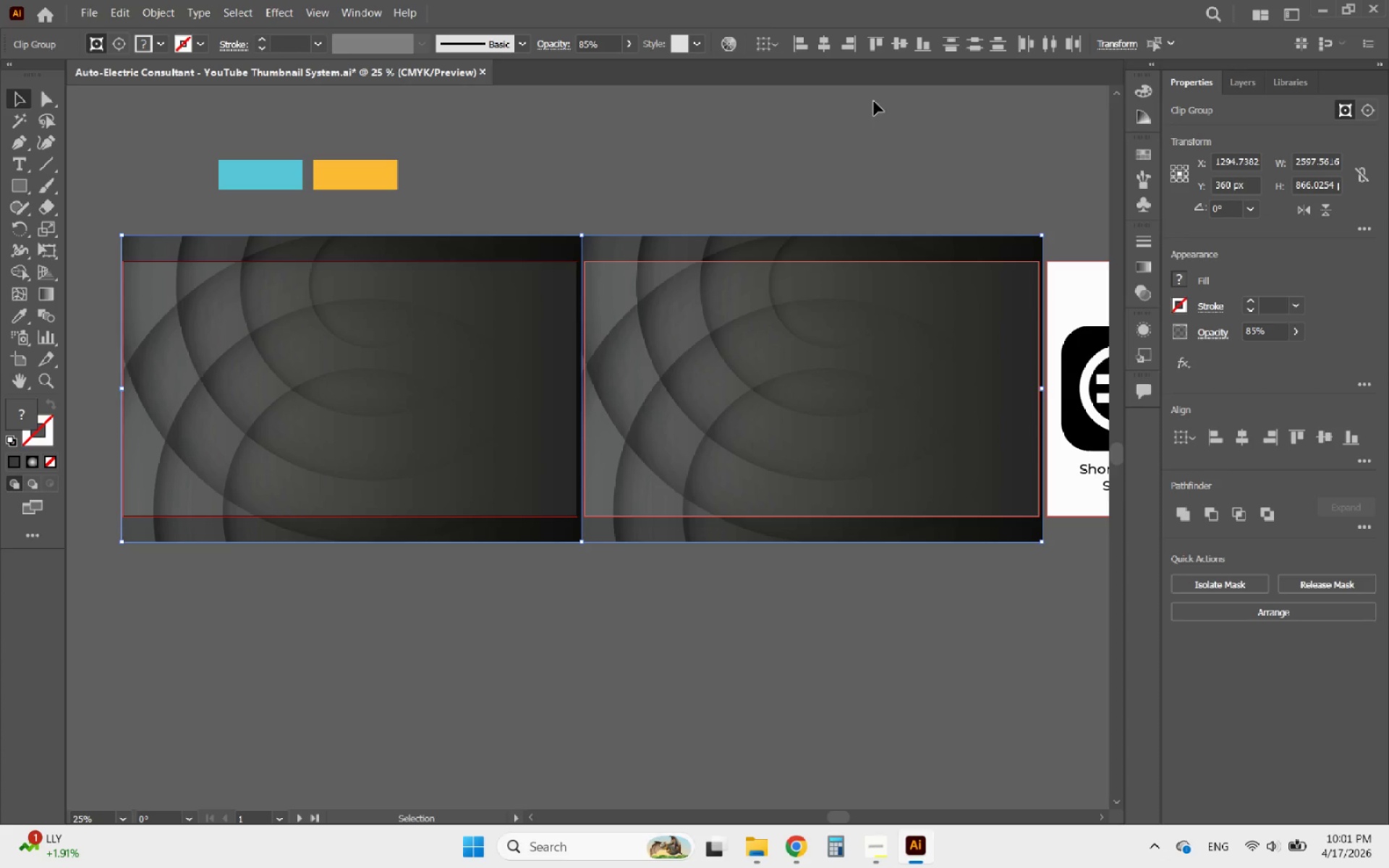 
left_click([848, 101])
 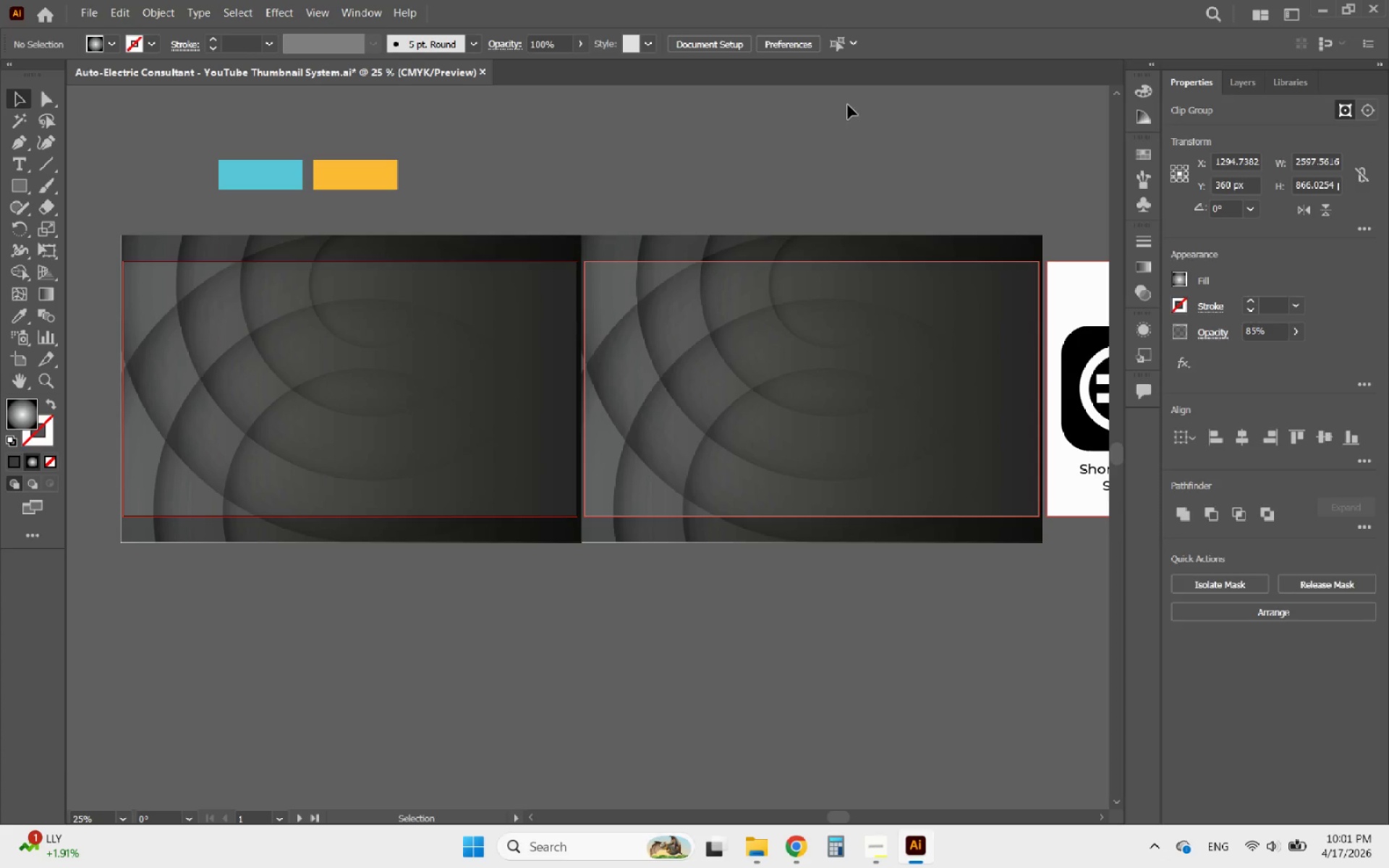 
hold_key(key=AltLeft, duration=1.78)
scroll: coordinate [554, 375], scroll_direction: none, amount: 0.0
 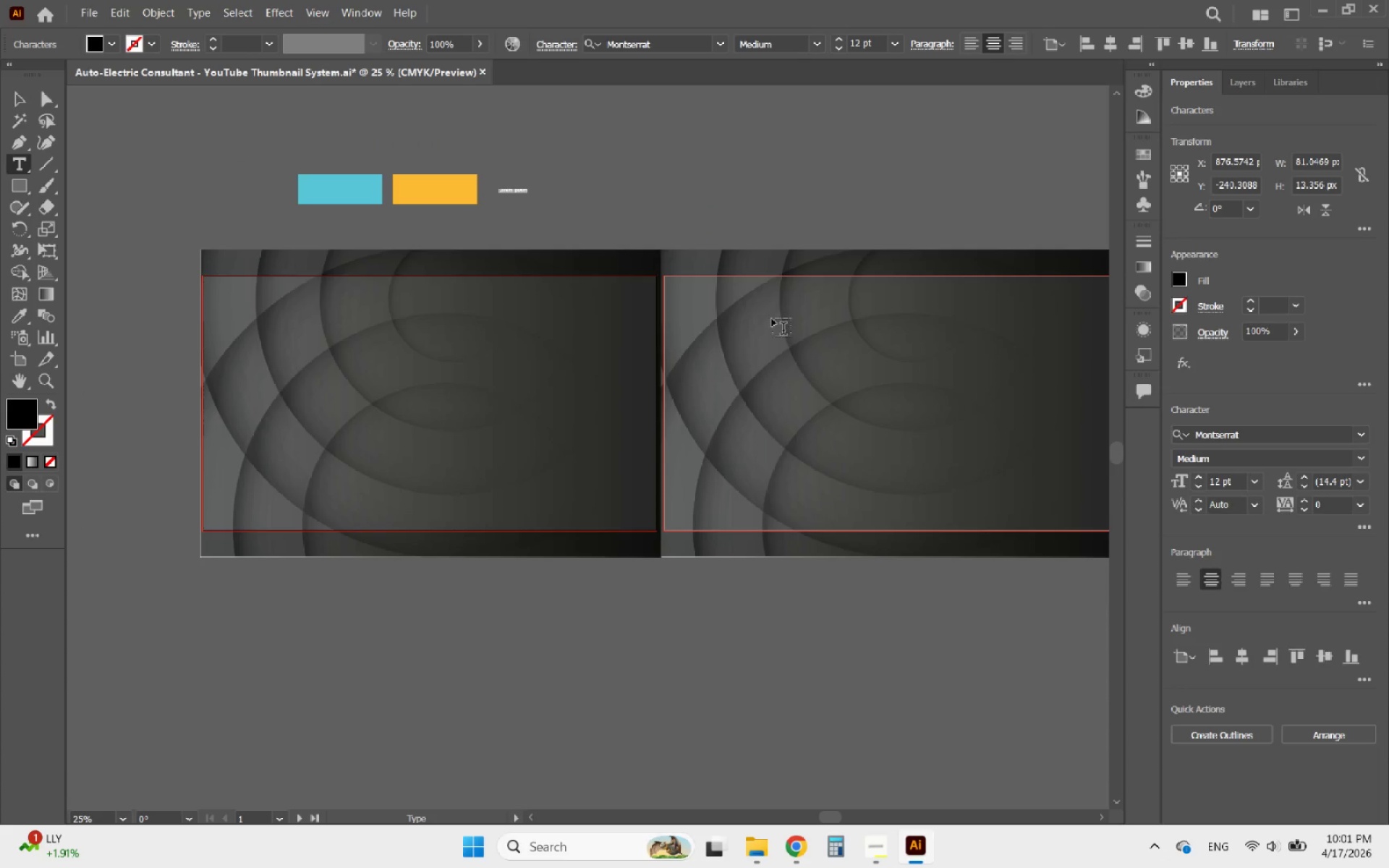 
left_click([1296, 436])
 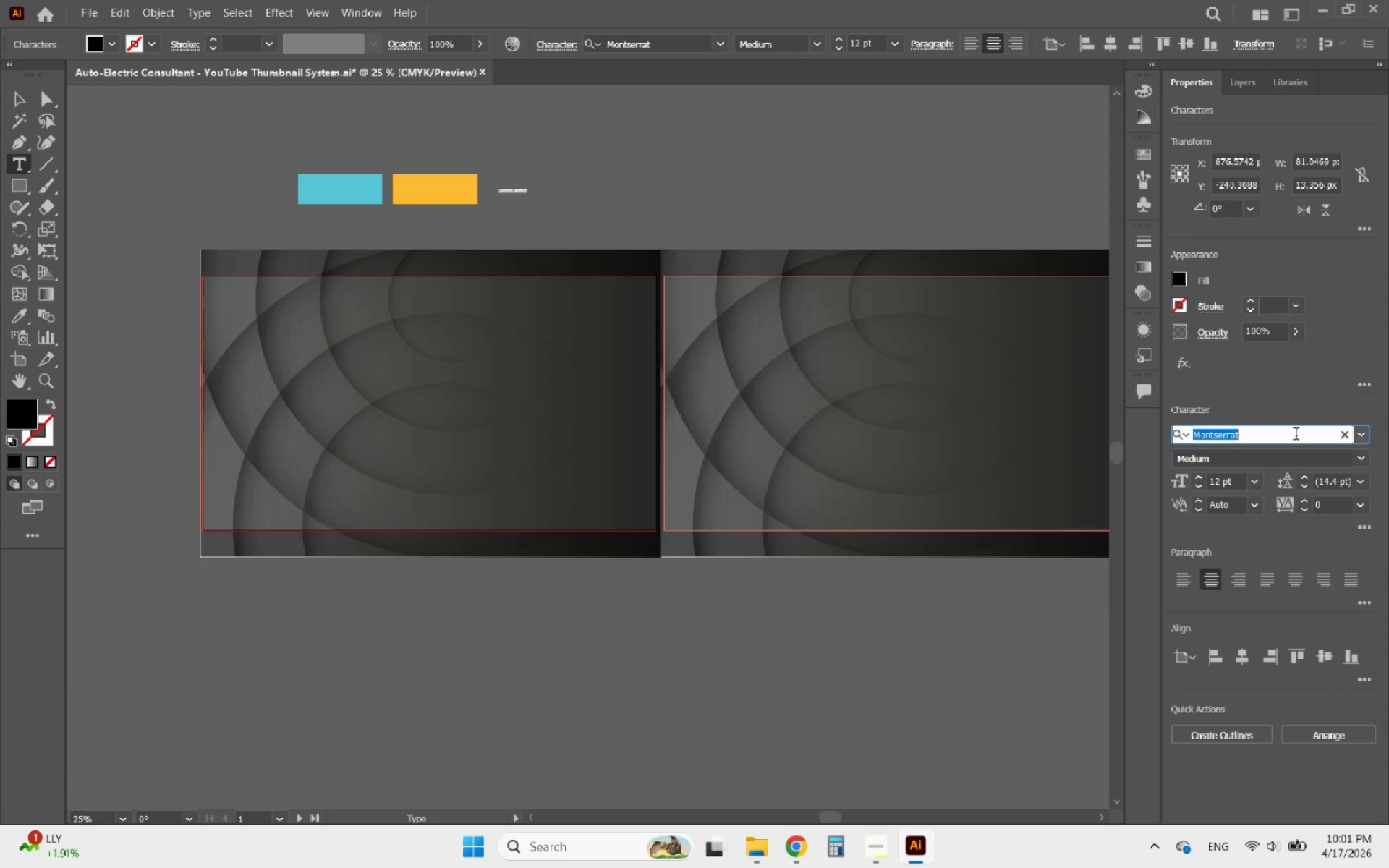 
type(head)
 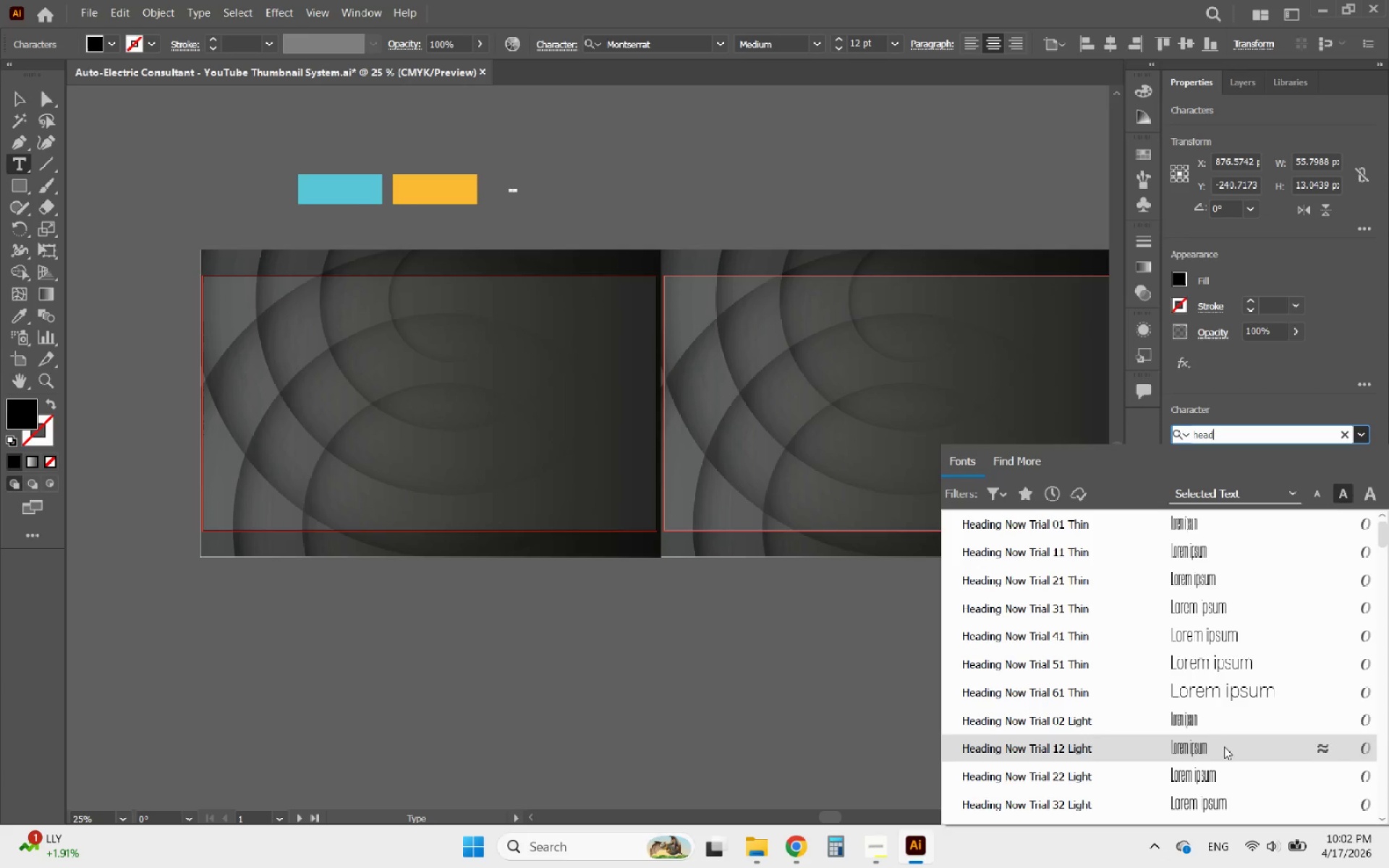 
scroll: coordinate [1233, 767], scroll_direction: down, amount: 3.0
 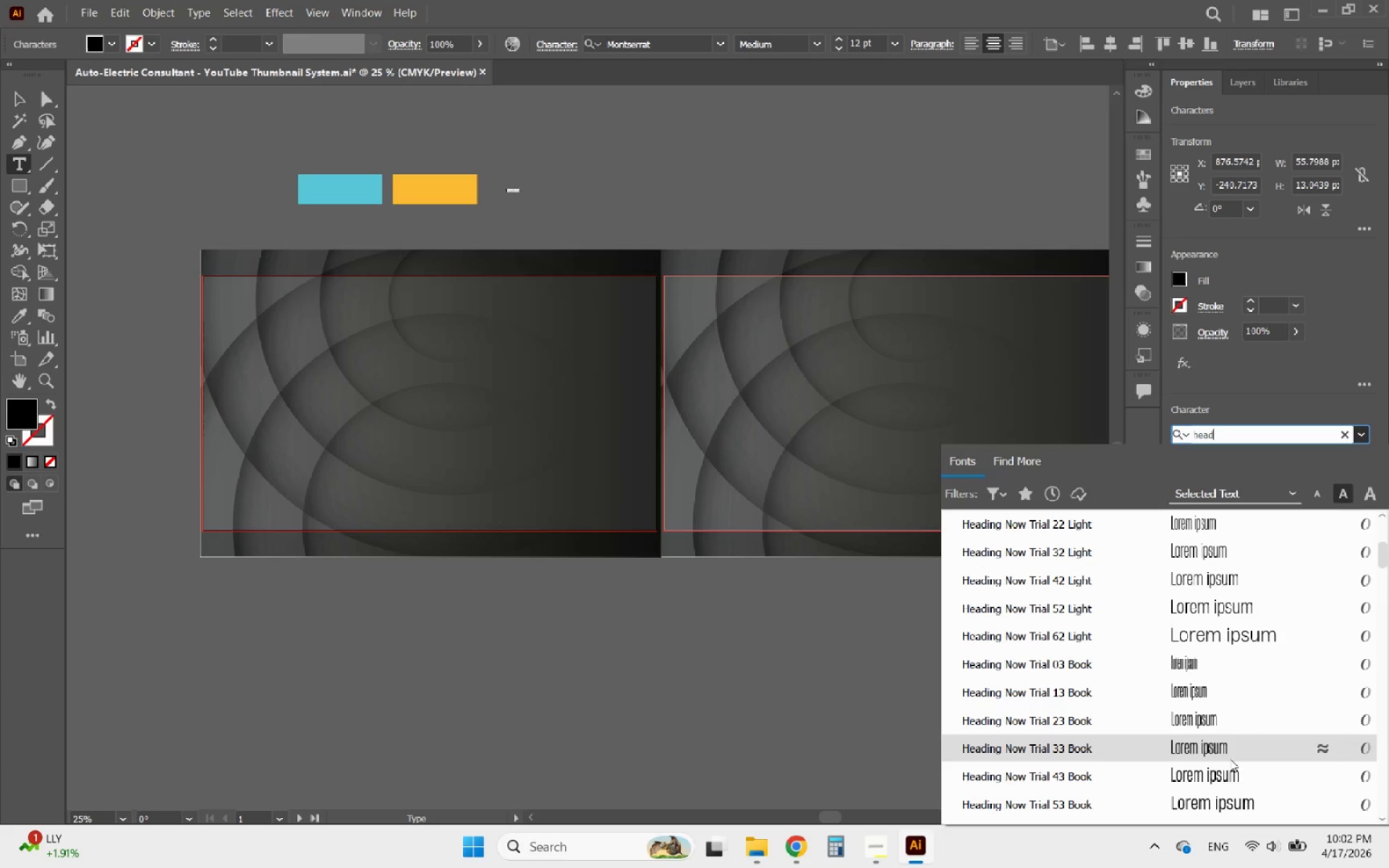 
left_click([1230, 759])
 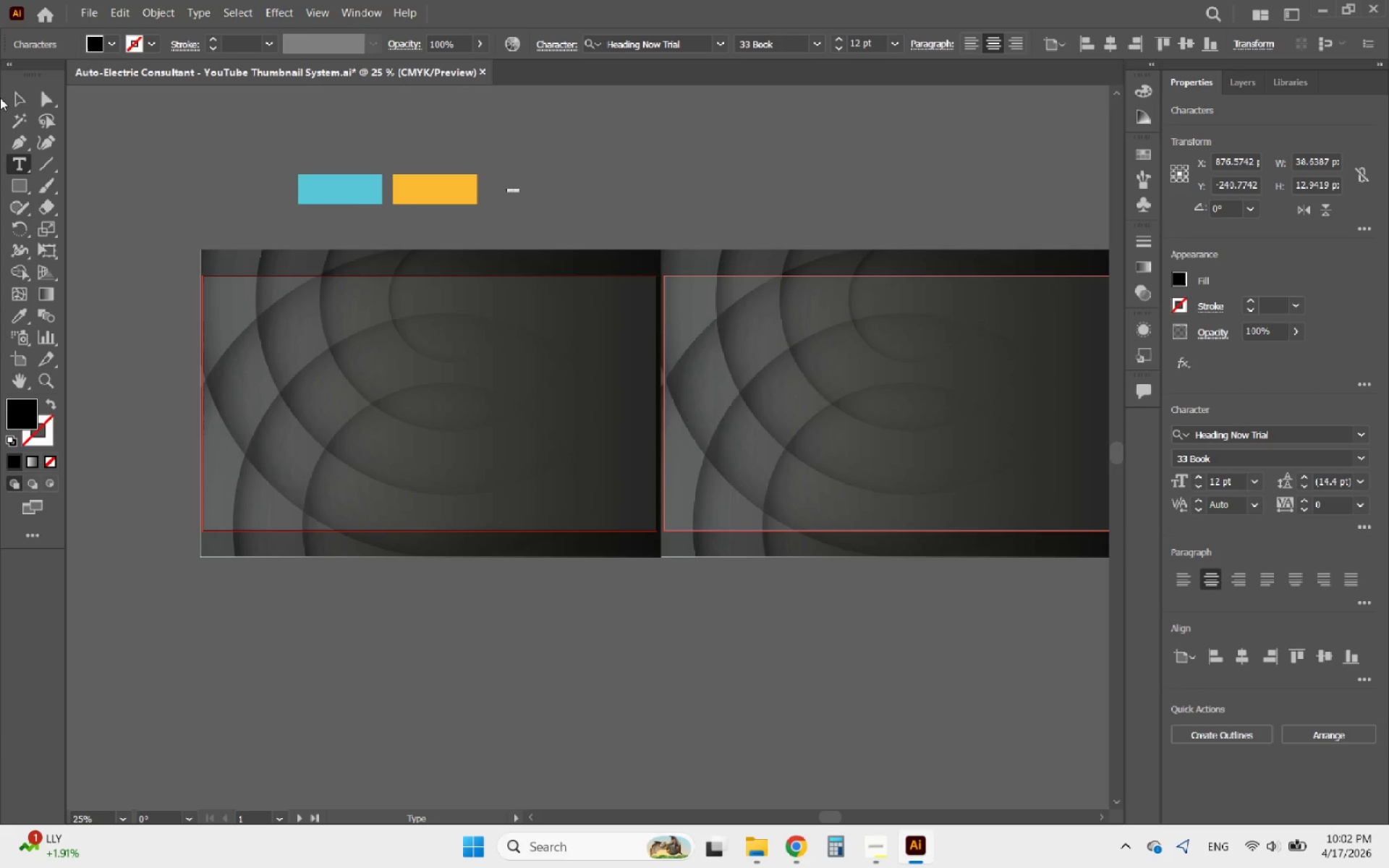 
left_click([23, 104])
 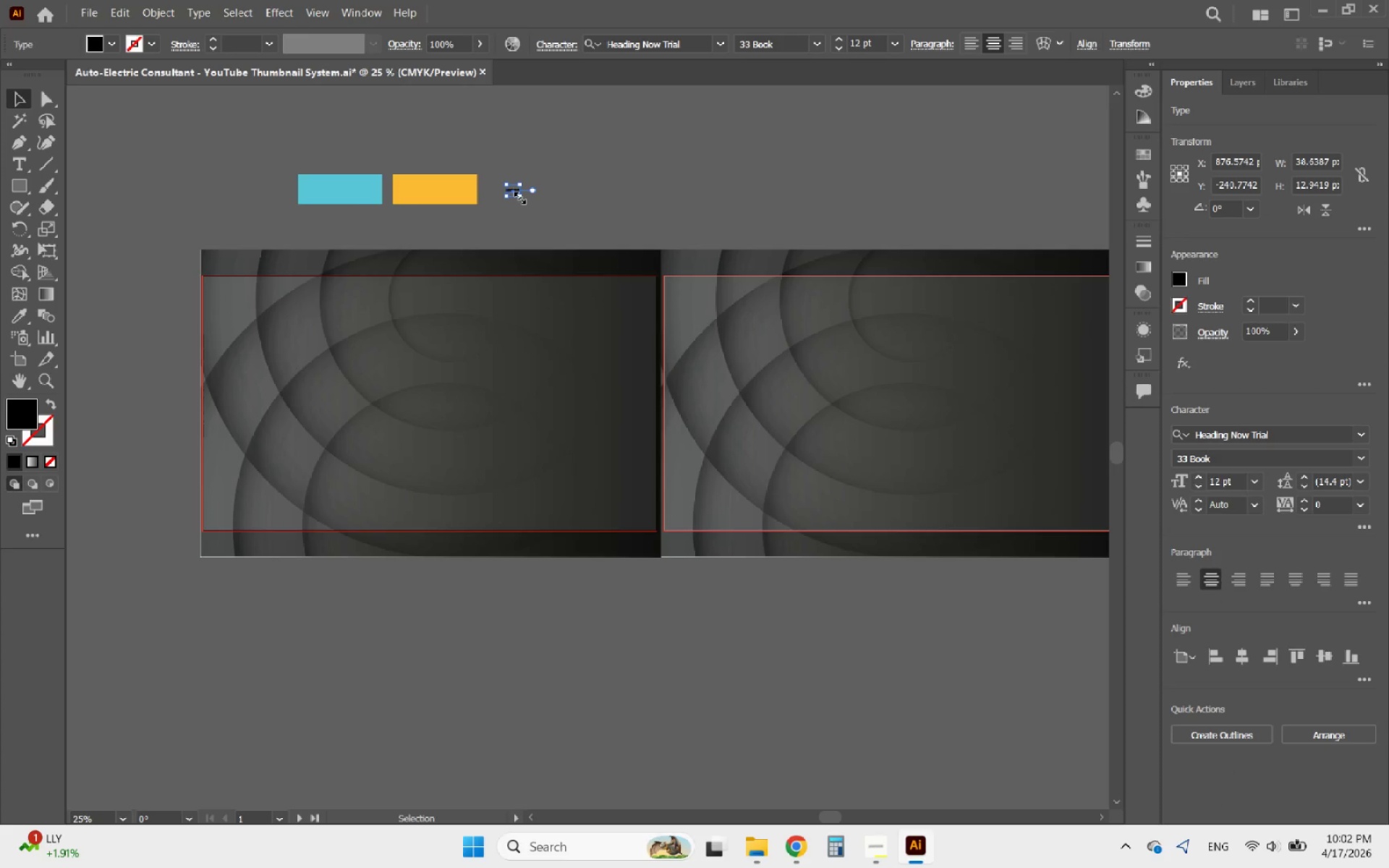 
hold_key(key=ShiftLeft, duration=0.98)
left_click_drag(start_coordinate=[518, 196], to_coordinate=[851, 399])
 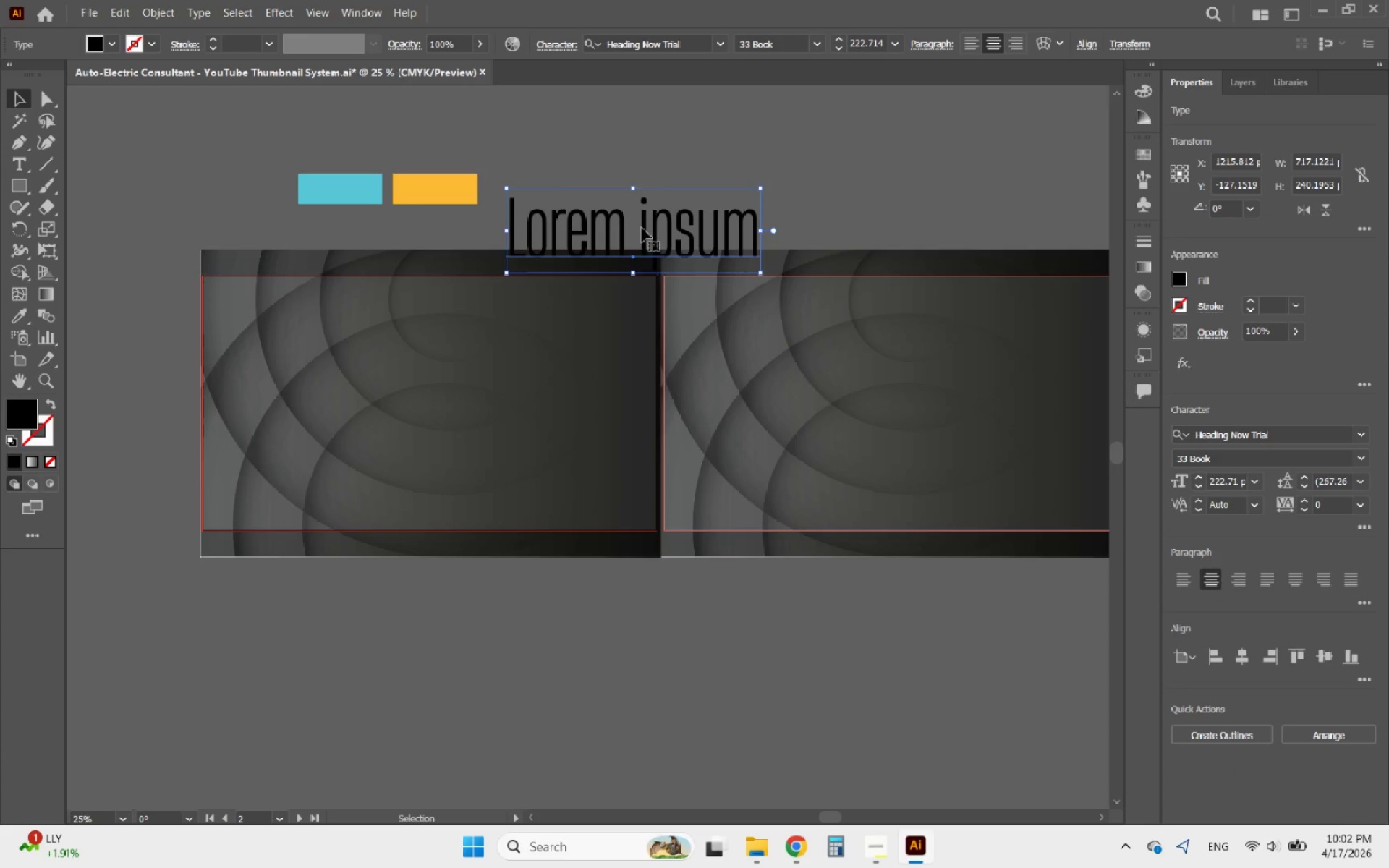 
left_click_drag(start_coordinate=[642, 228], to_coordinate=[523, 348])
 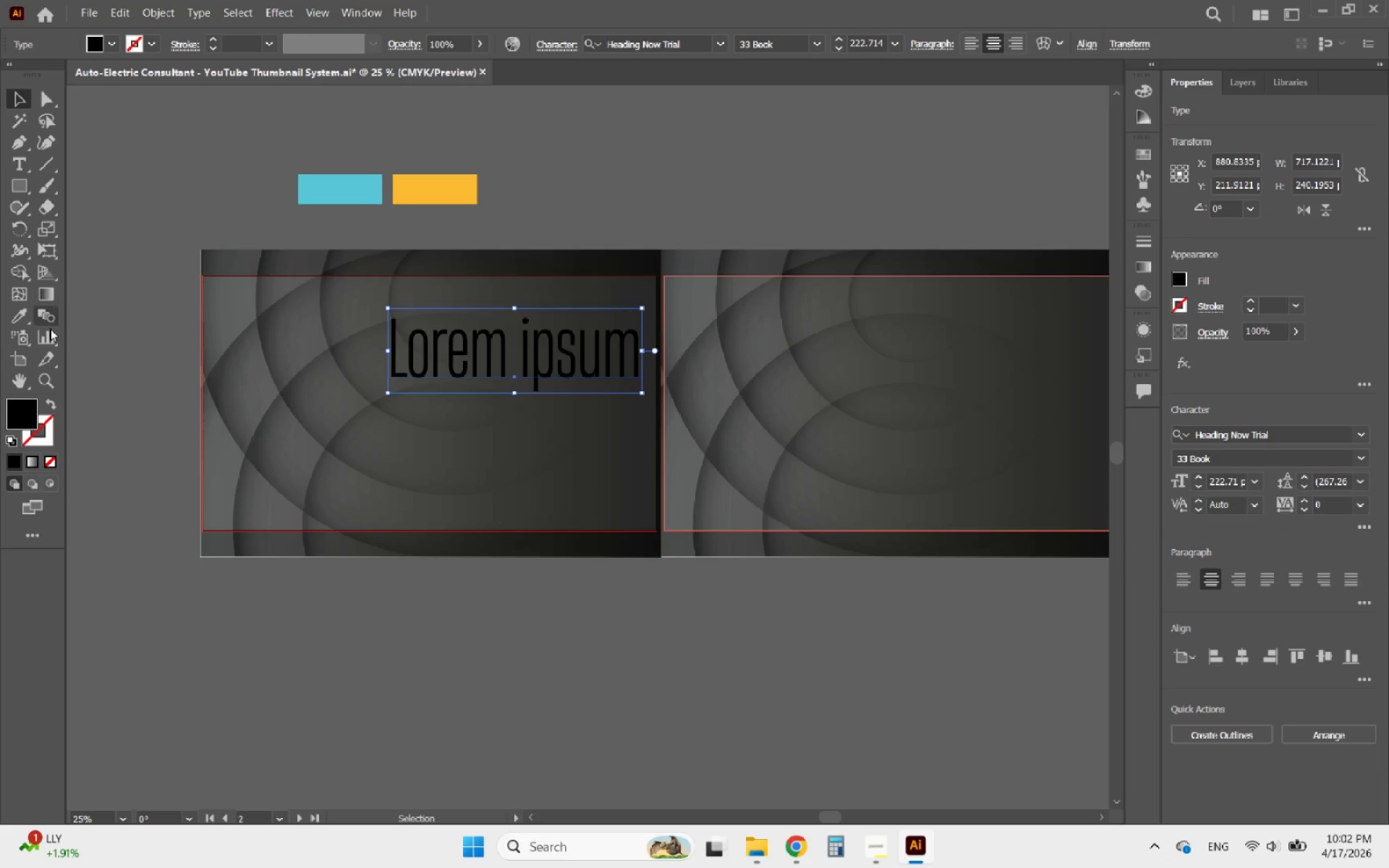 
left_click([14, 318])
 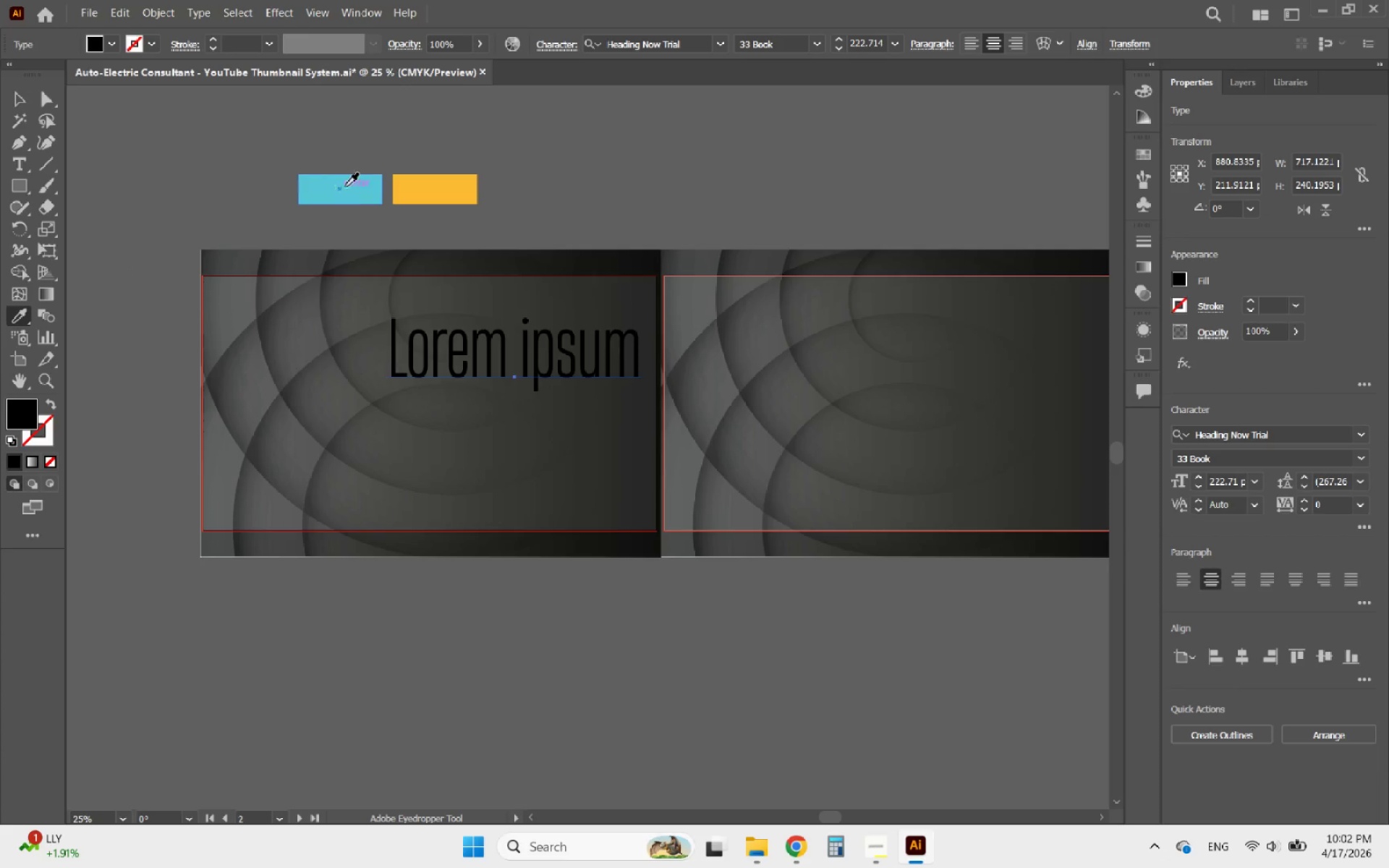 
left_click([354, 182])
 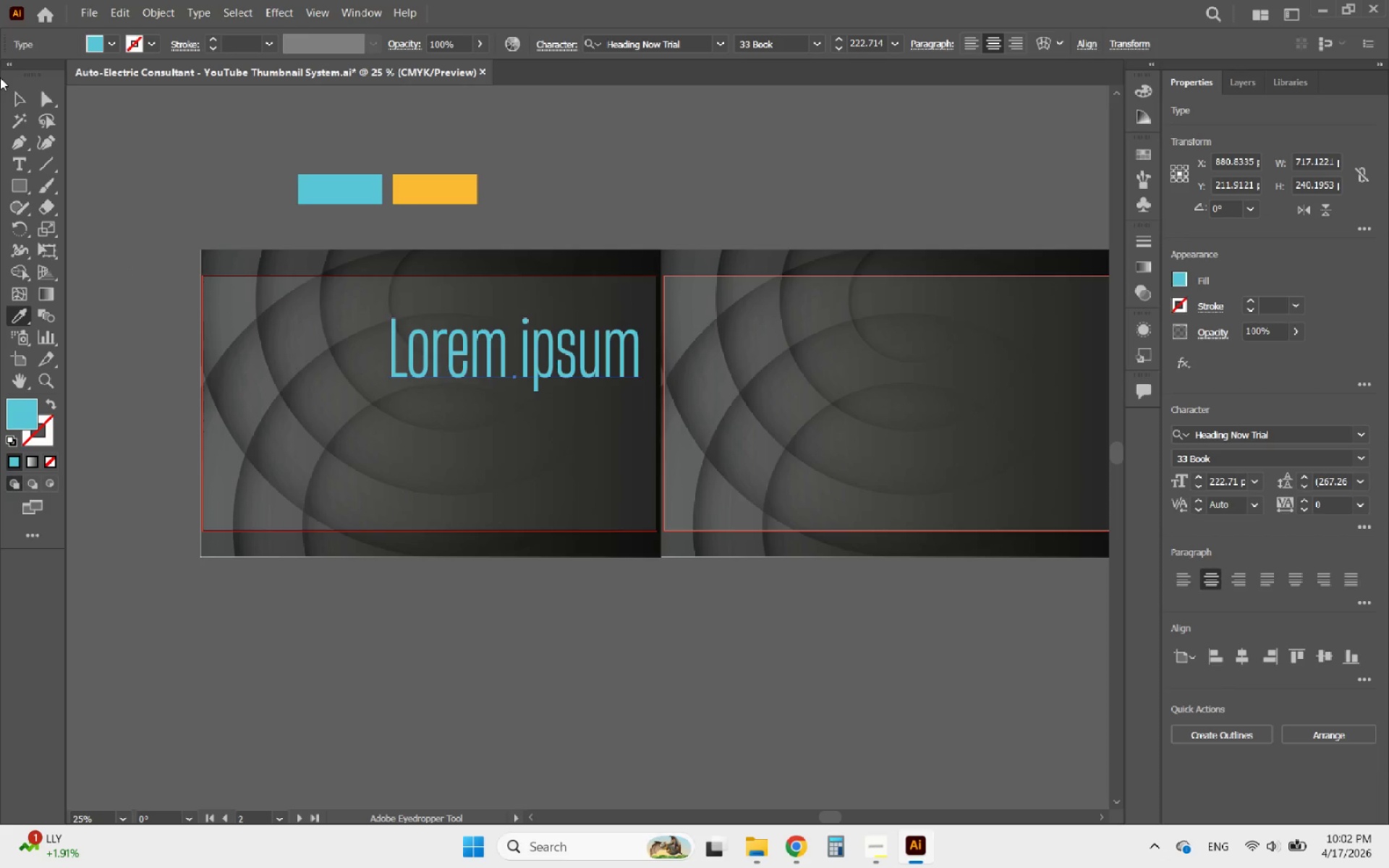 
left_click([9, 106])
 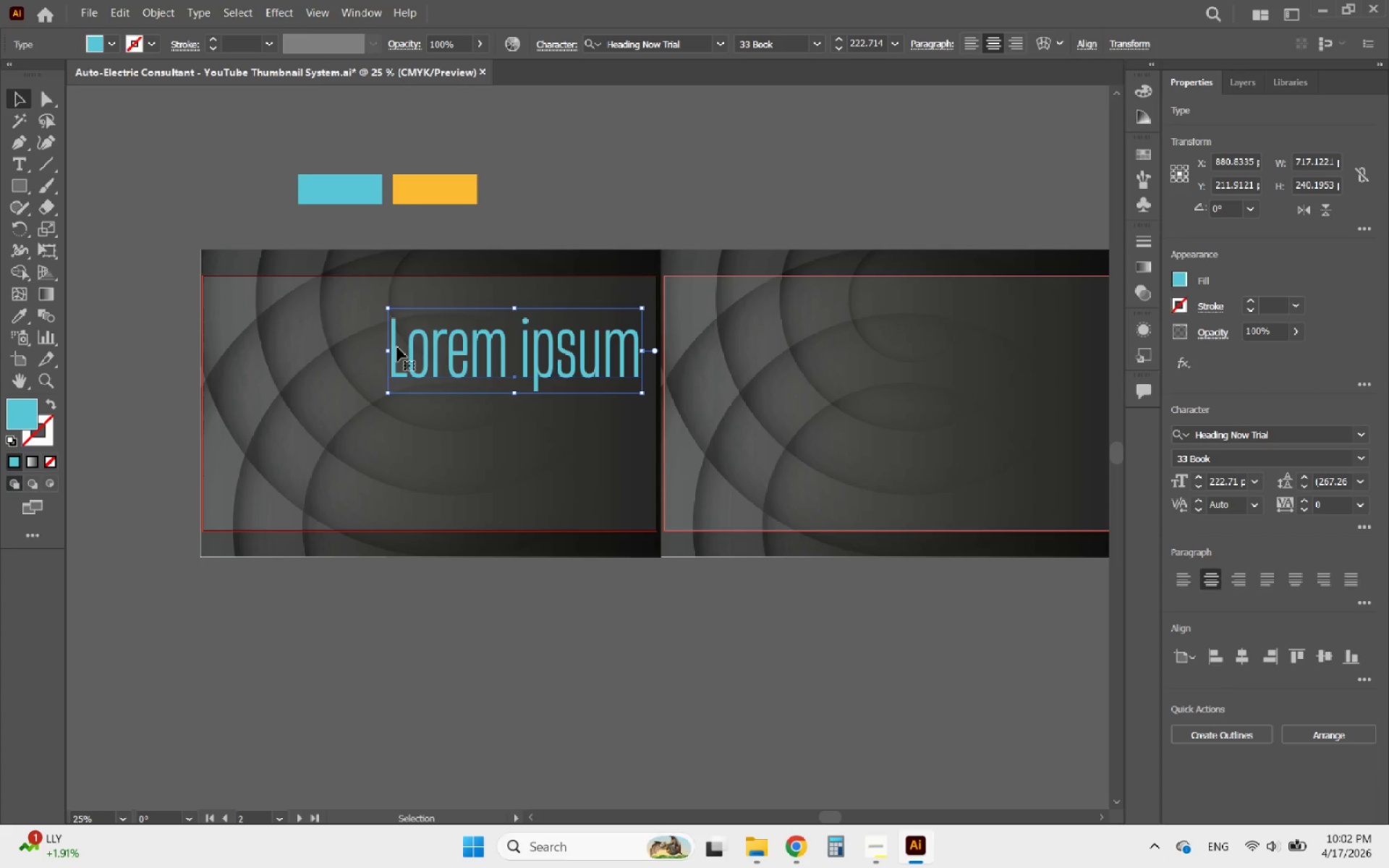 
hold_key(key=ShiftLeft, duration=1.66)
left_click_drag(start_coordinate=[390, 349], to_coordinate=[445, 351])
 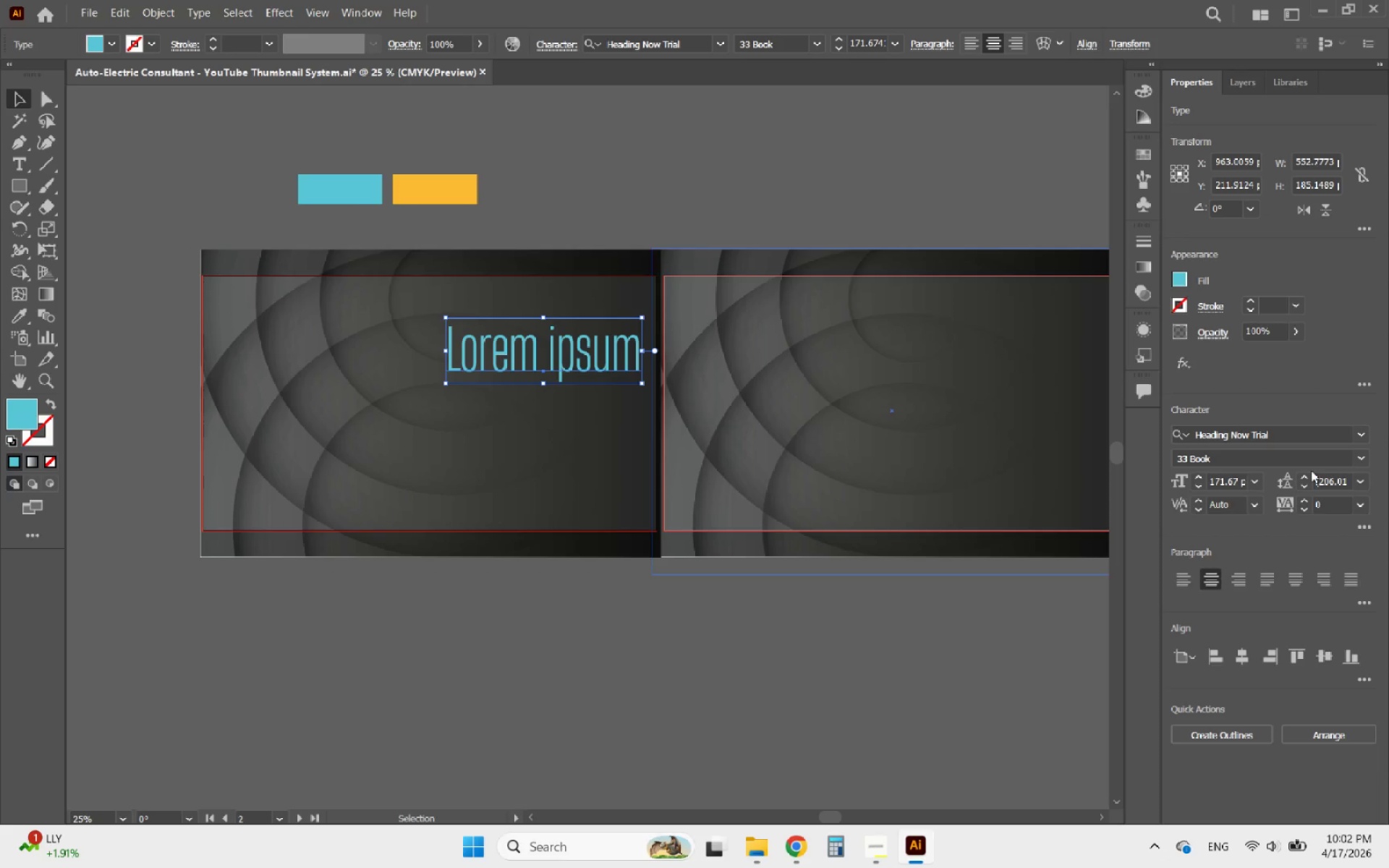 
left_click([1361, 521])
 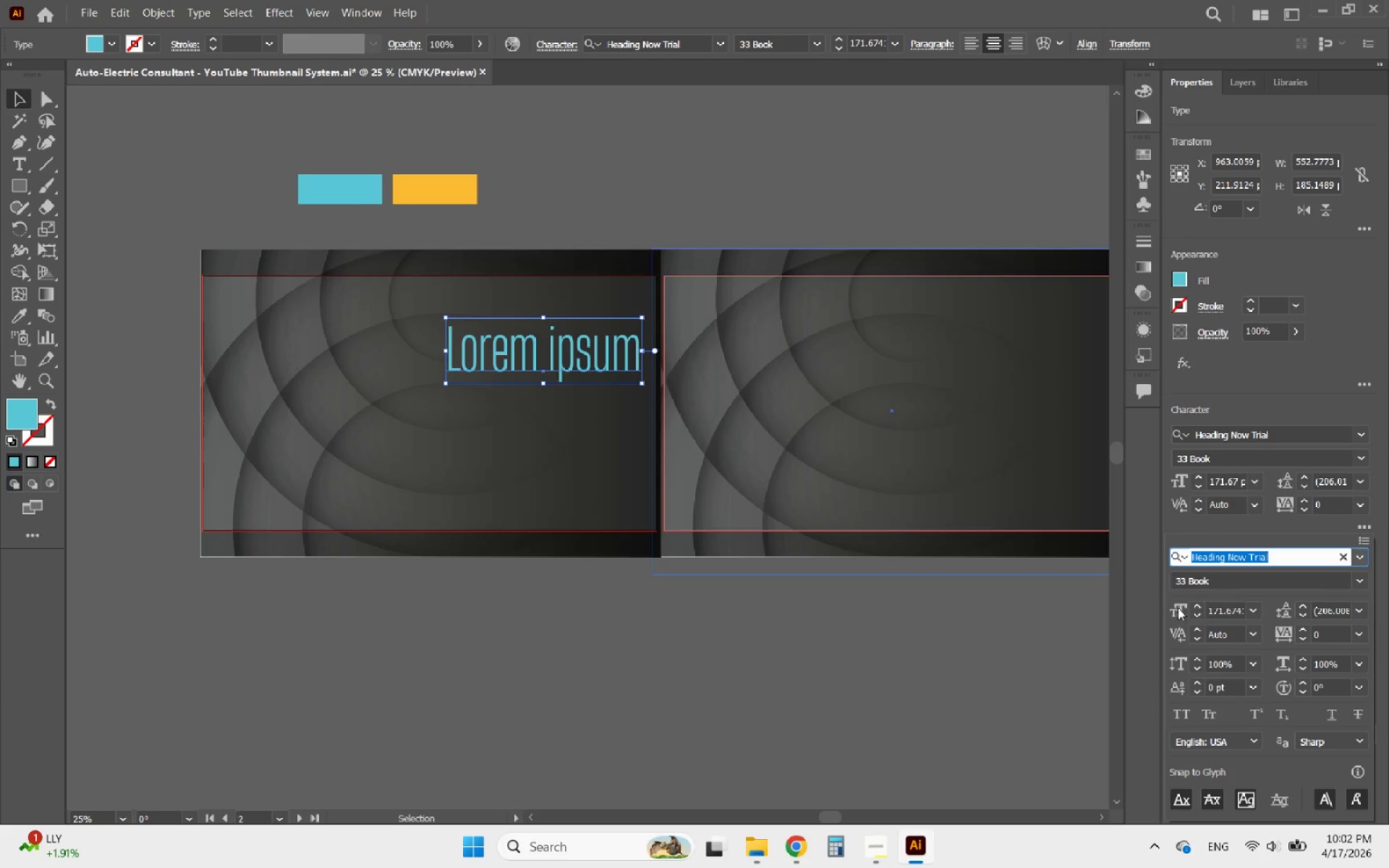 
left_click([1181, 613])
 